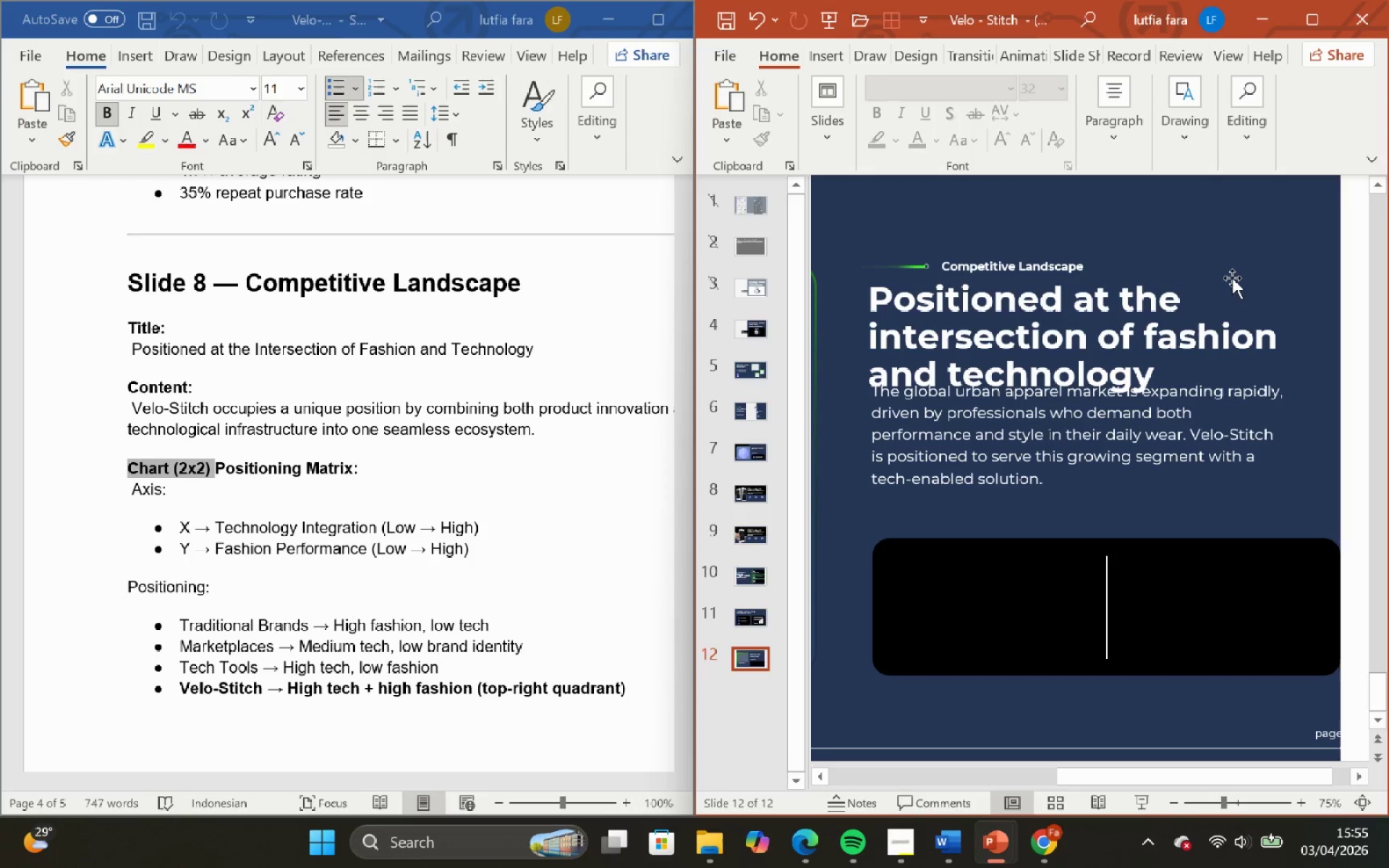 
left_click([1232, 278])
 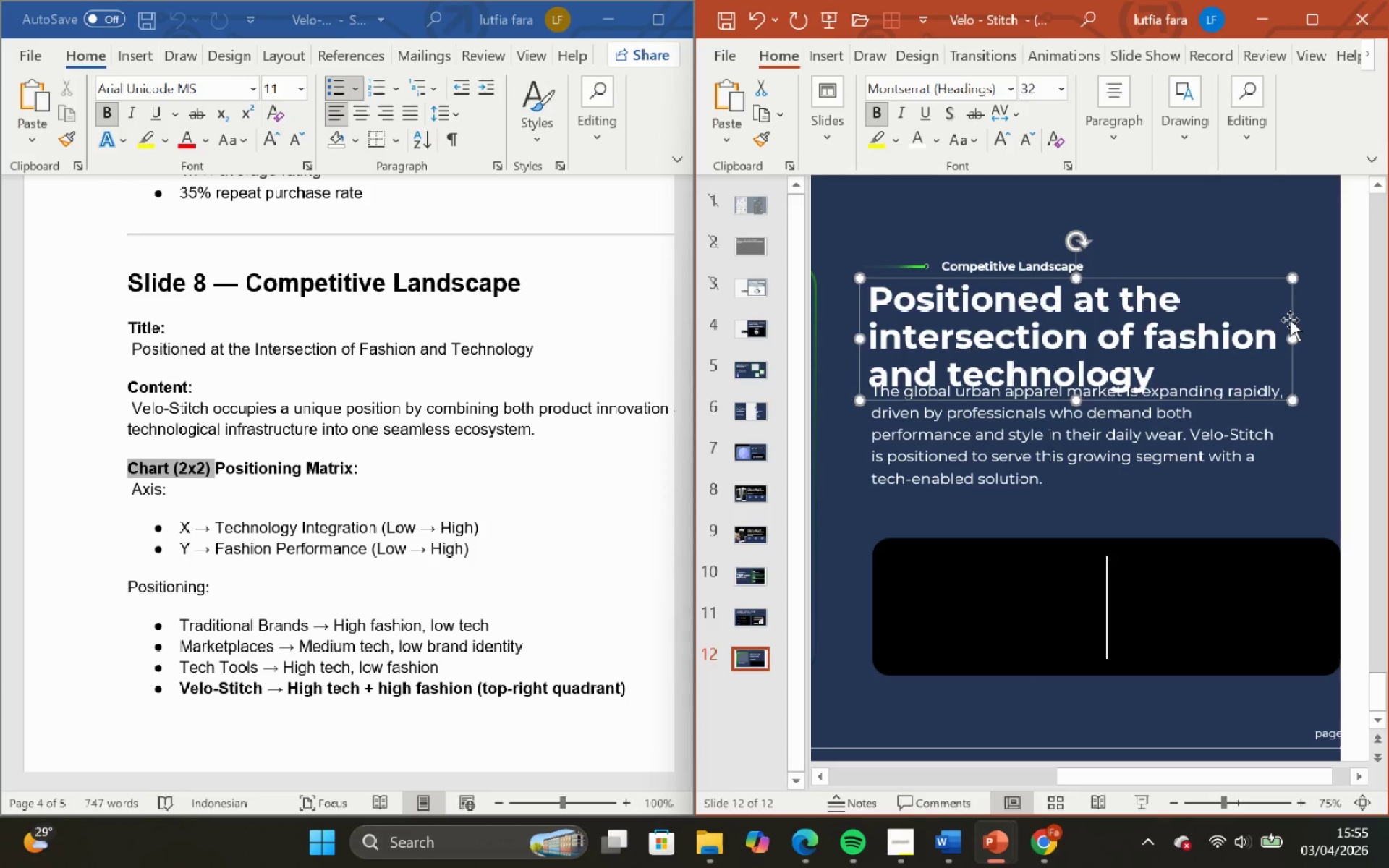 
left_click([1292, 320])
 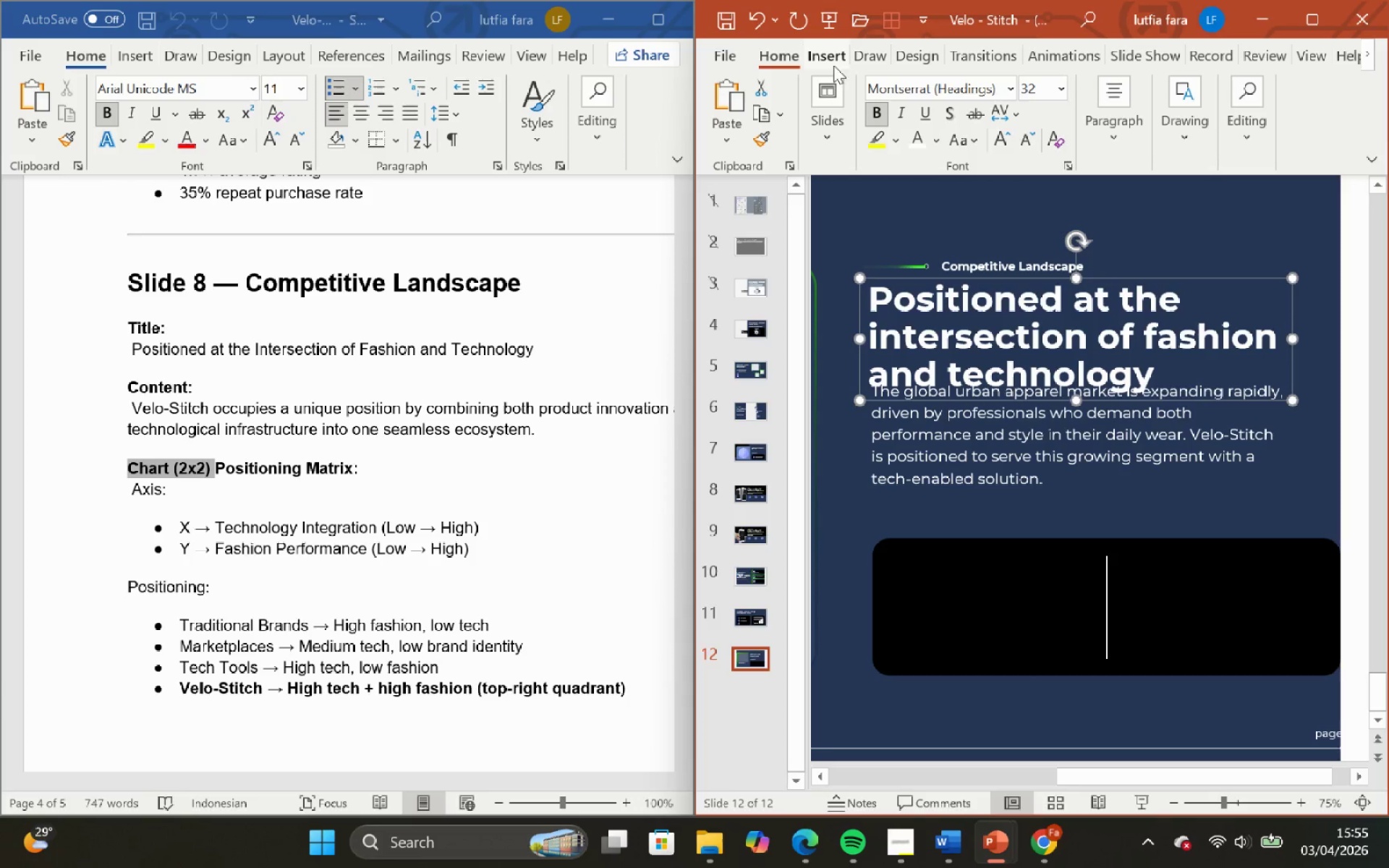 
left_click([980, 182])
 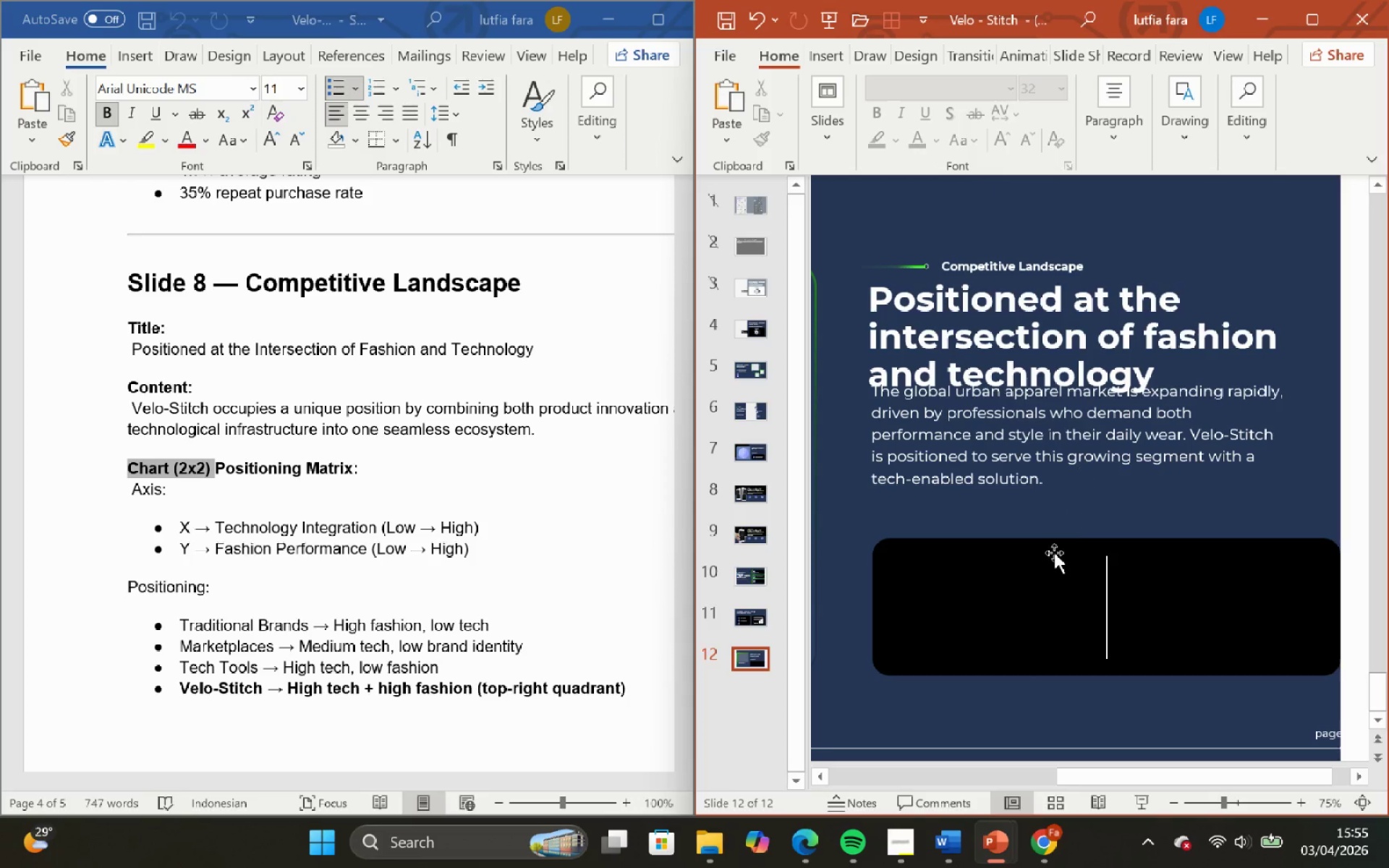 
left_click([1057, 479])
 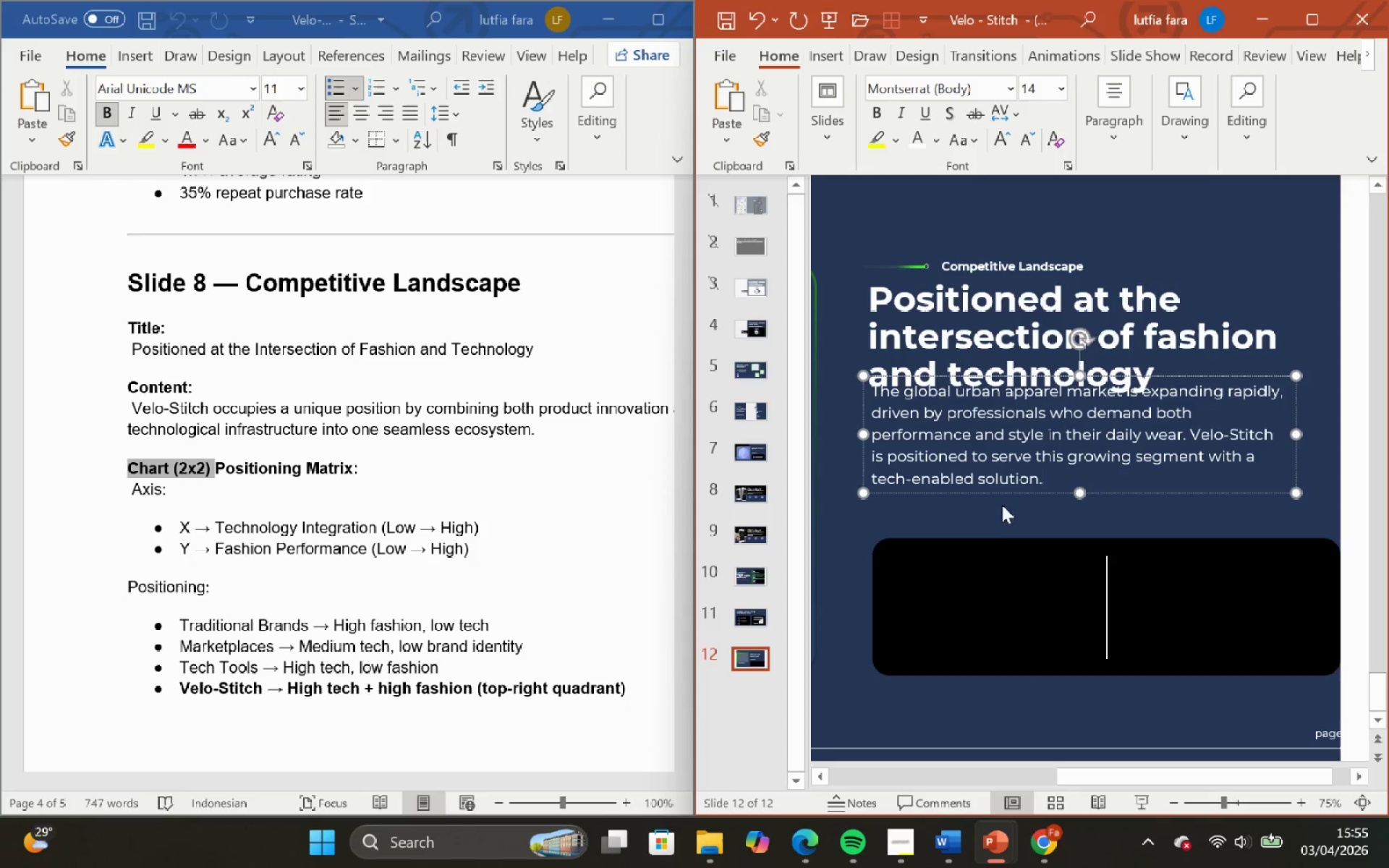 
hold_key(key=Backspace, duration=1.52)
 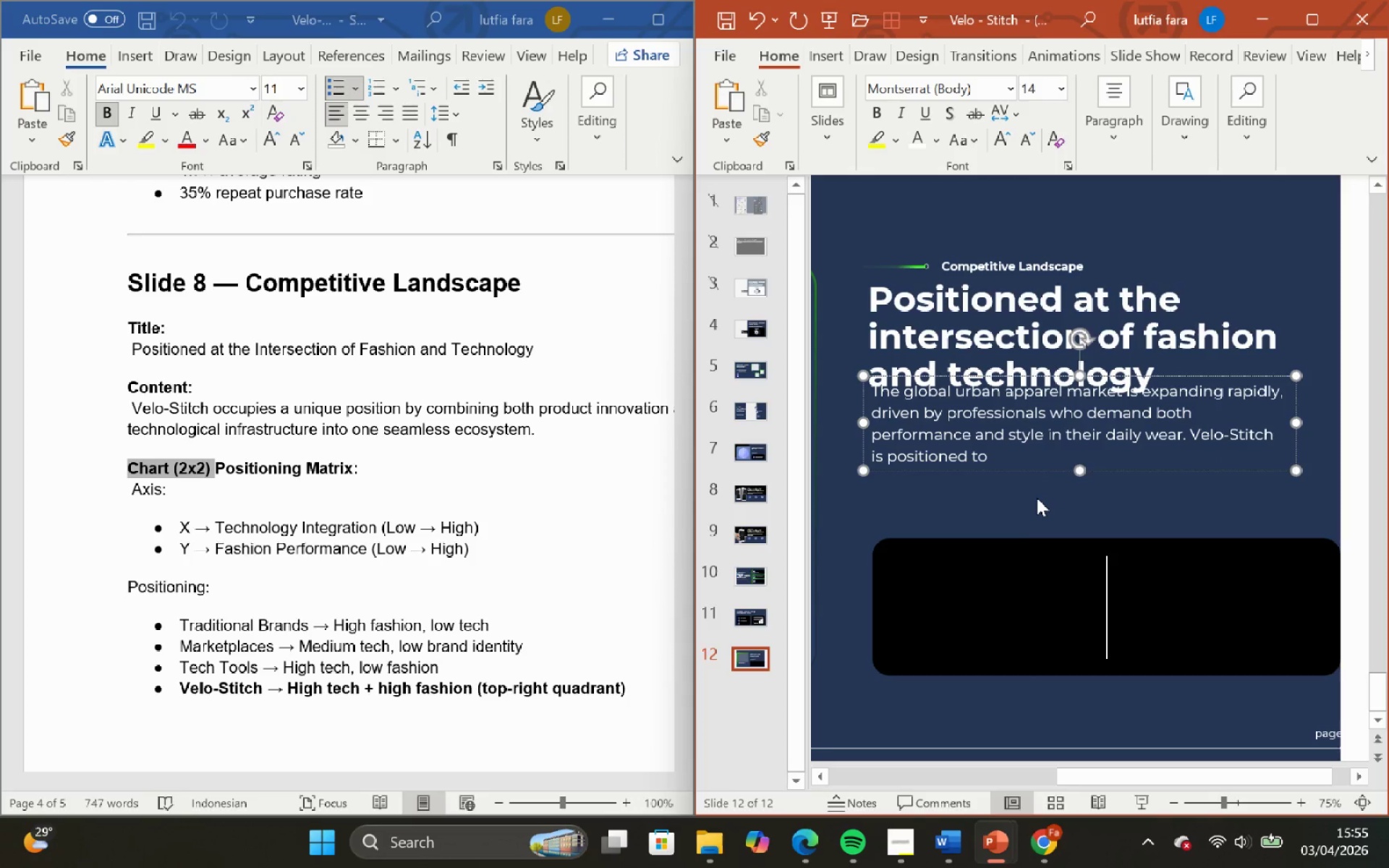 
key(Backspace)
 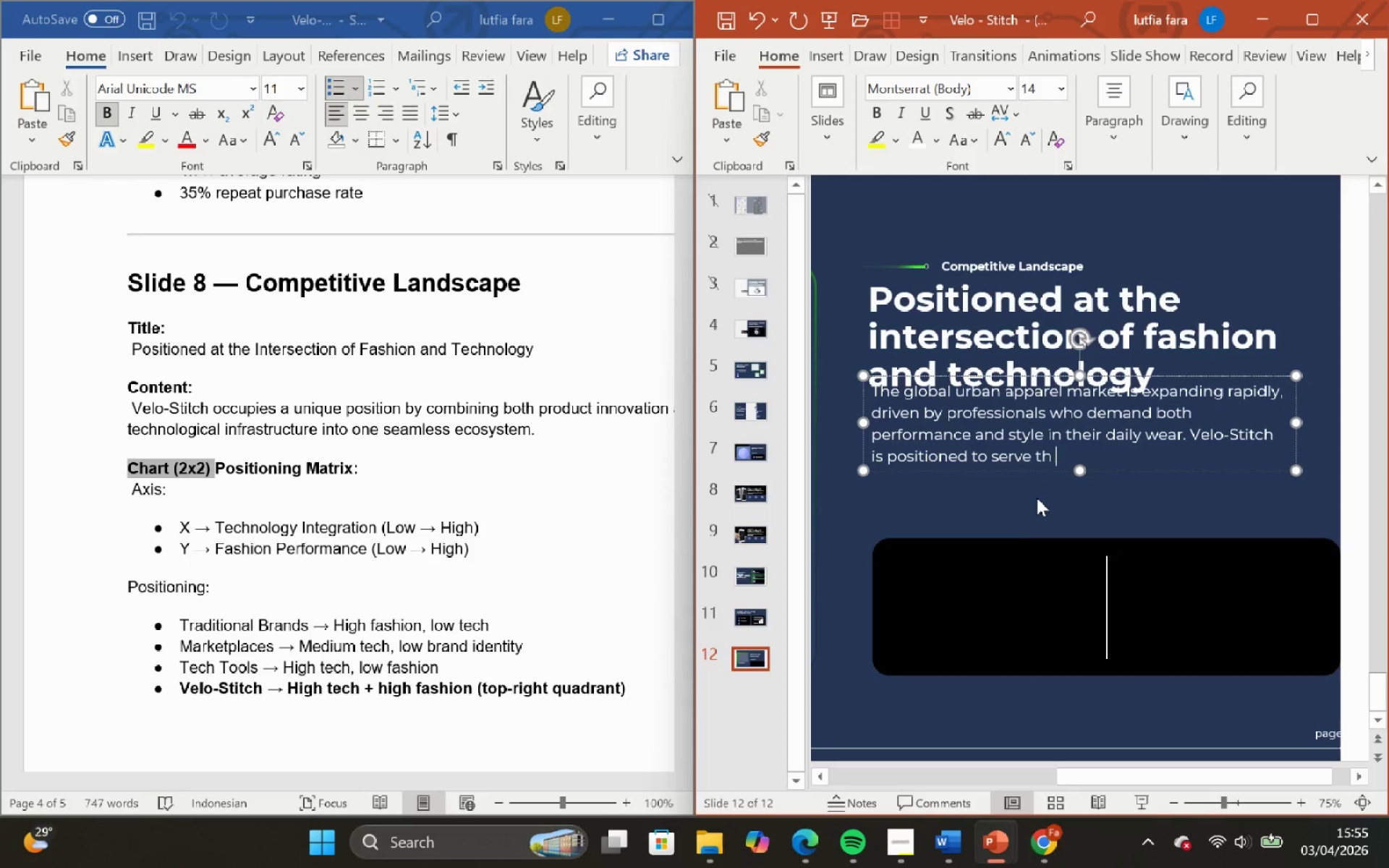 
key(Backspace)
 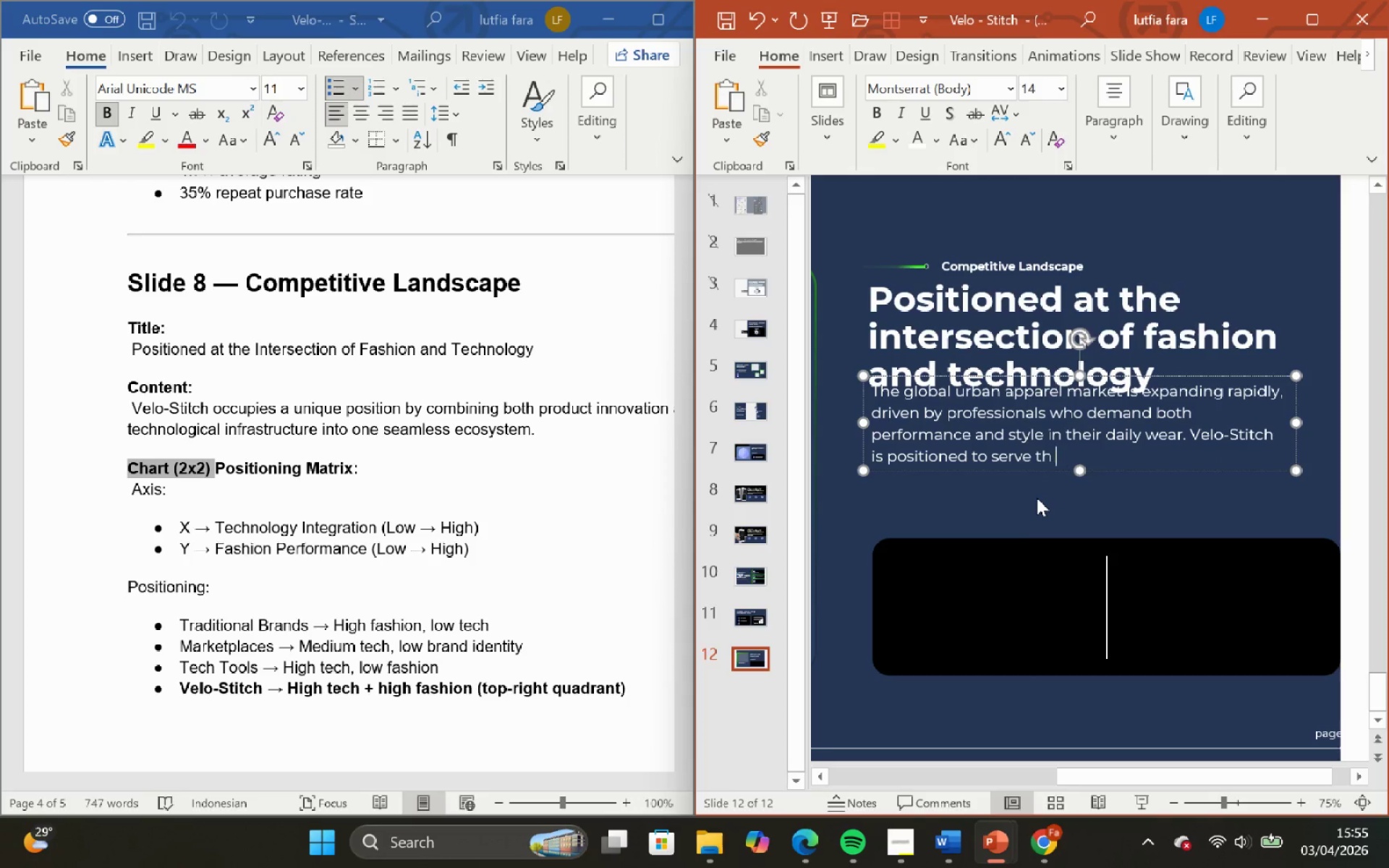 
key(Backspace)
 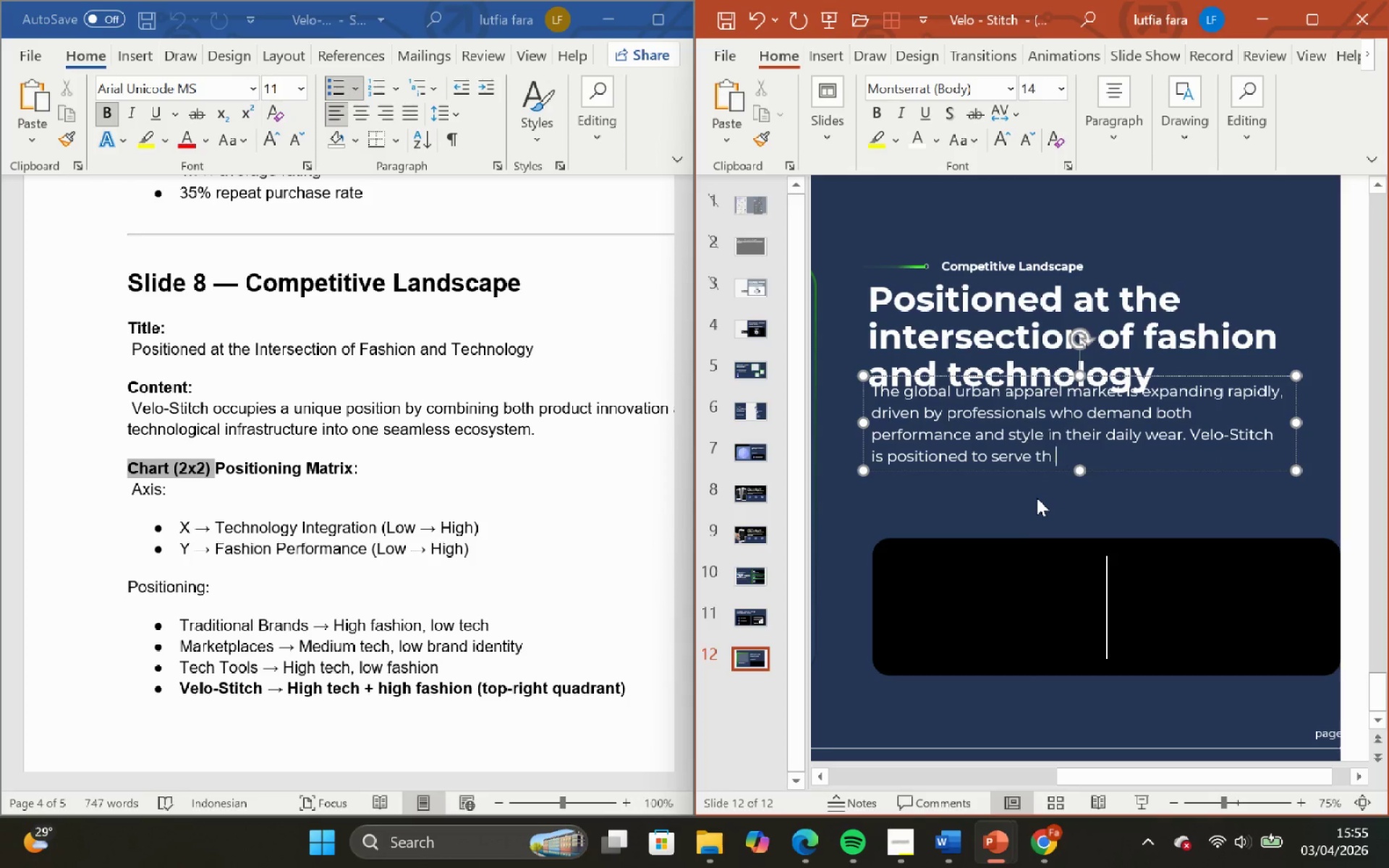 
key(Backspace)
 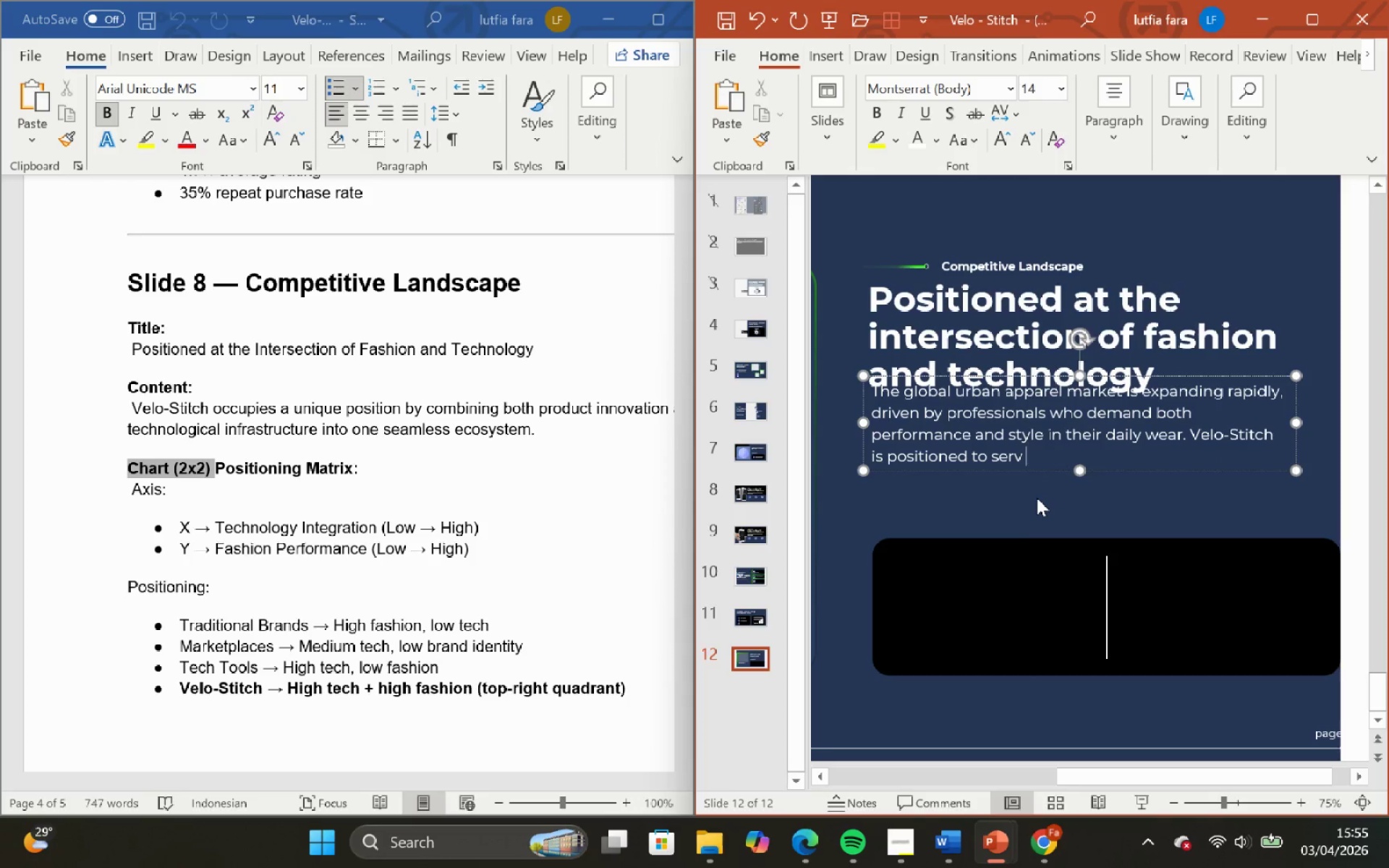 
key(Backspace)
 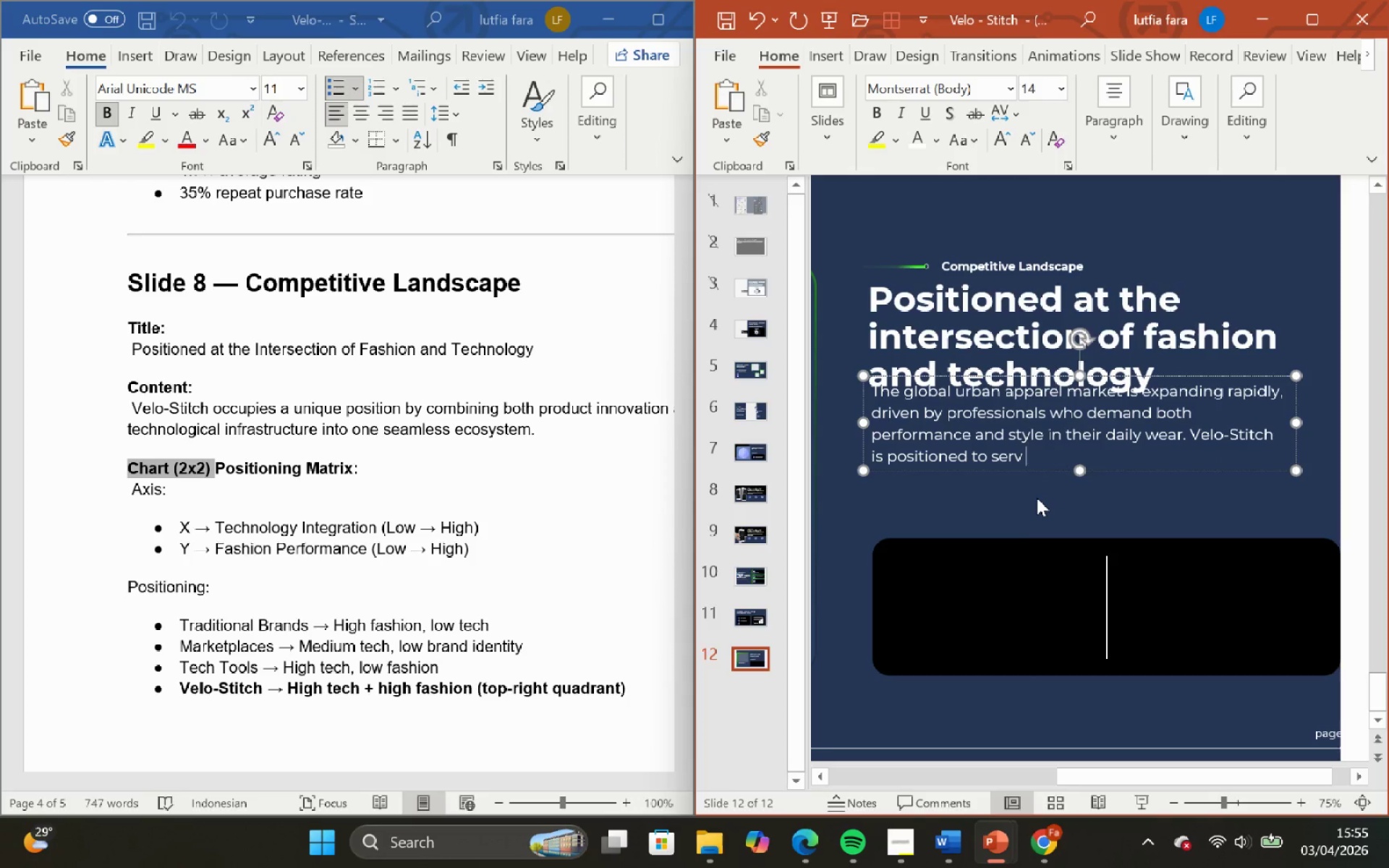 
key(Backspace)
 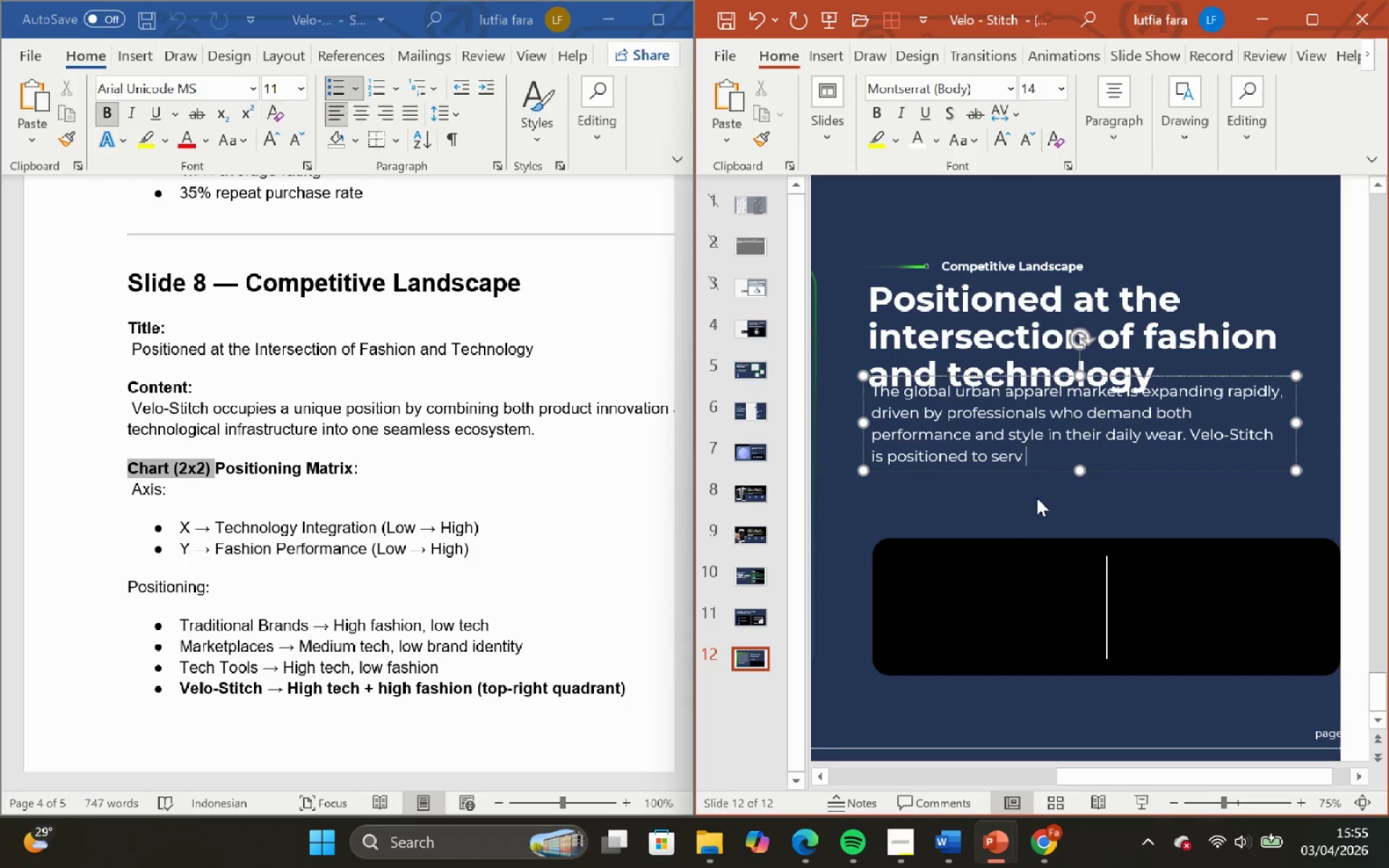 
key(Backspace)
 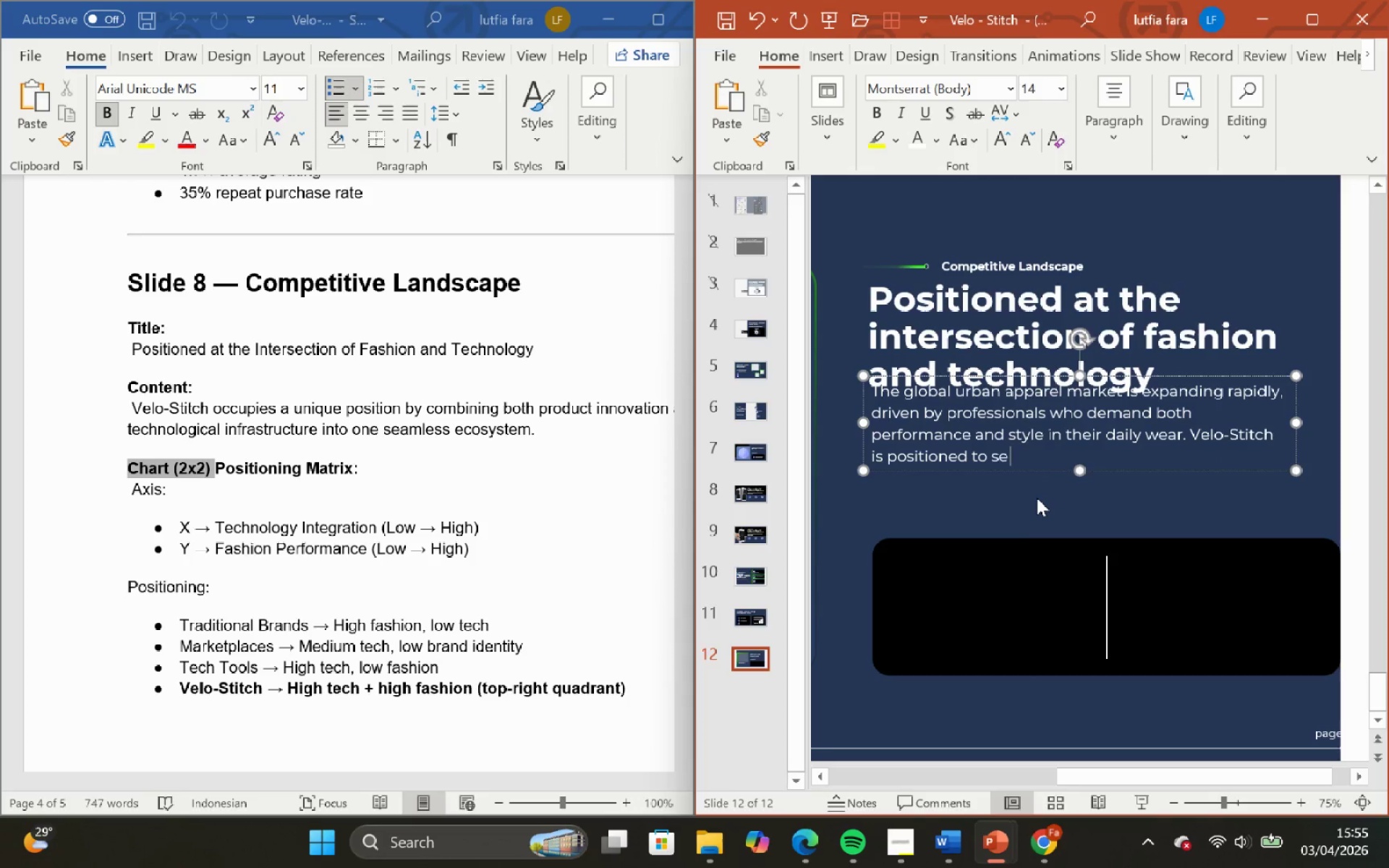 
key(Backspace)
 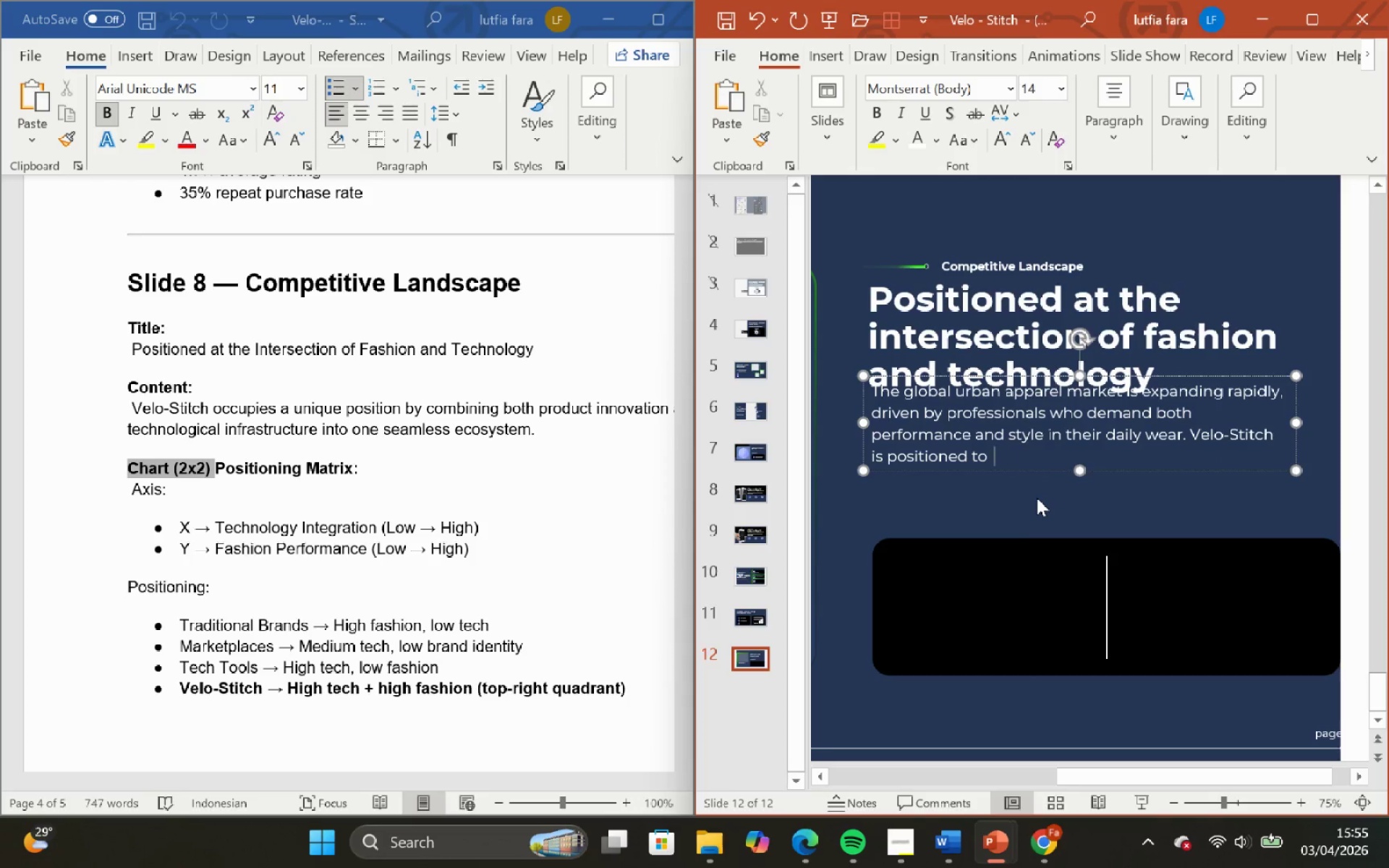 
hold_key(key=Backspace, duration=1.51)
 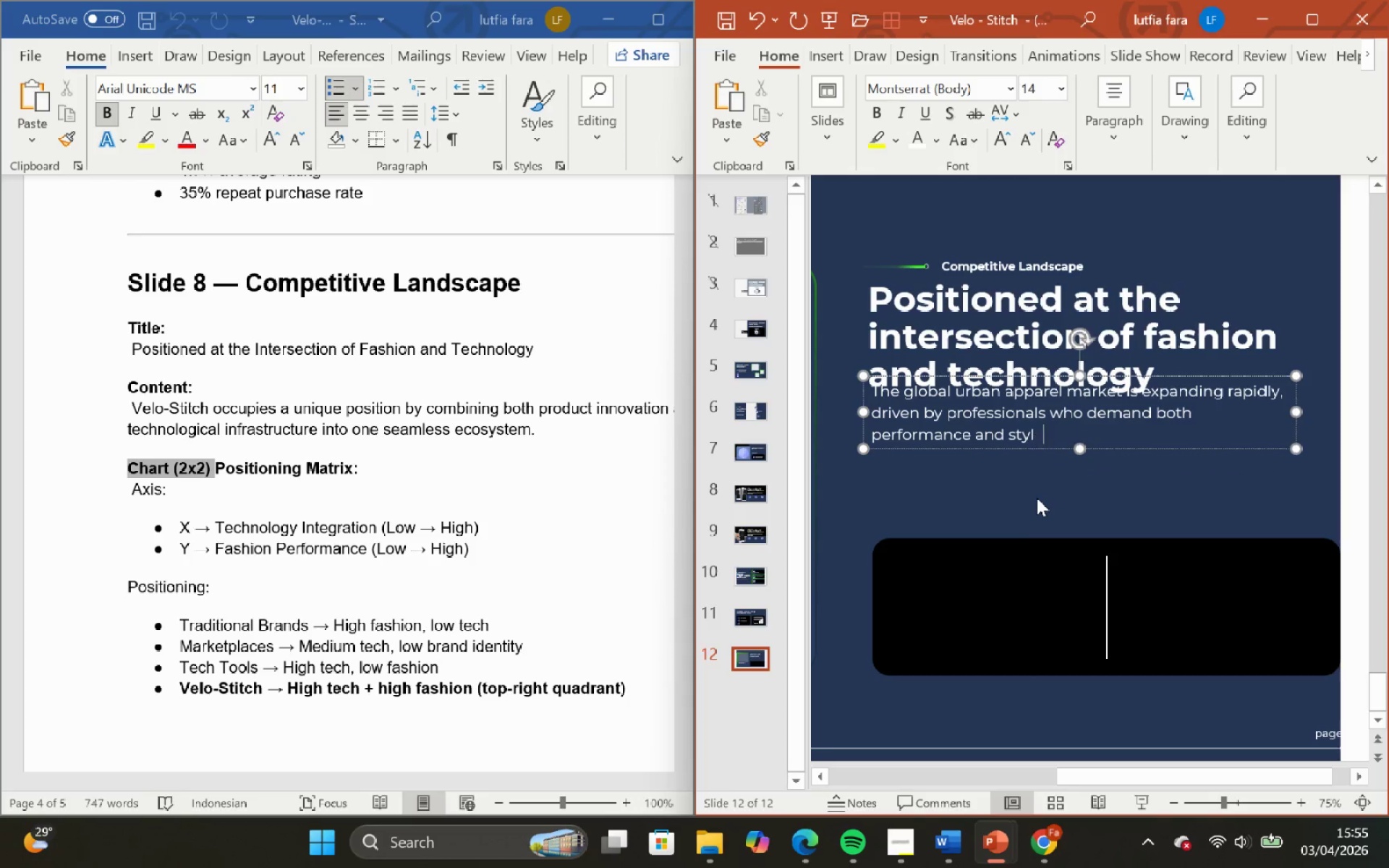 
hold_key(key=Backspace, duration=1.5)
 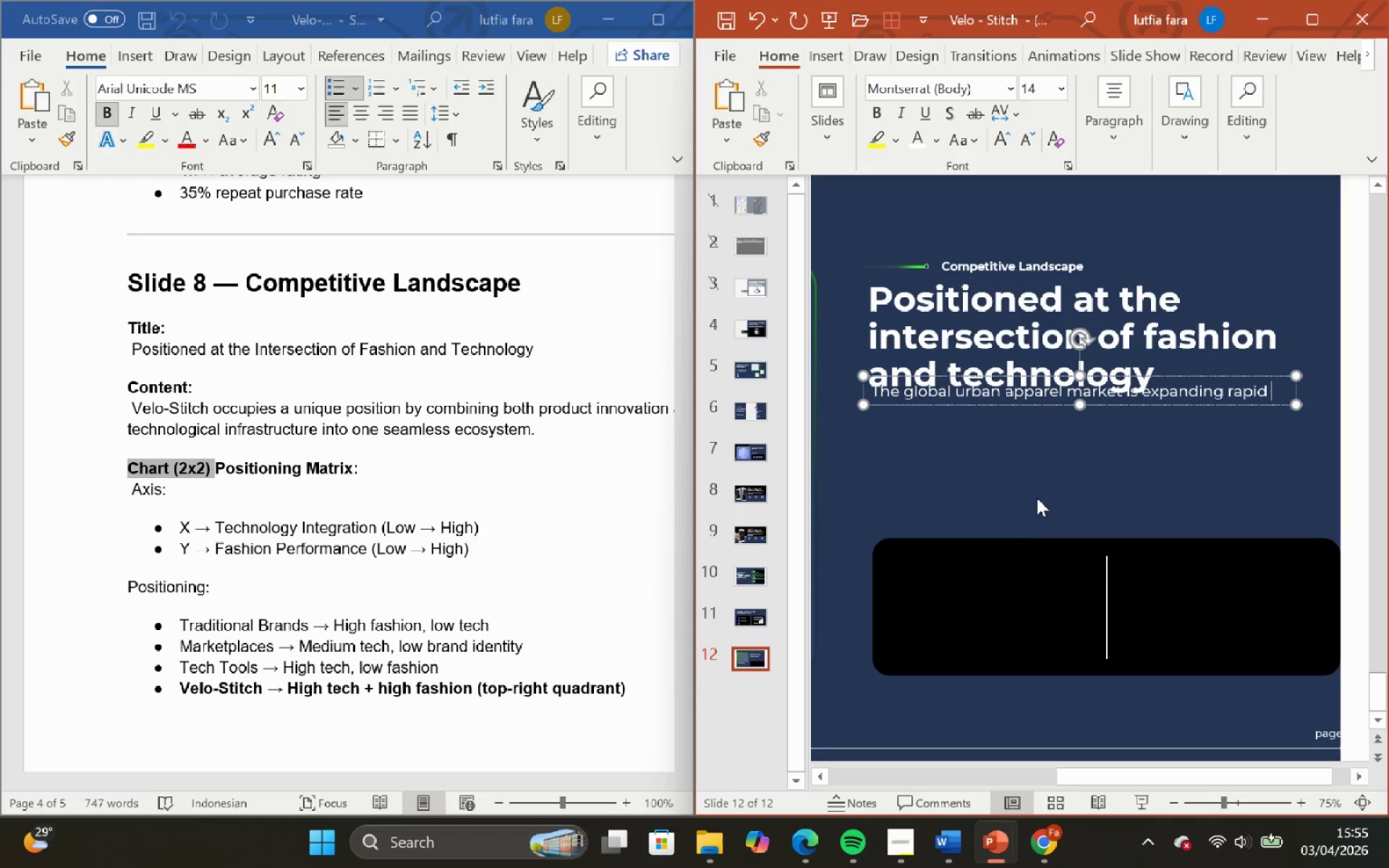 
hold_key(key=Backspace, duration=1.5)
 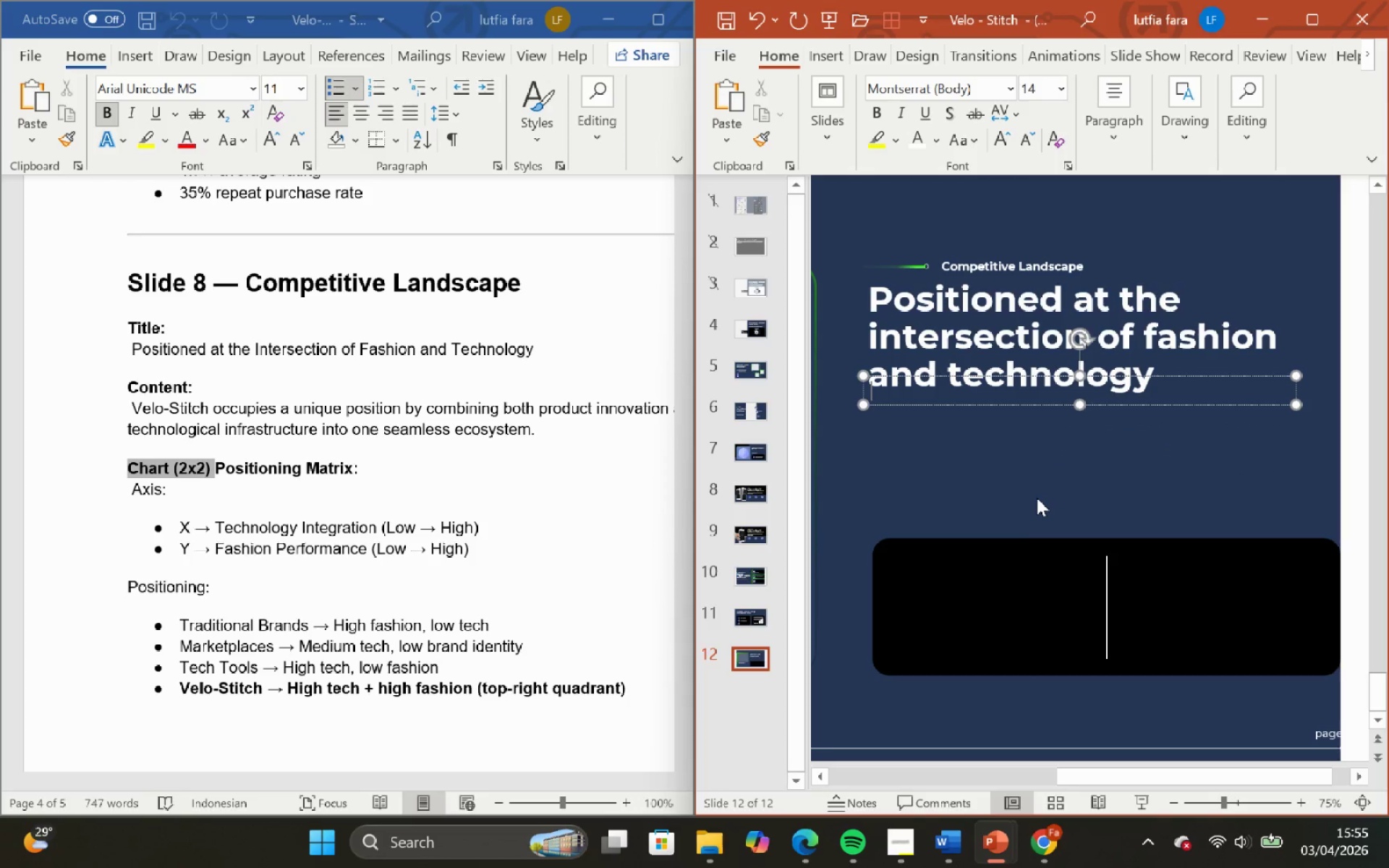 
hold_key(key=Backspace, duration=0.73)
 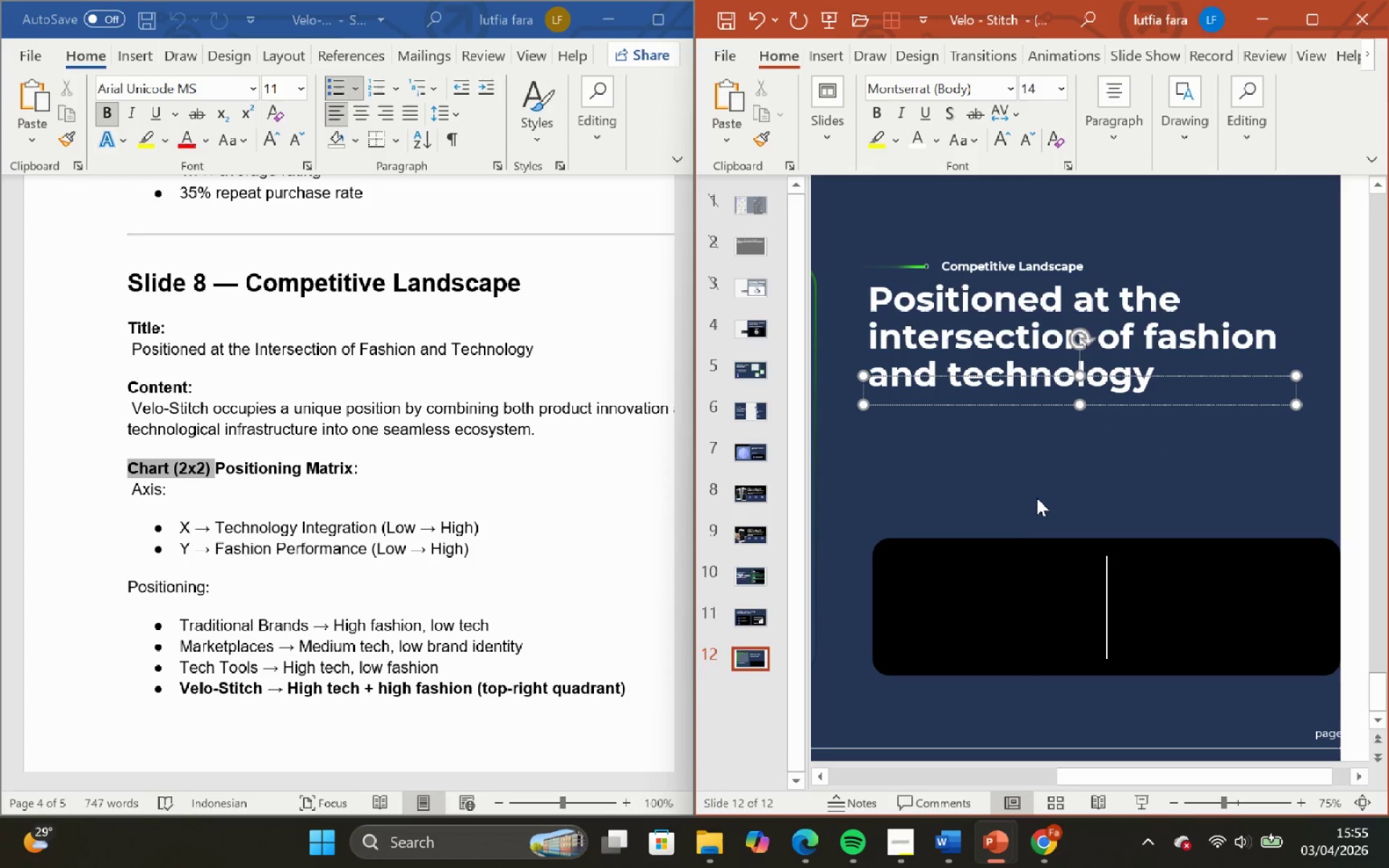 
type(Velo-stitch occupies a unique position by combining both product innovation )
 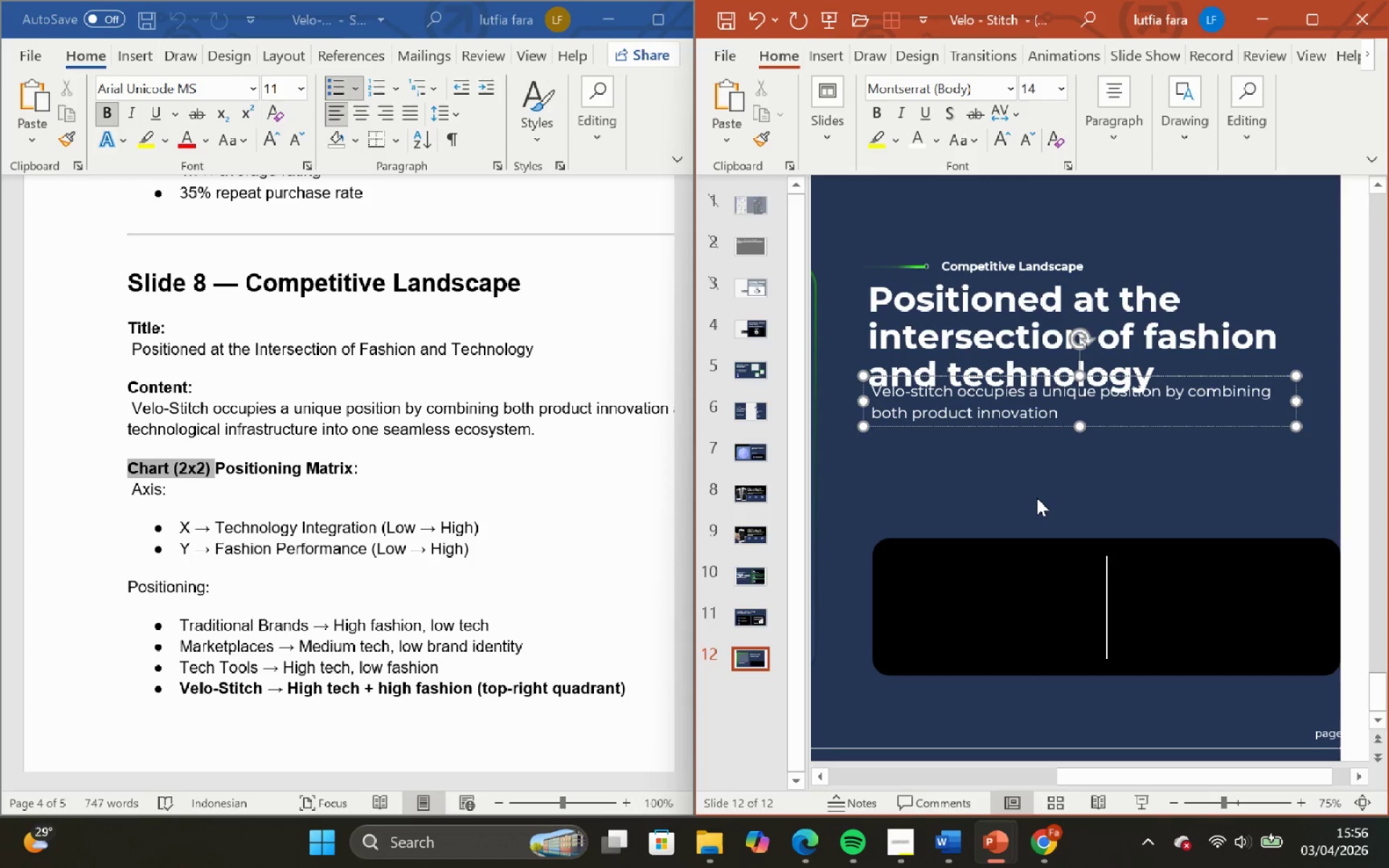 
scroll: coordinate [585, 373], scroll_direction: none, amount: 0.0
 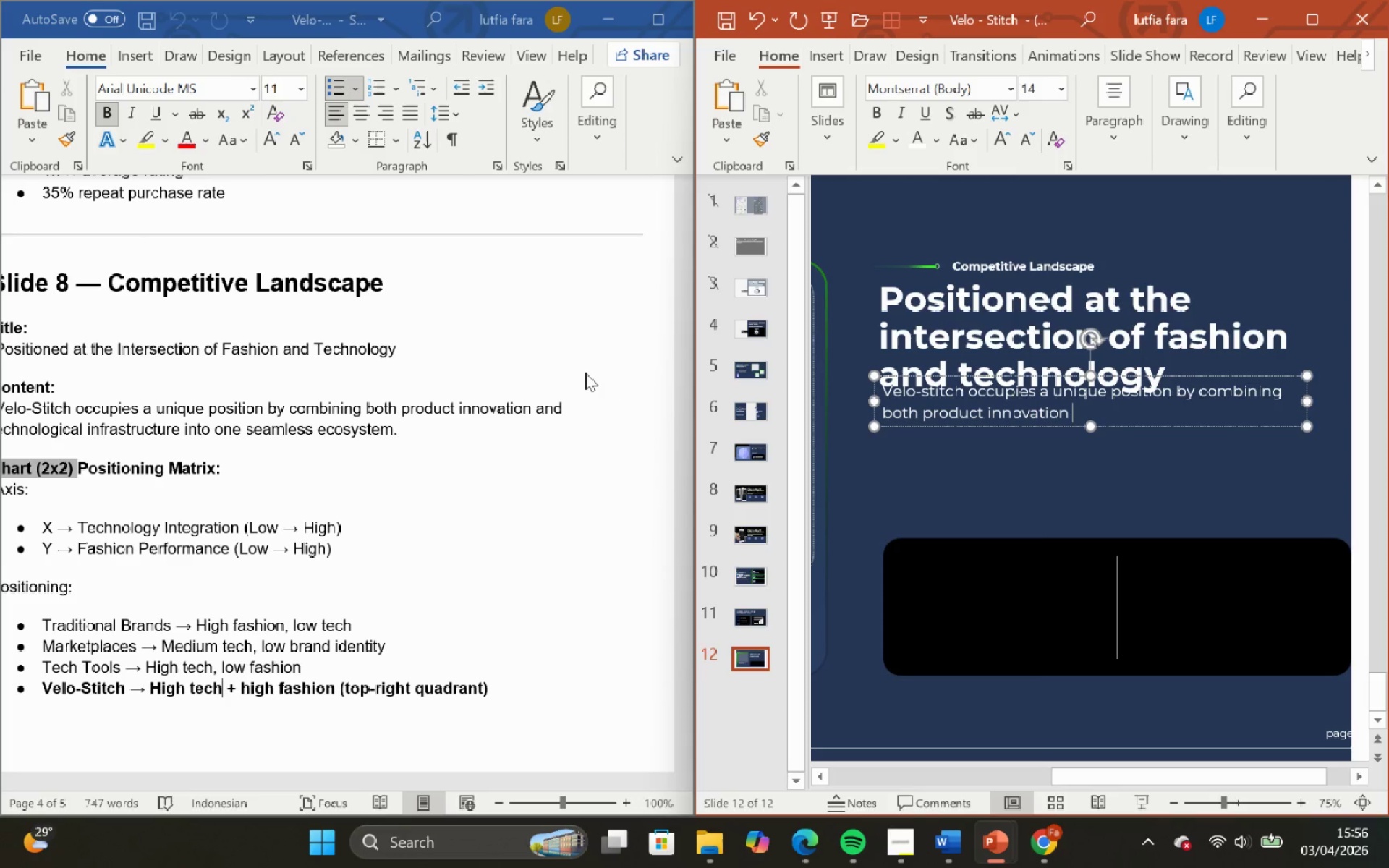 
type(and )
 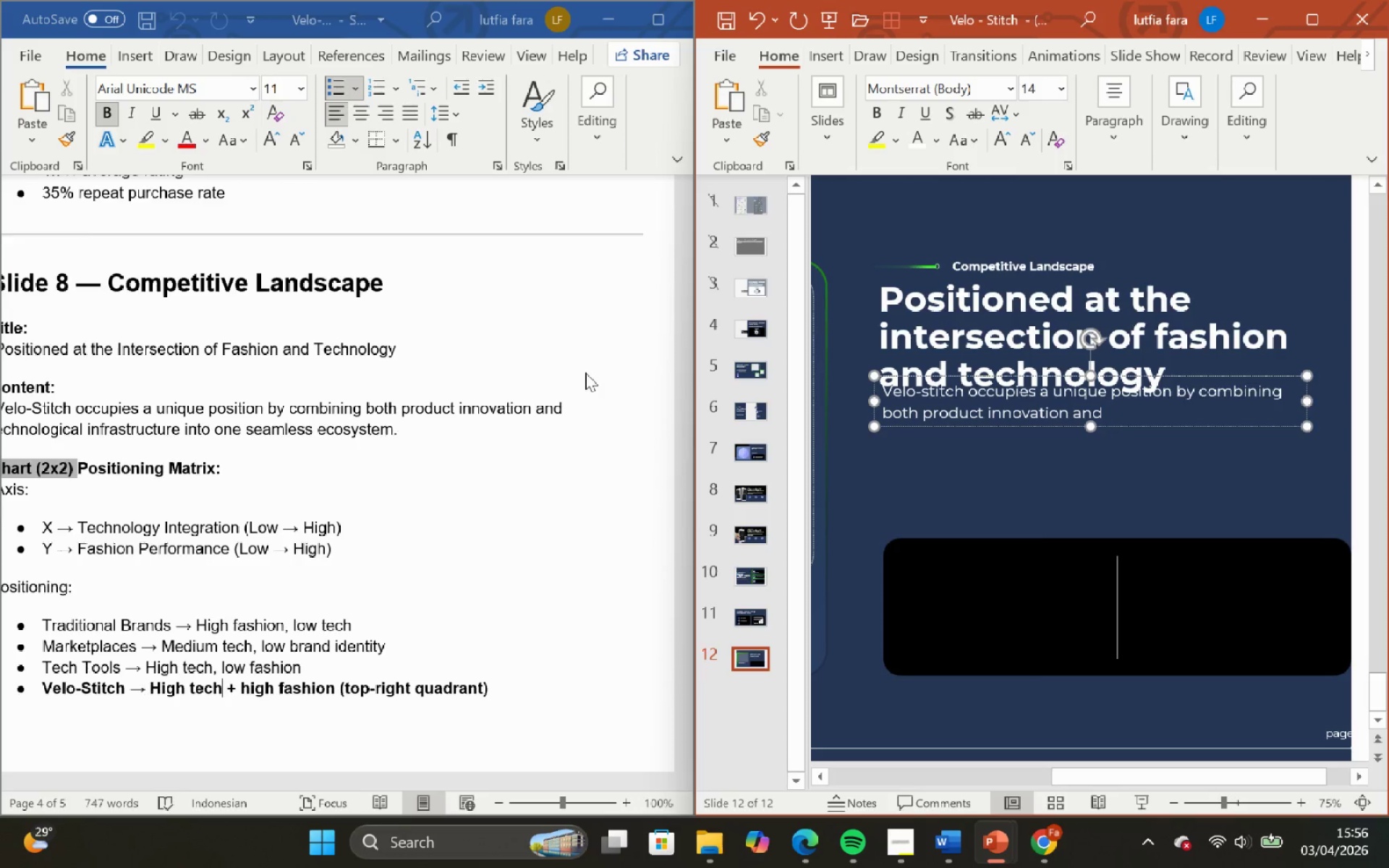 
scroll: coordinate [585, 373], scroll_direction: up, amount: 3.0
 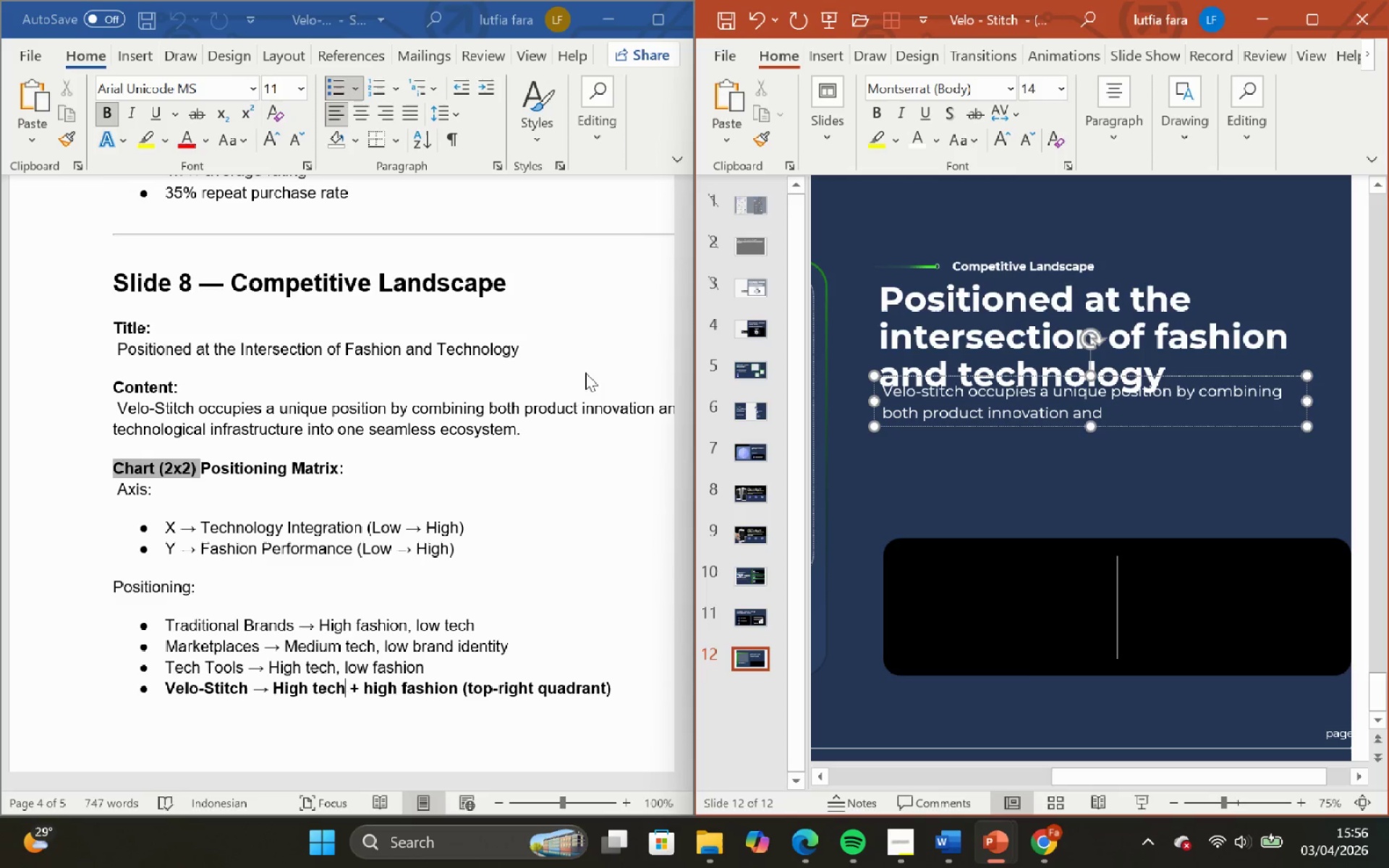 
type(technological infrastructure into one seamless ecosystem.)
 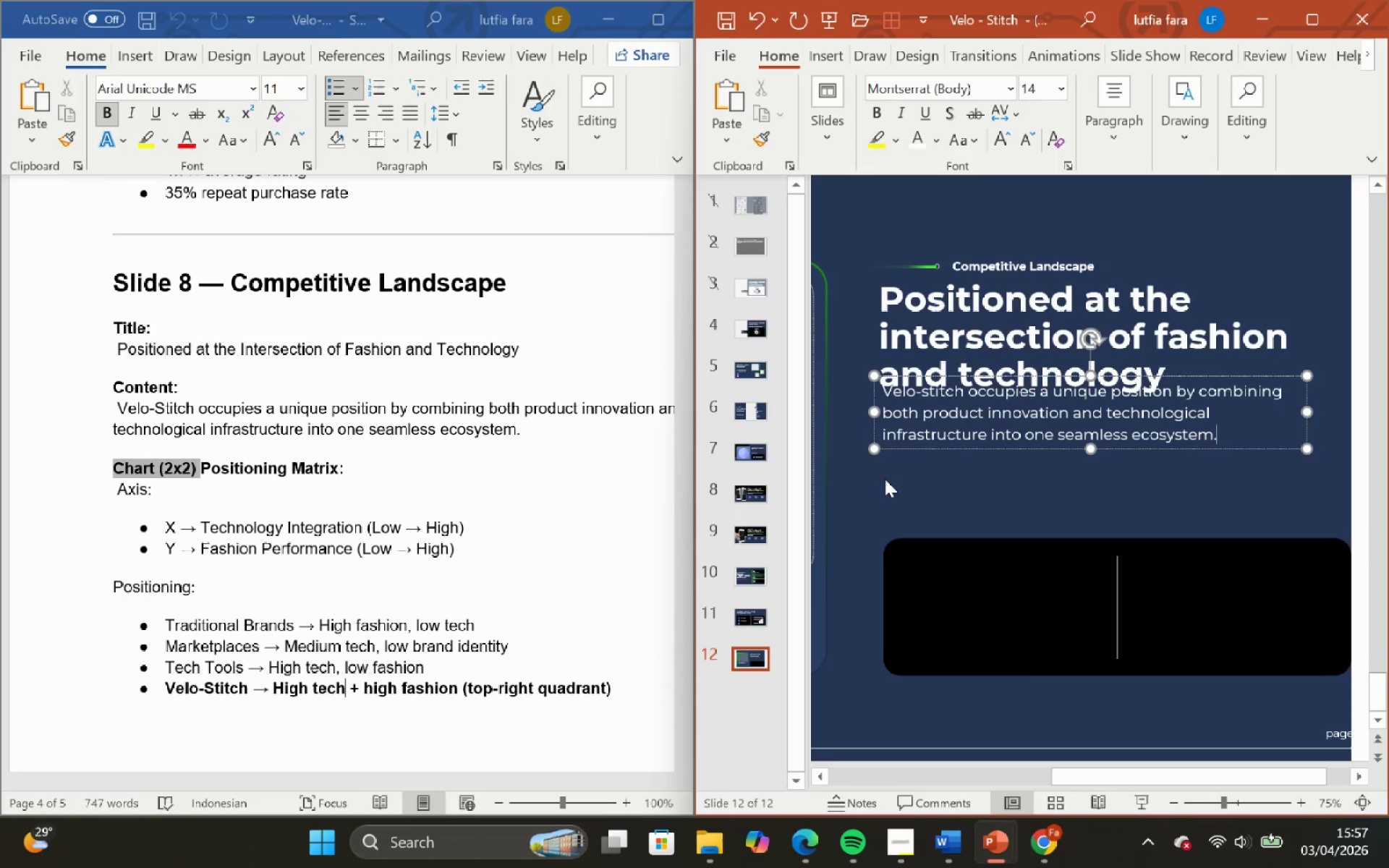 
left_click([885, 479])
 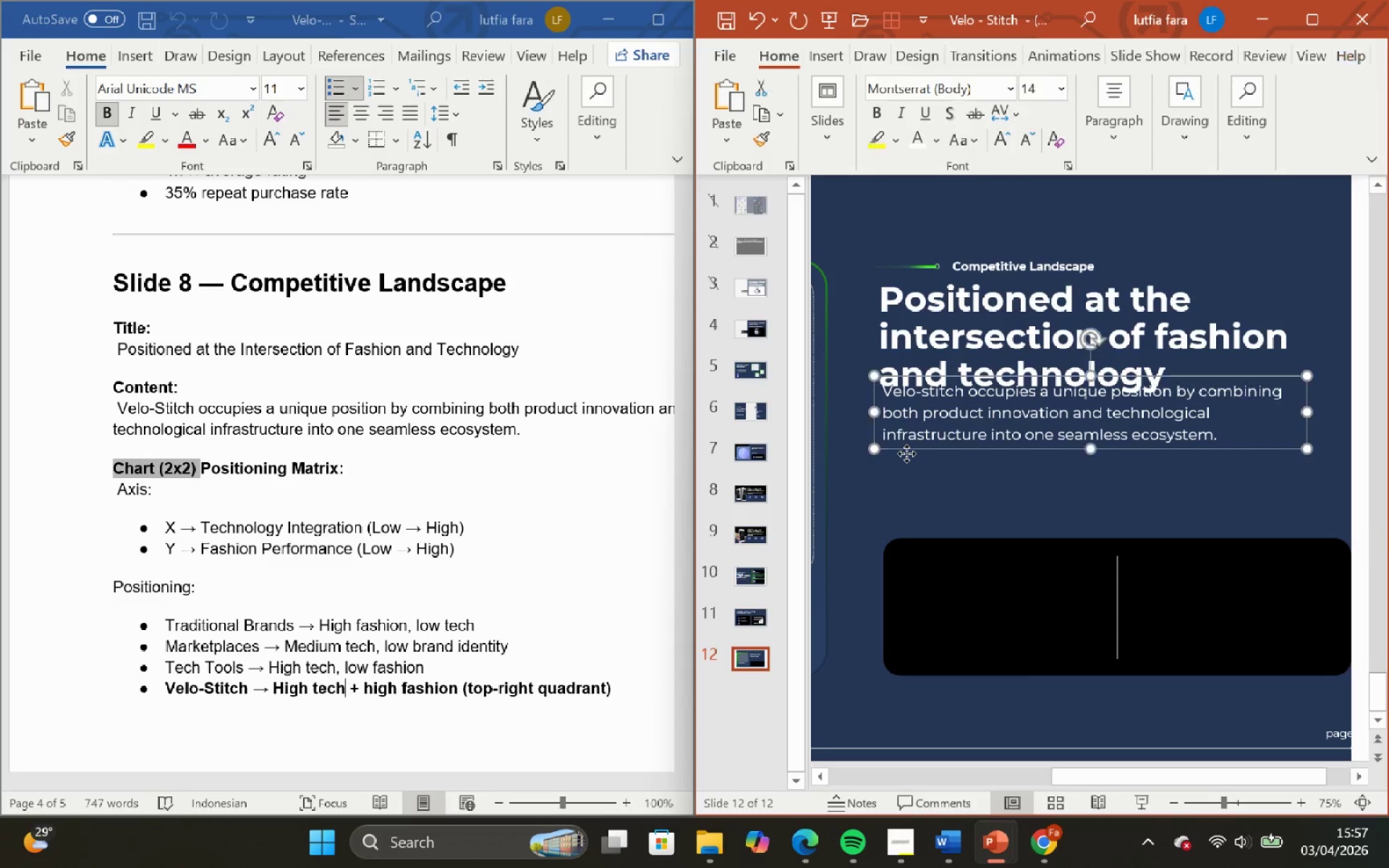 
double_click([909, 465])
 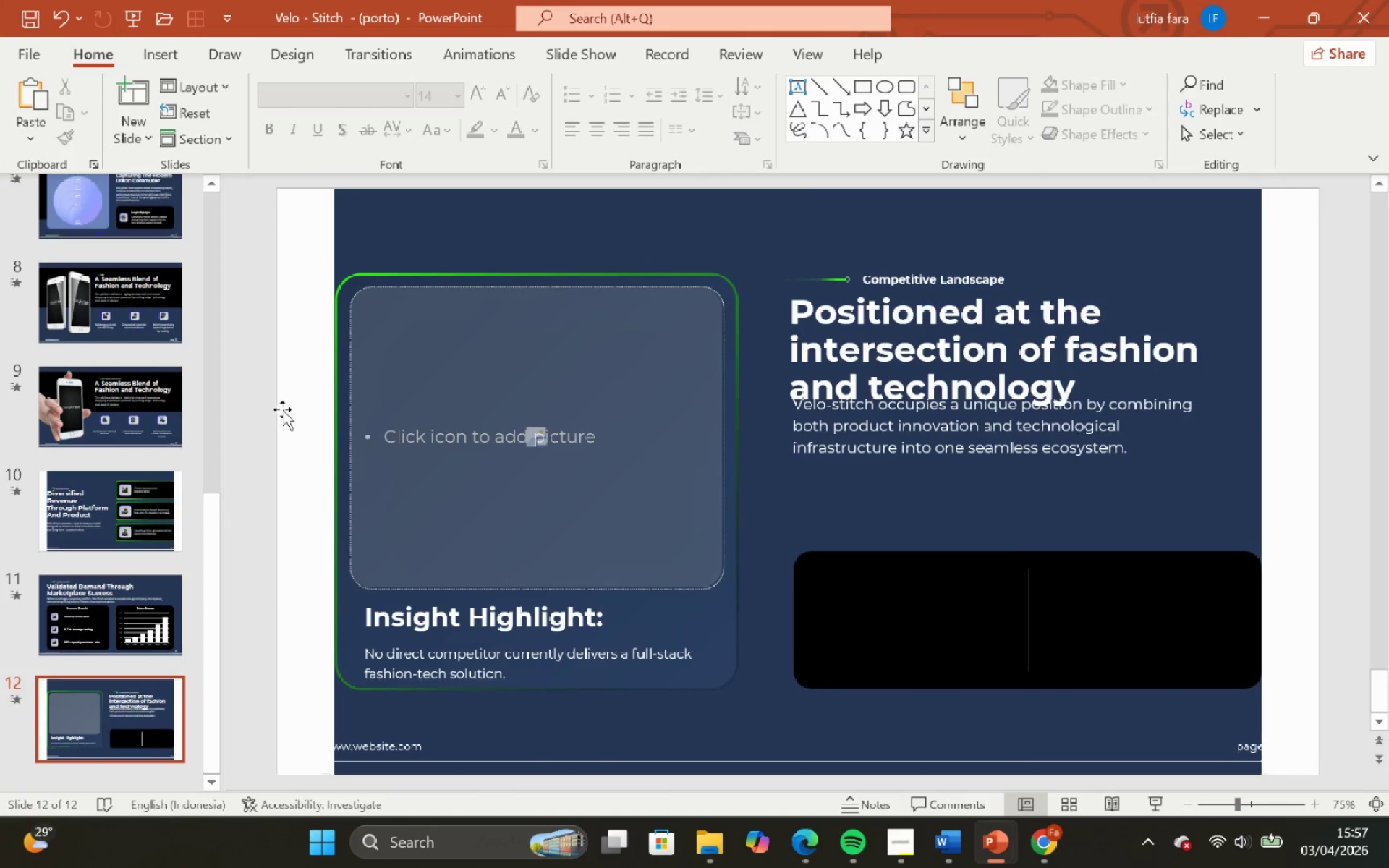 
wait(5.8)
 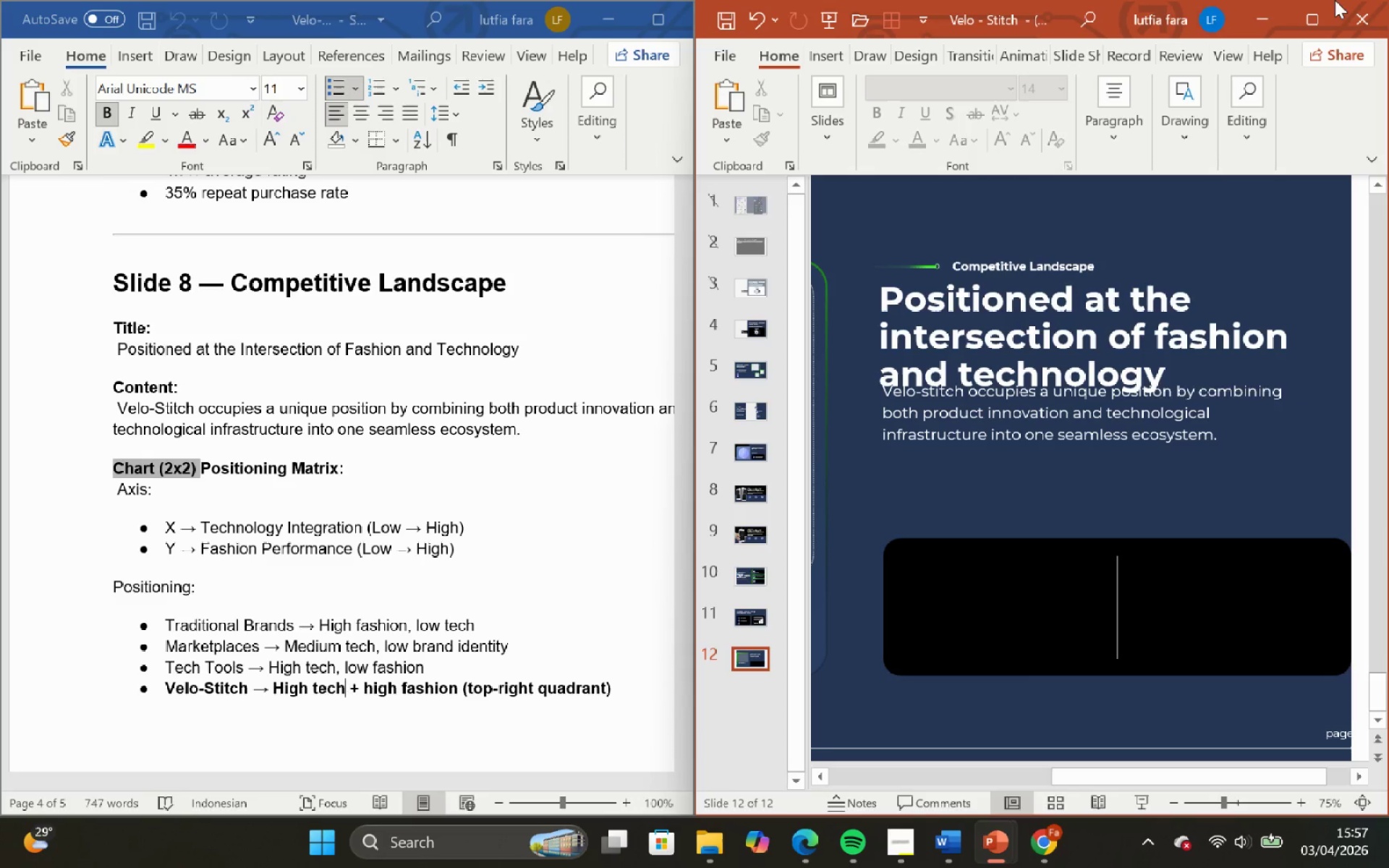 
left_click([532, 678])
 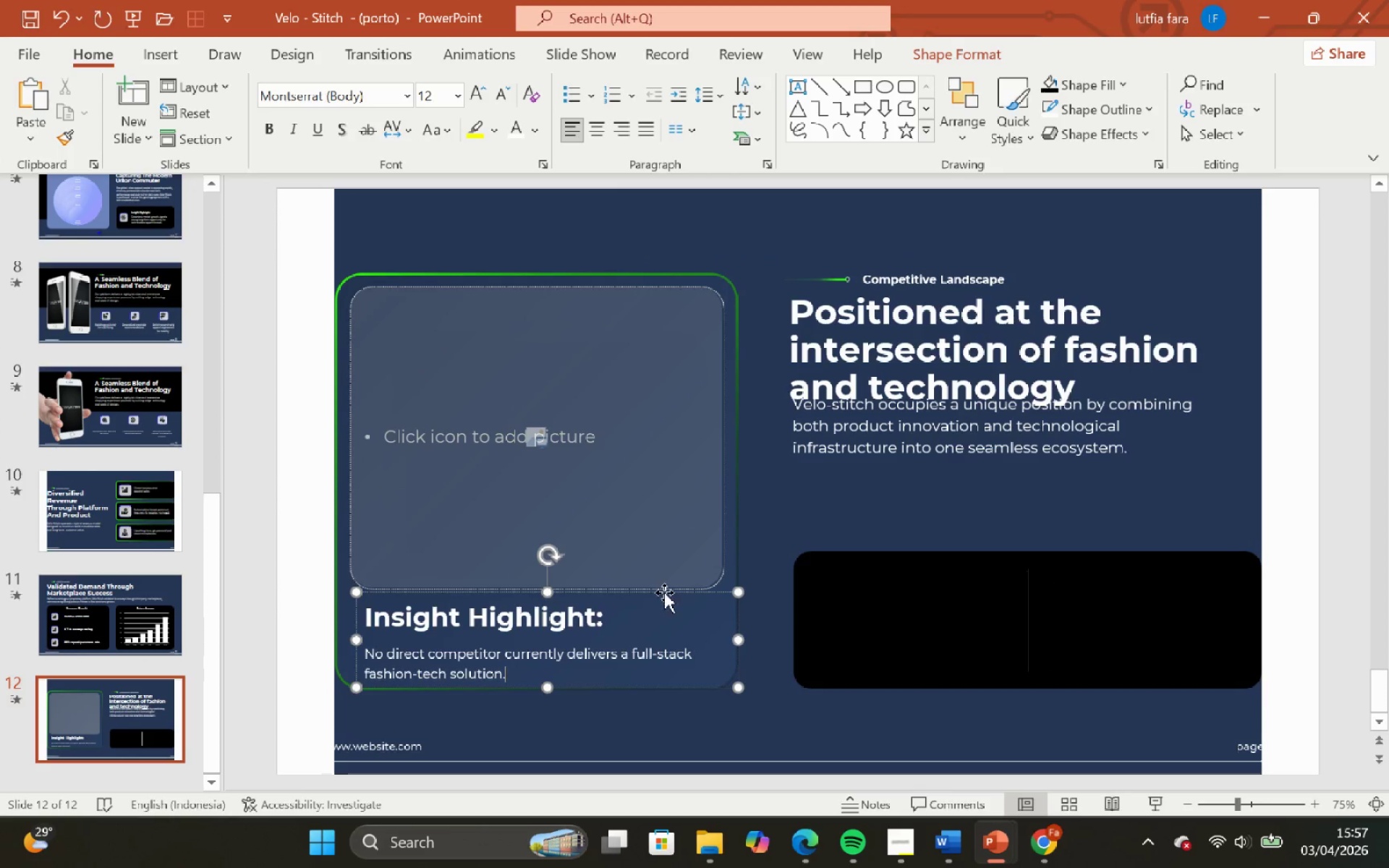 
left_click([664, 592])
 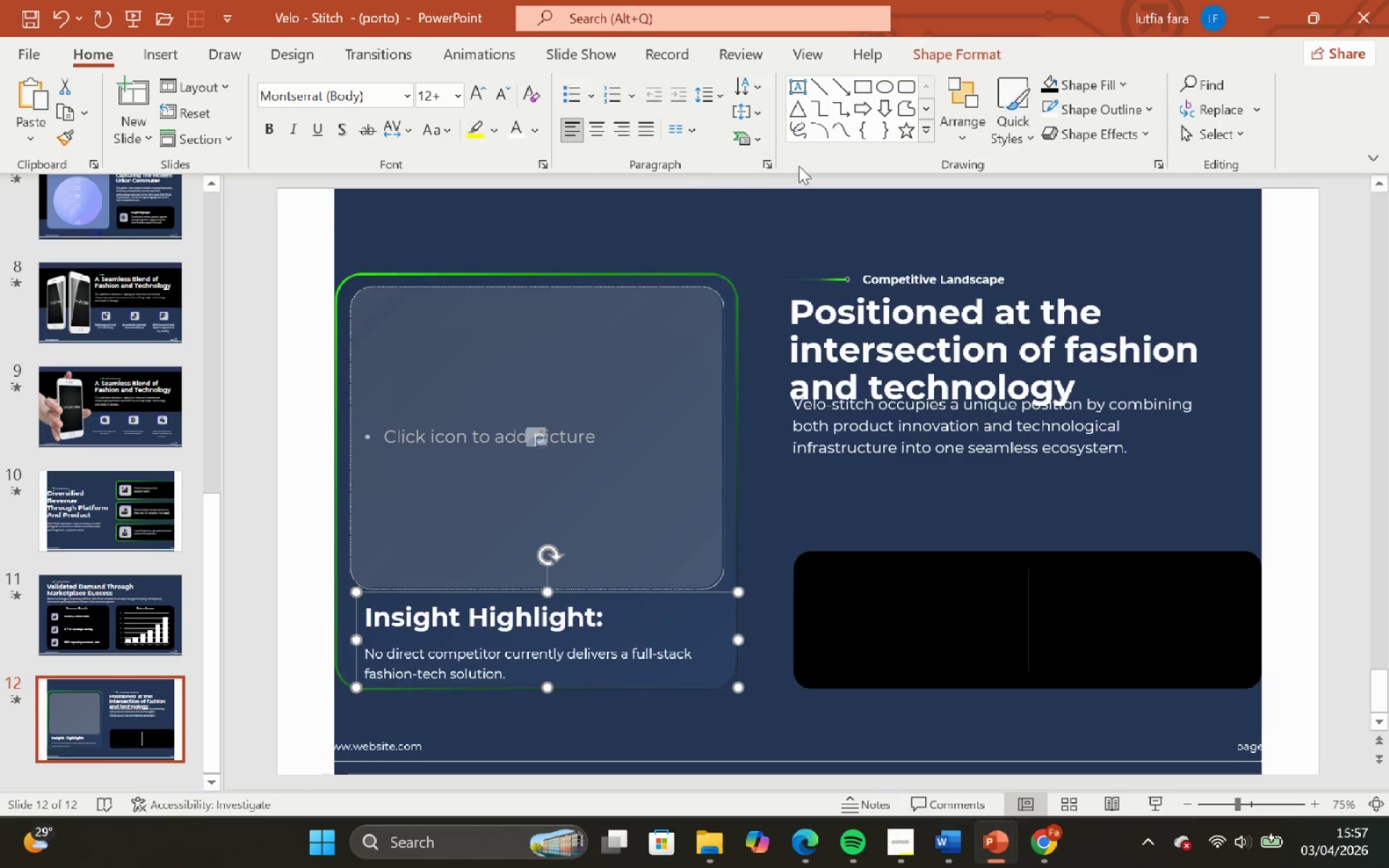 
left_click([757, 163])
 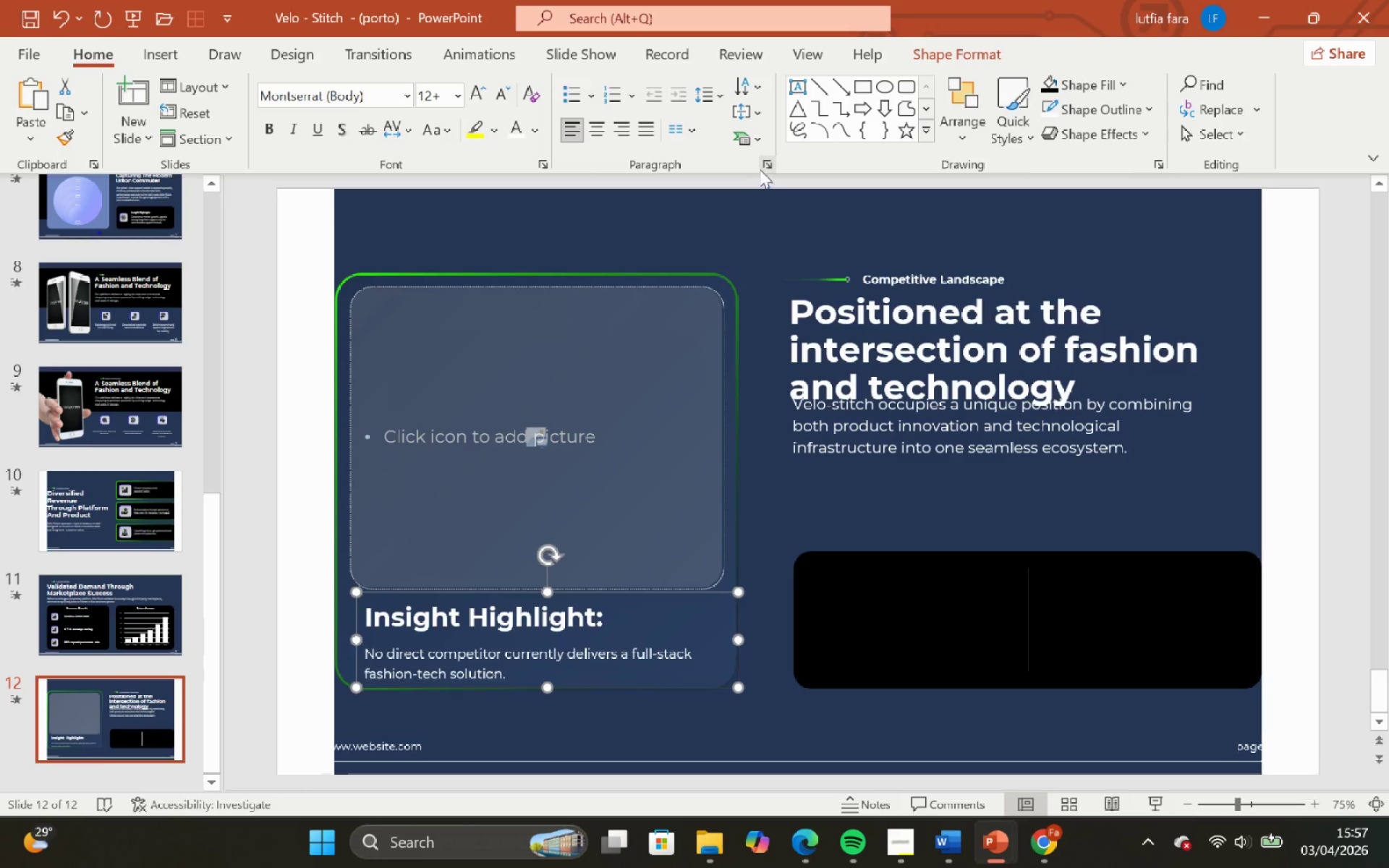 
left_click([760, 169])
 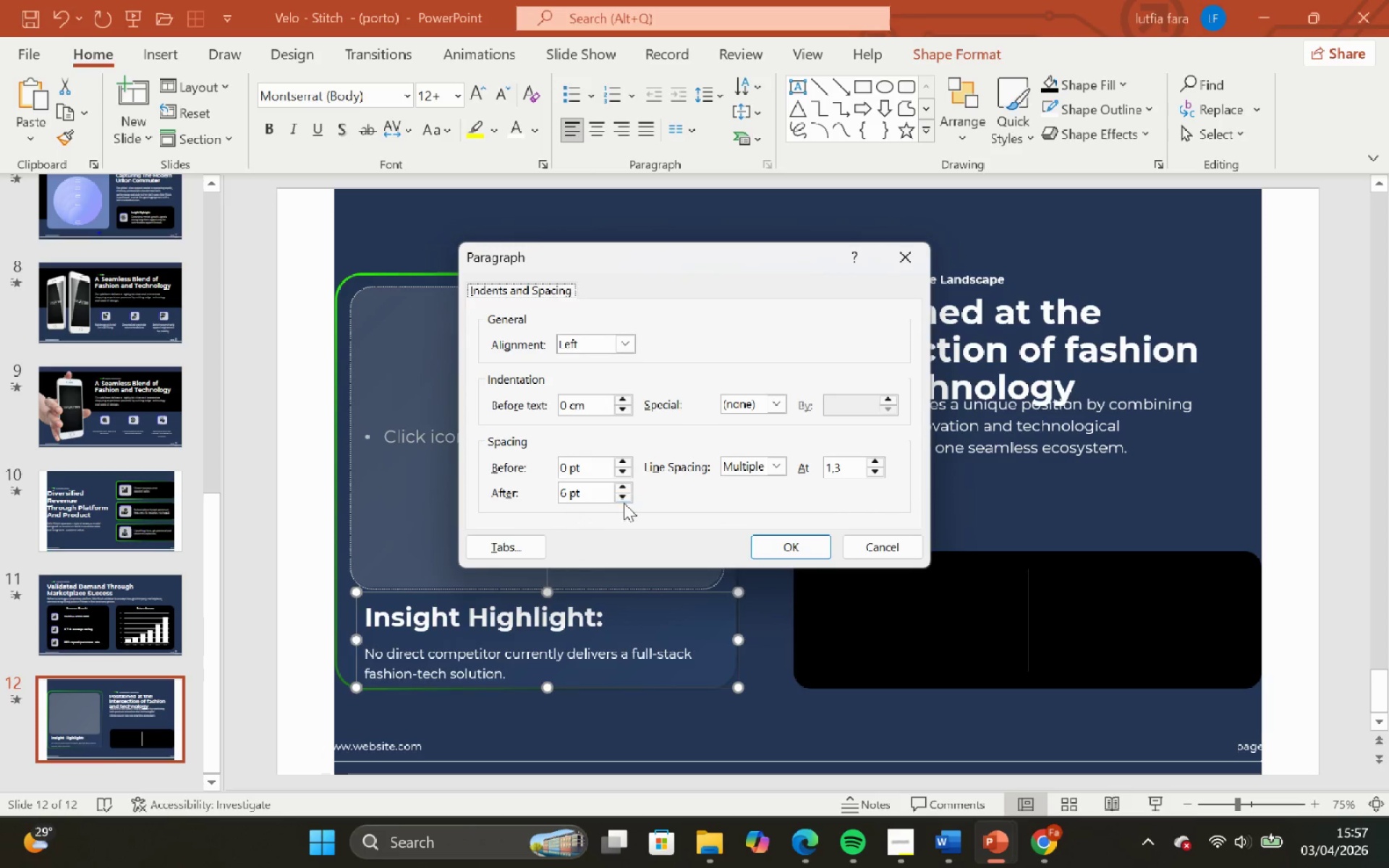 
left_click([622, 494])
 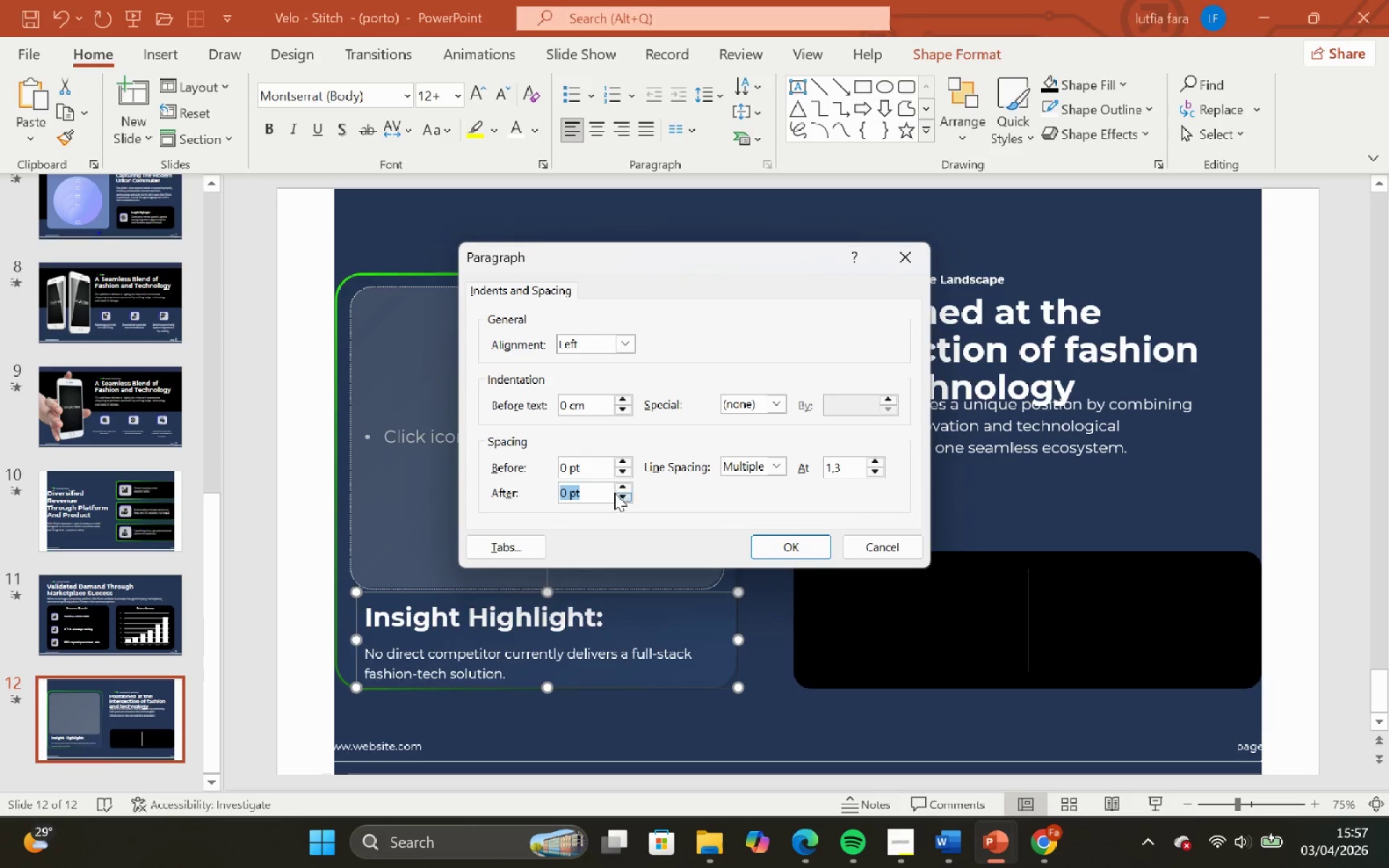 
left_click([623, 488])
 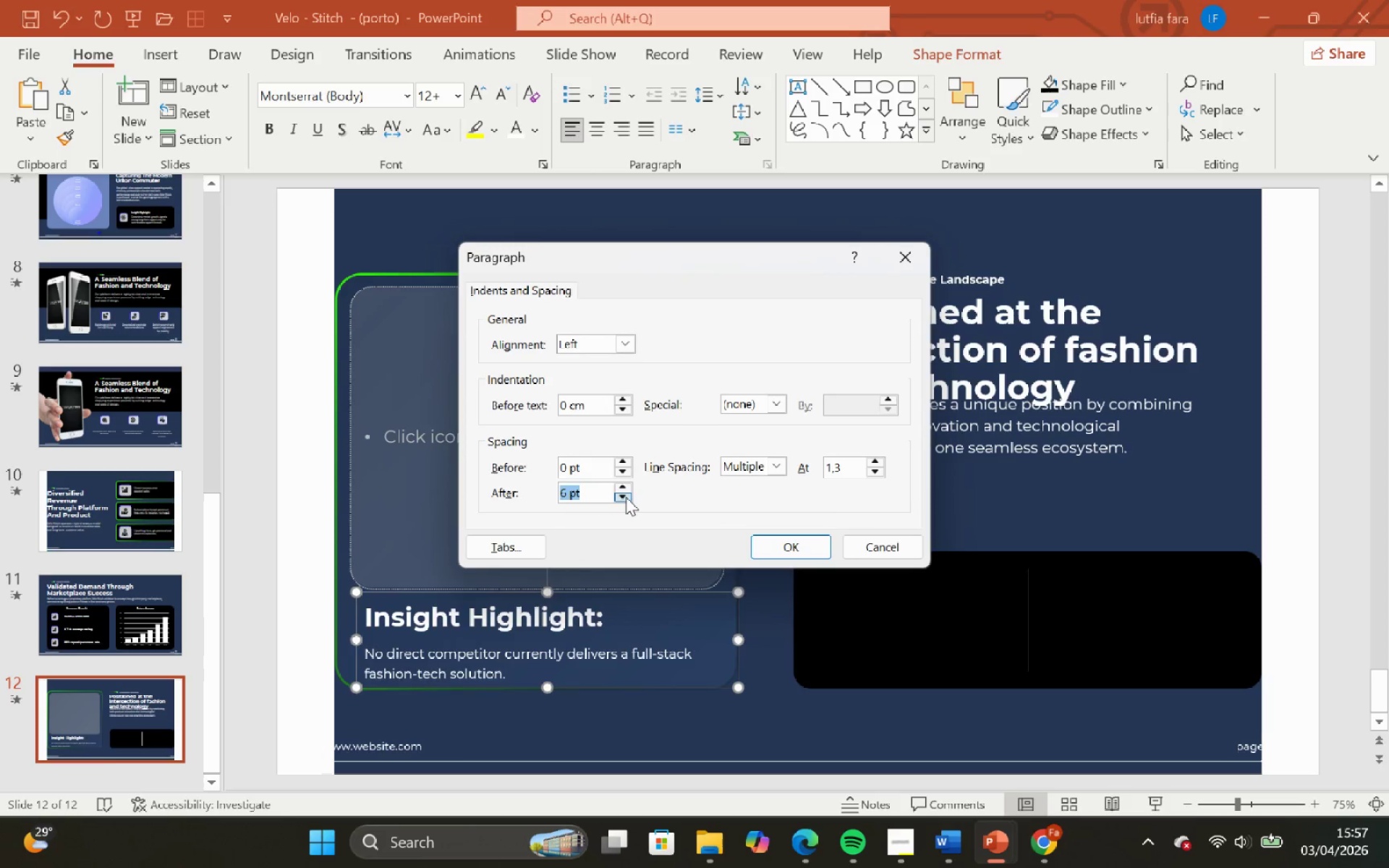 
left_click([626, 497])
 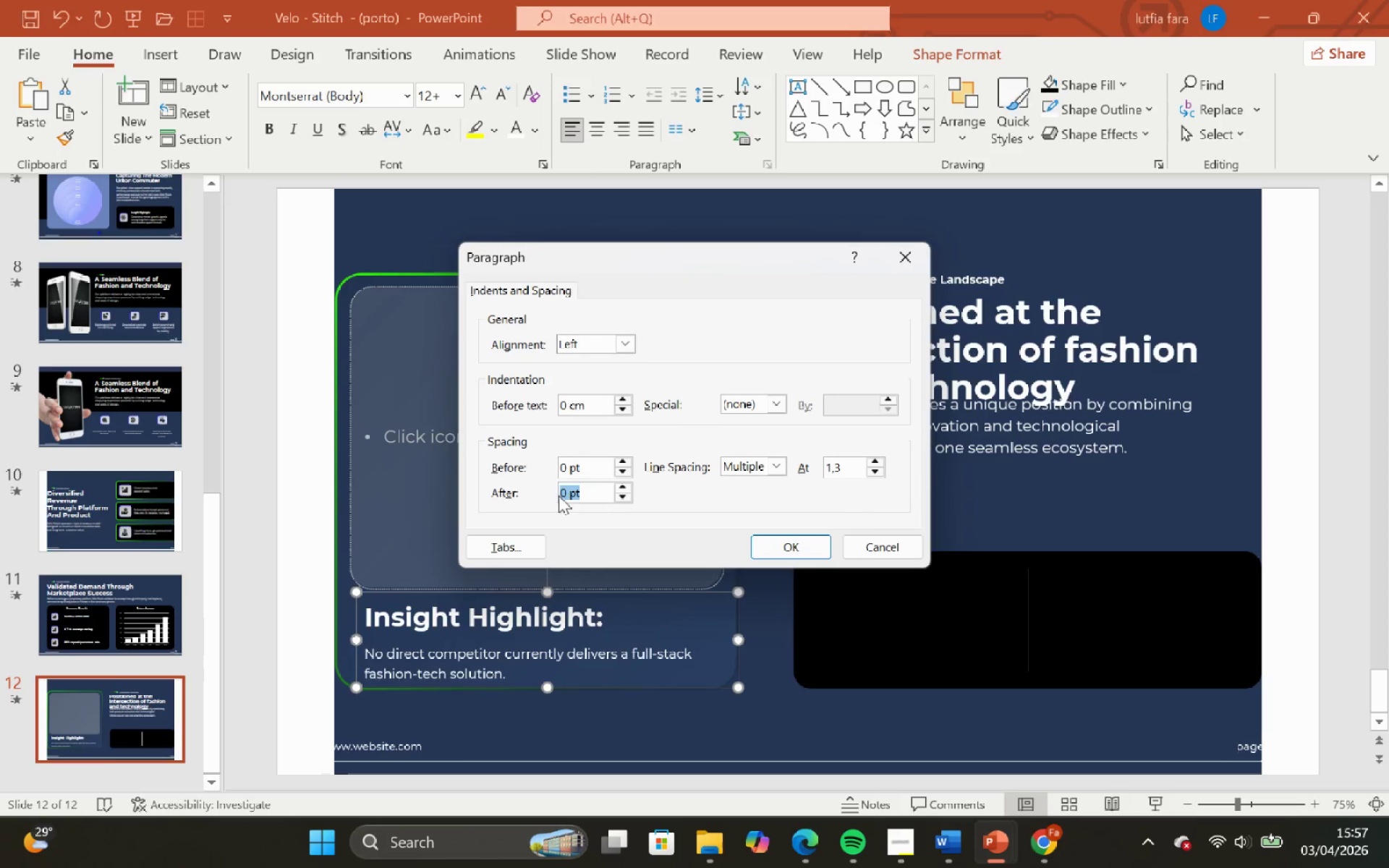 
left_click([563, 495])
 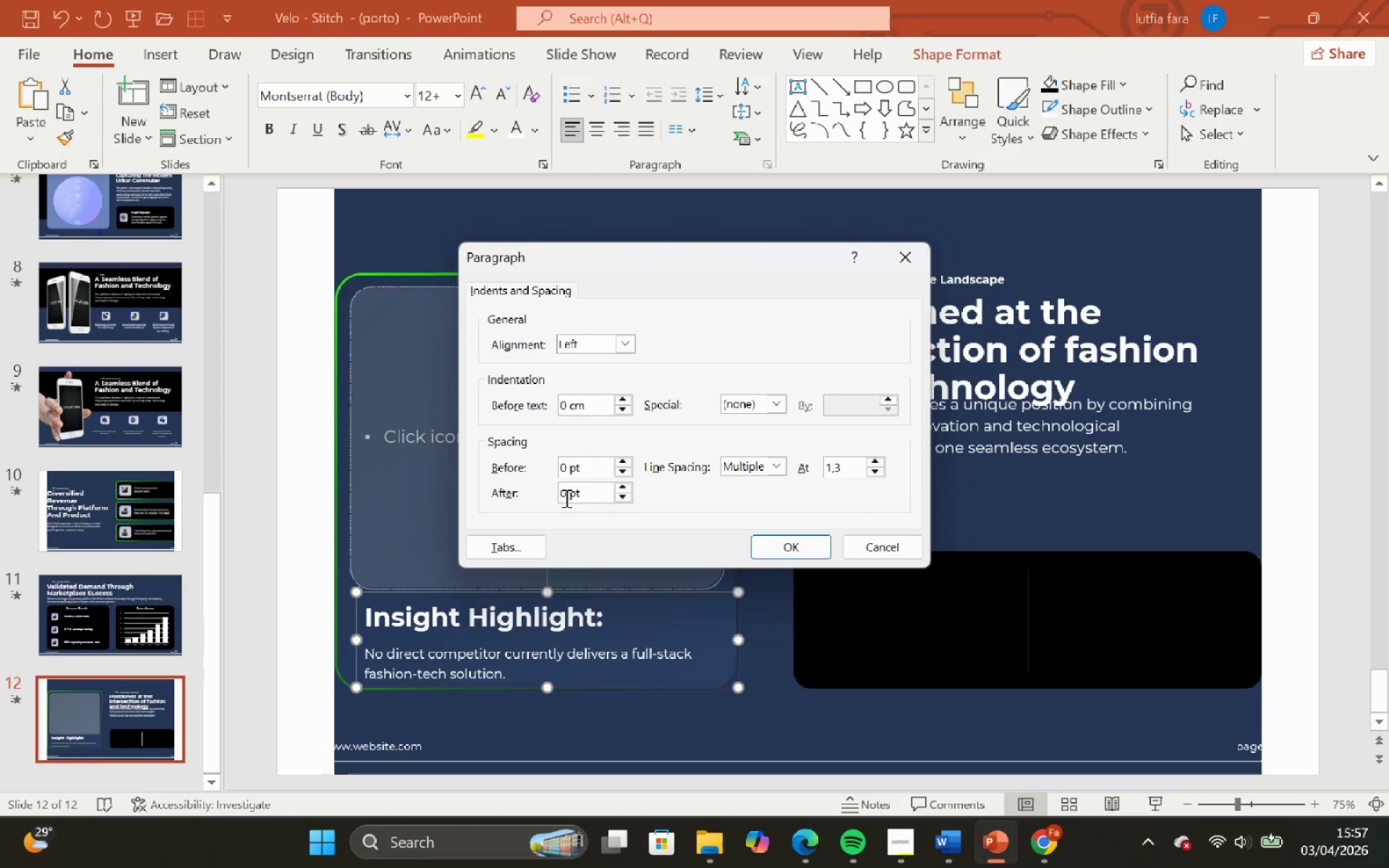 
left_click([565, 498])
 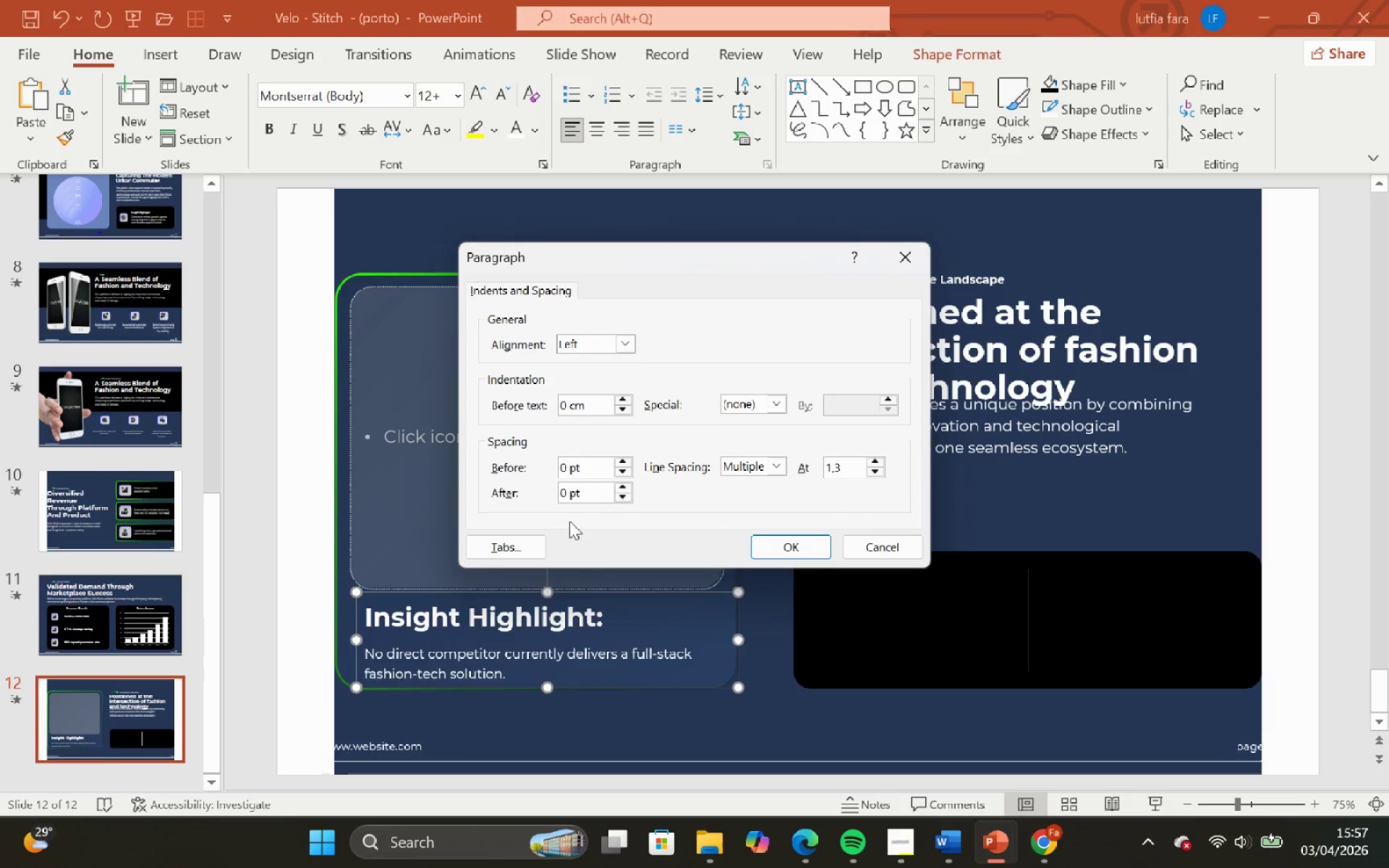 
key(Backspace)
 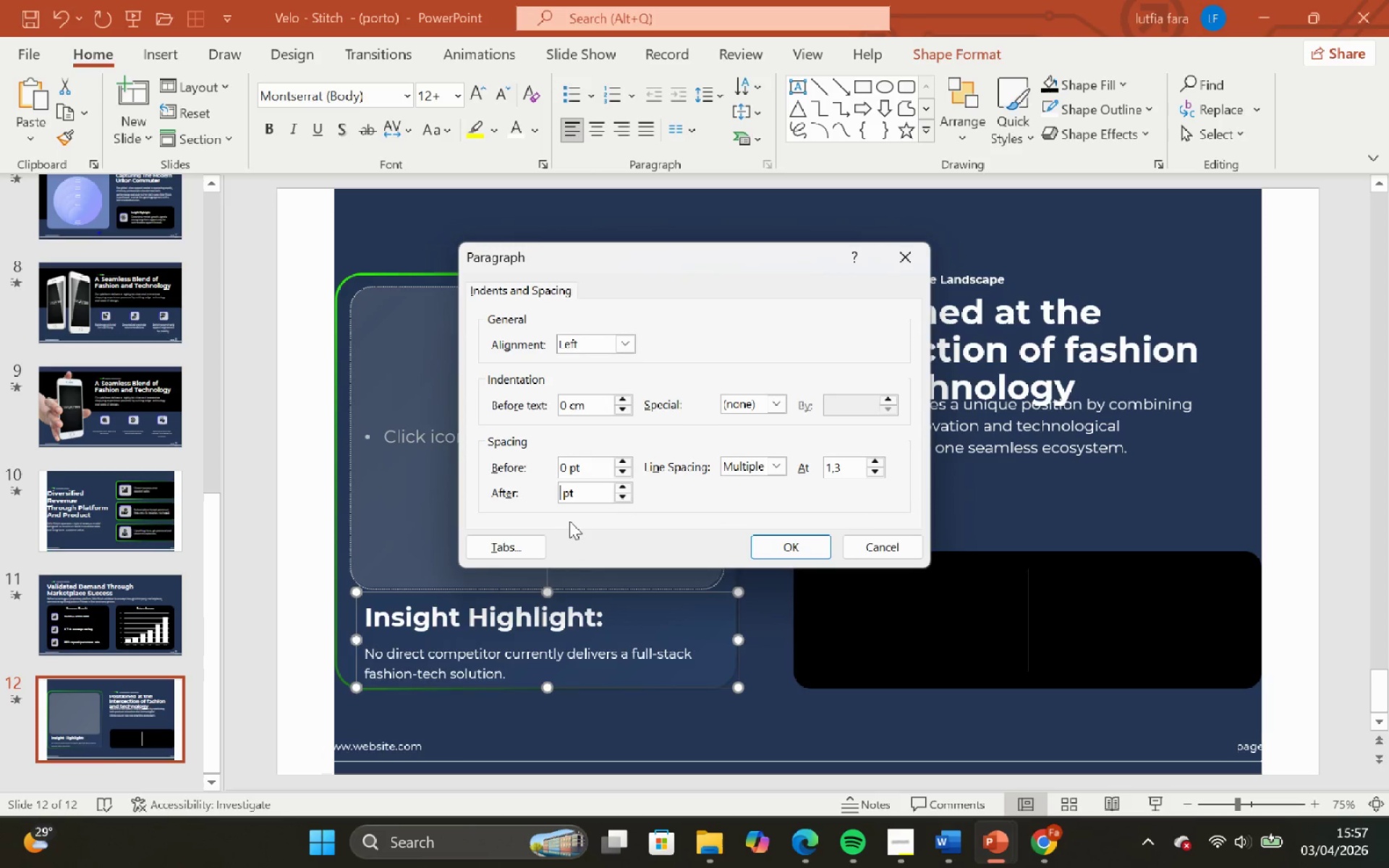 
key(4)
 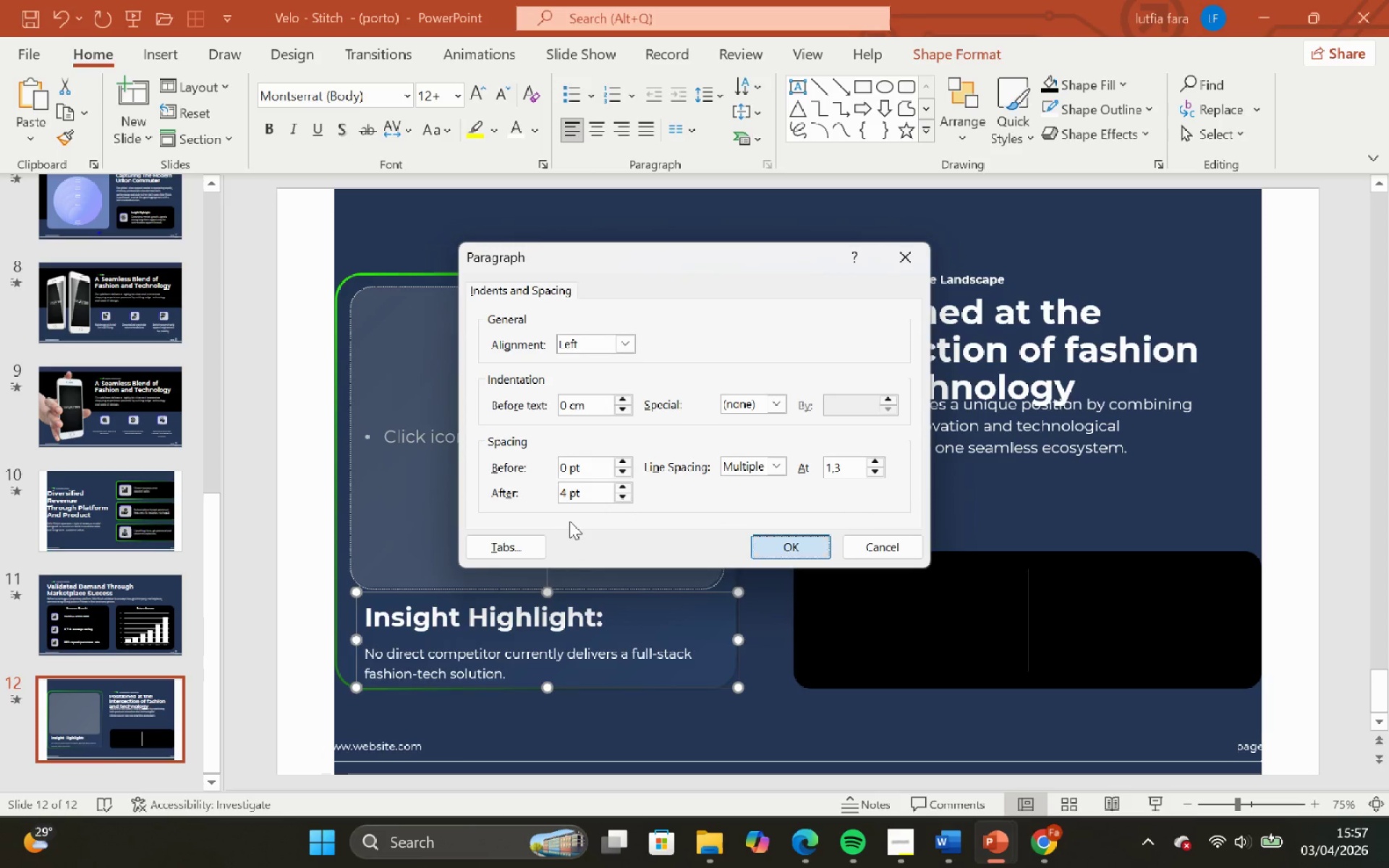 
key(Enter)
 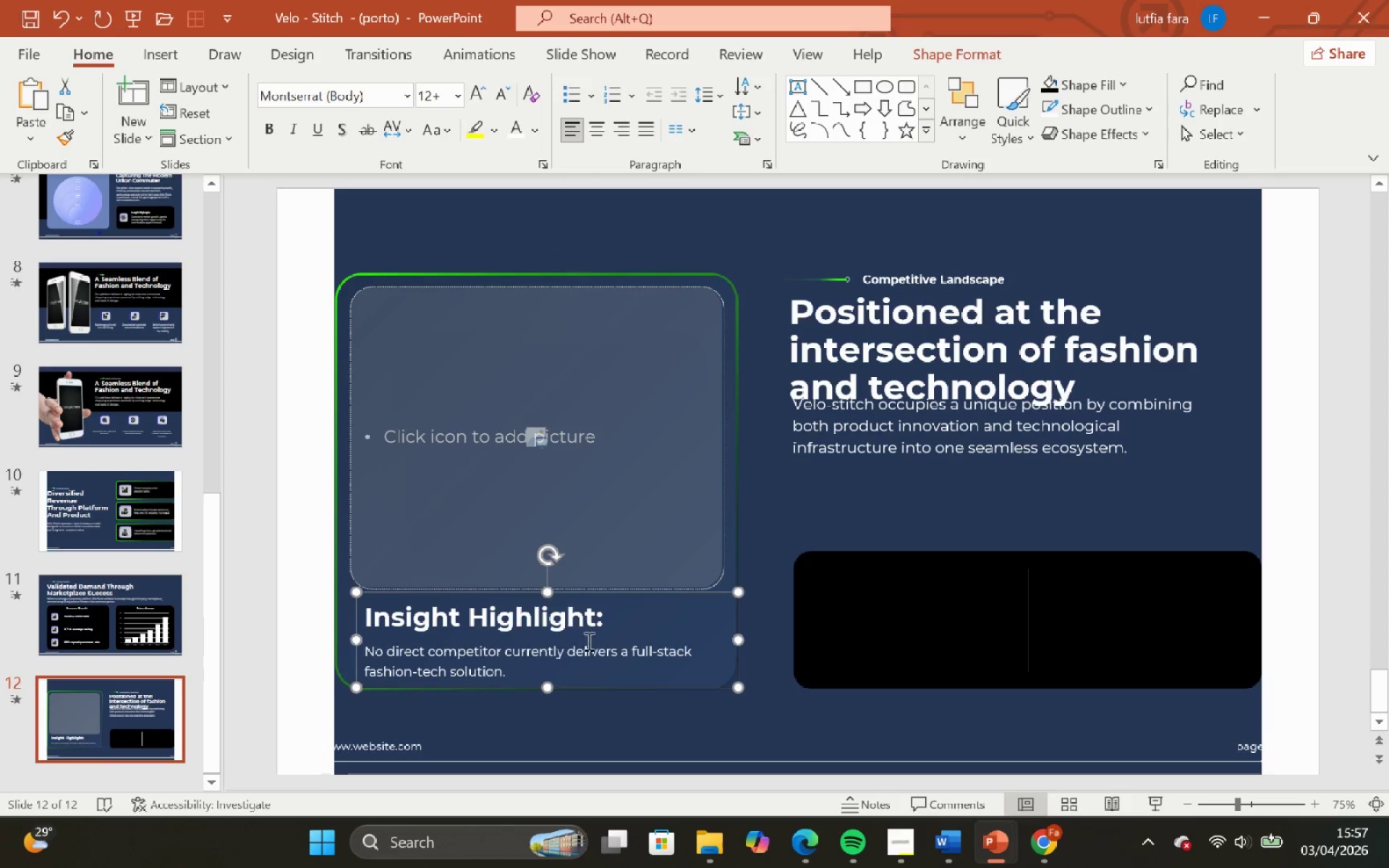 
left_click([606, 702])
 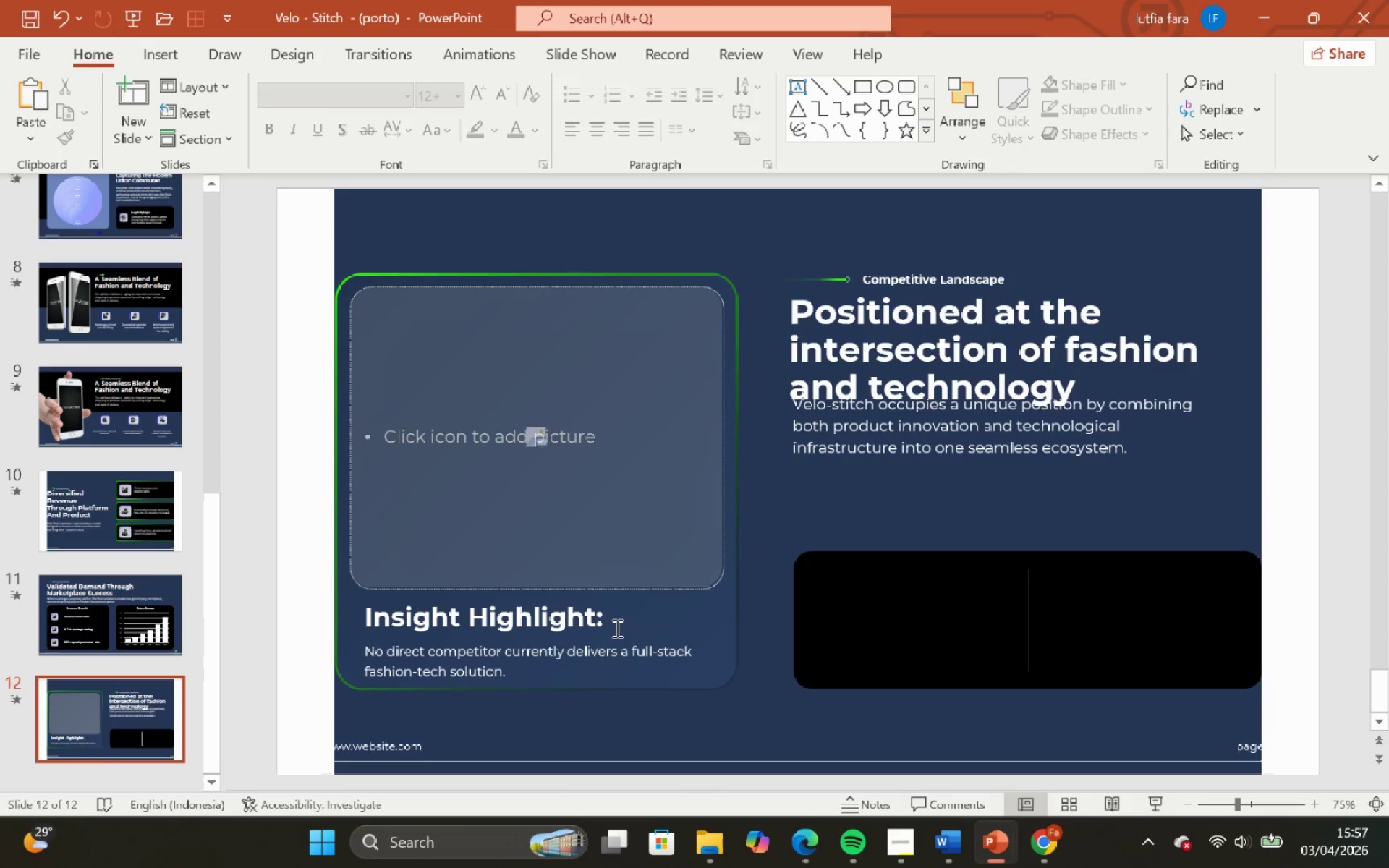 
left_click_drag(start_coordinate=[608, 615], to_coordinate=[372, 627])
 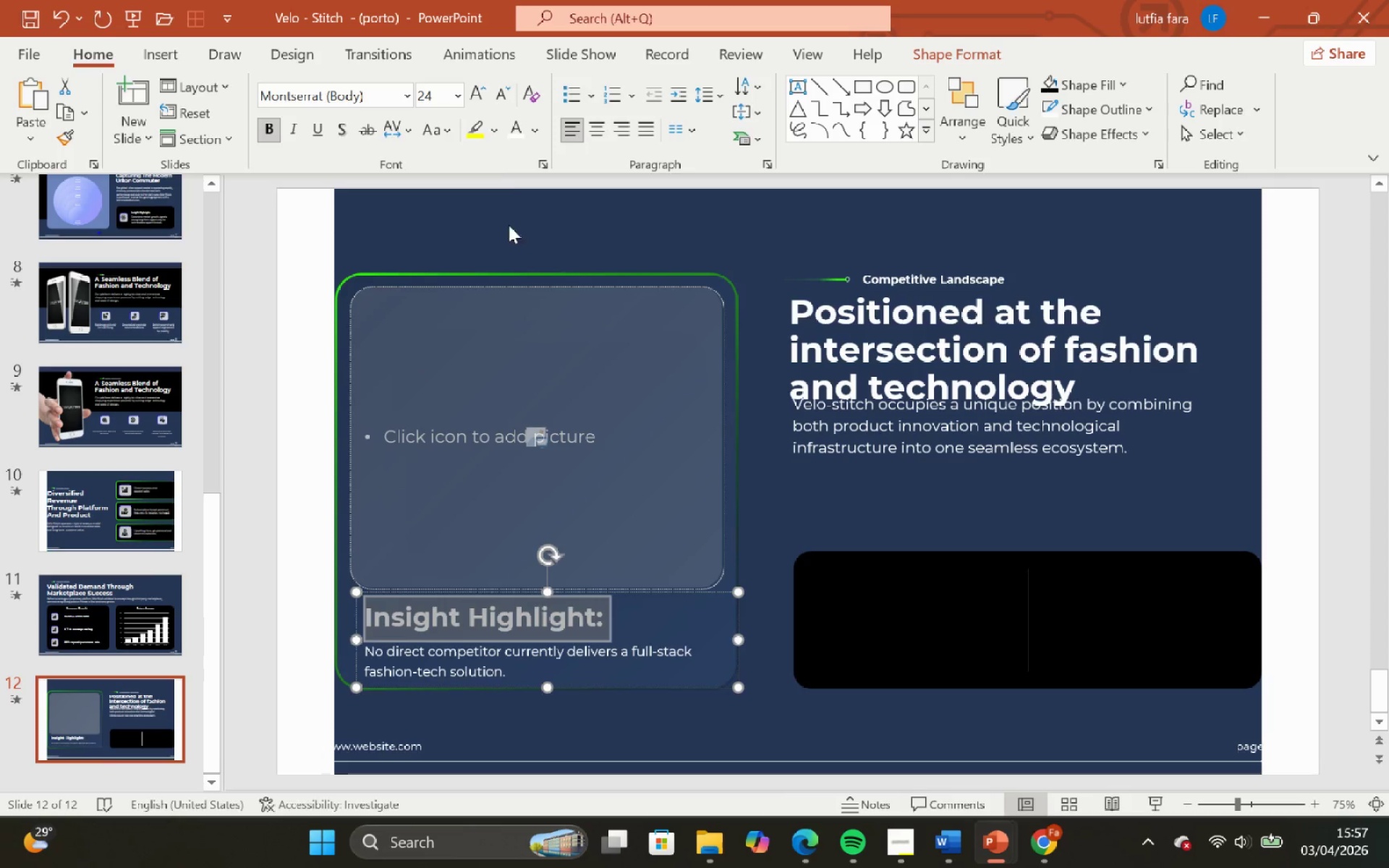 
left_click([504, 99])
 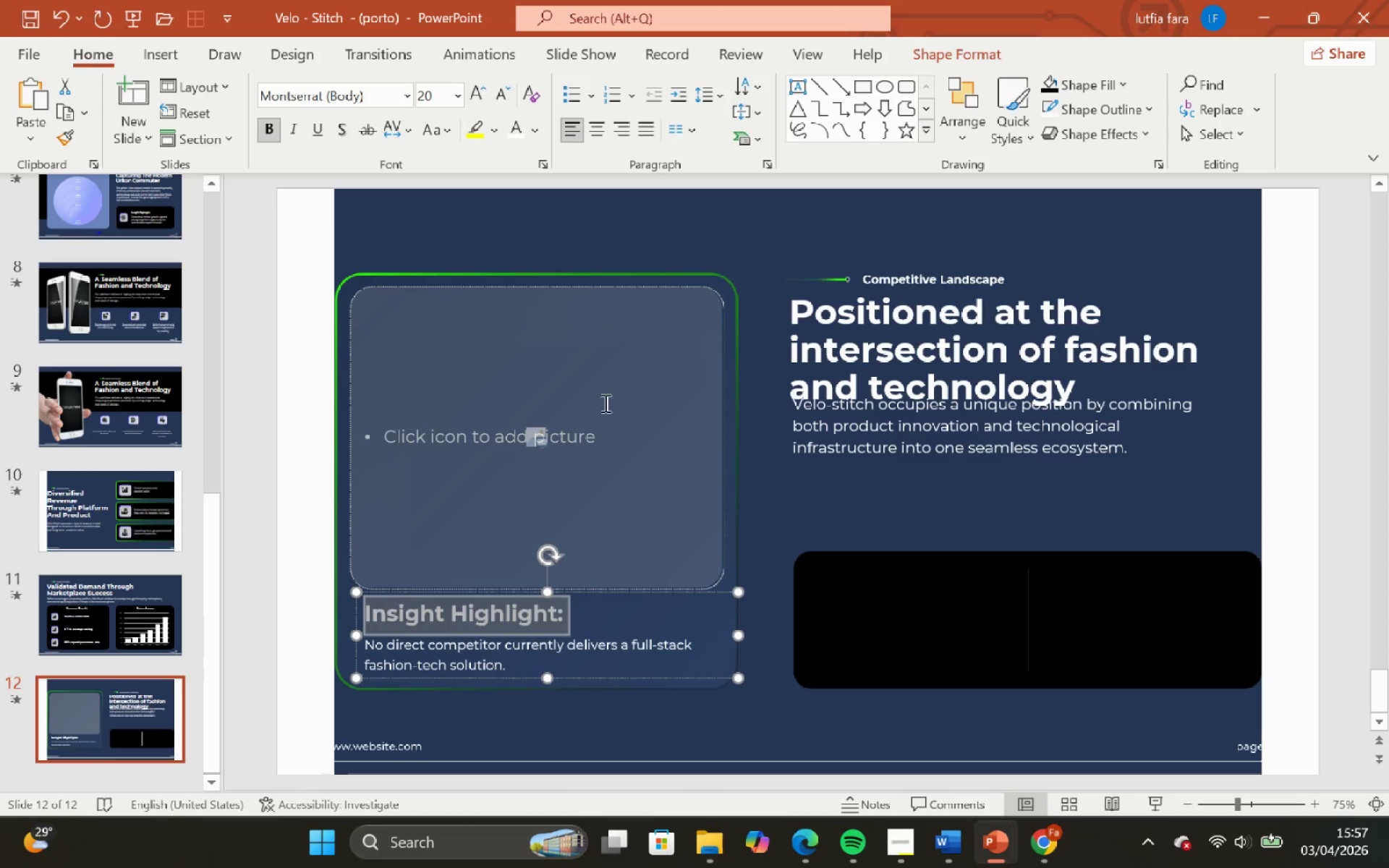 
wait(5.03)
 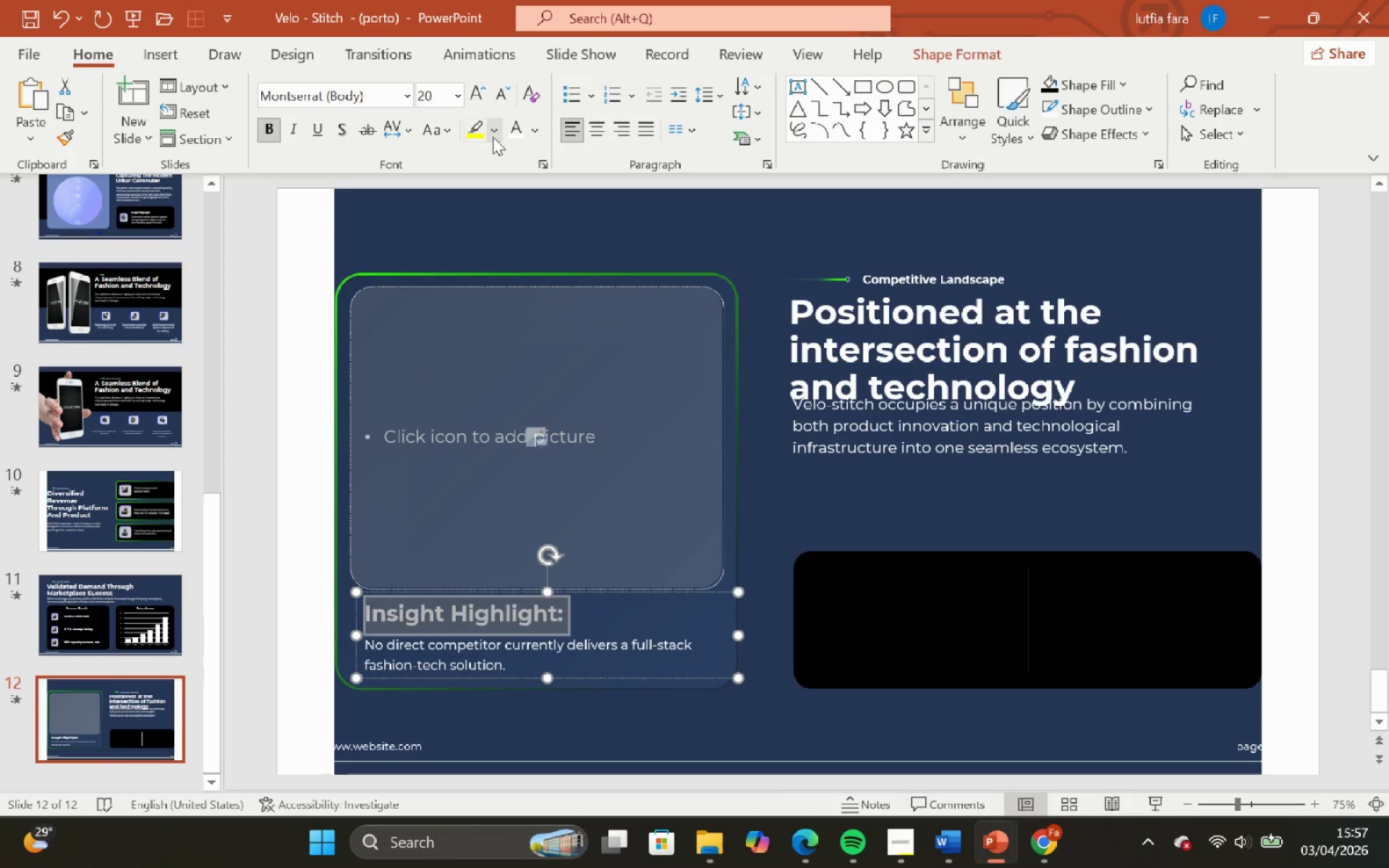 
left_click([597, 216])
 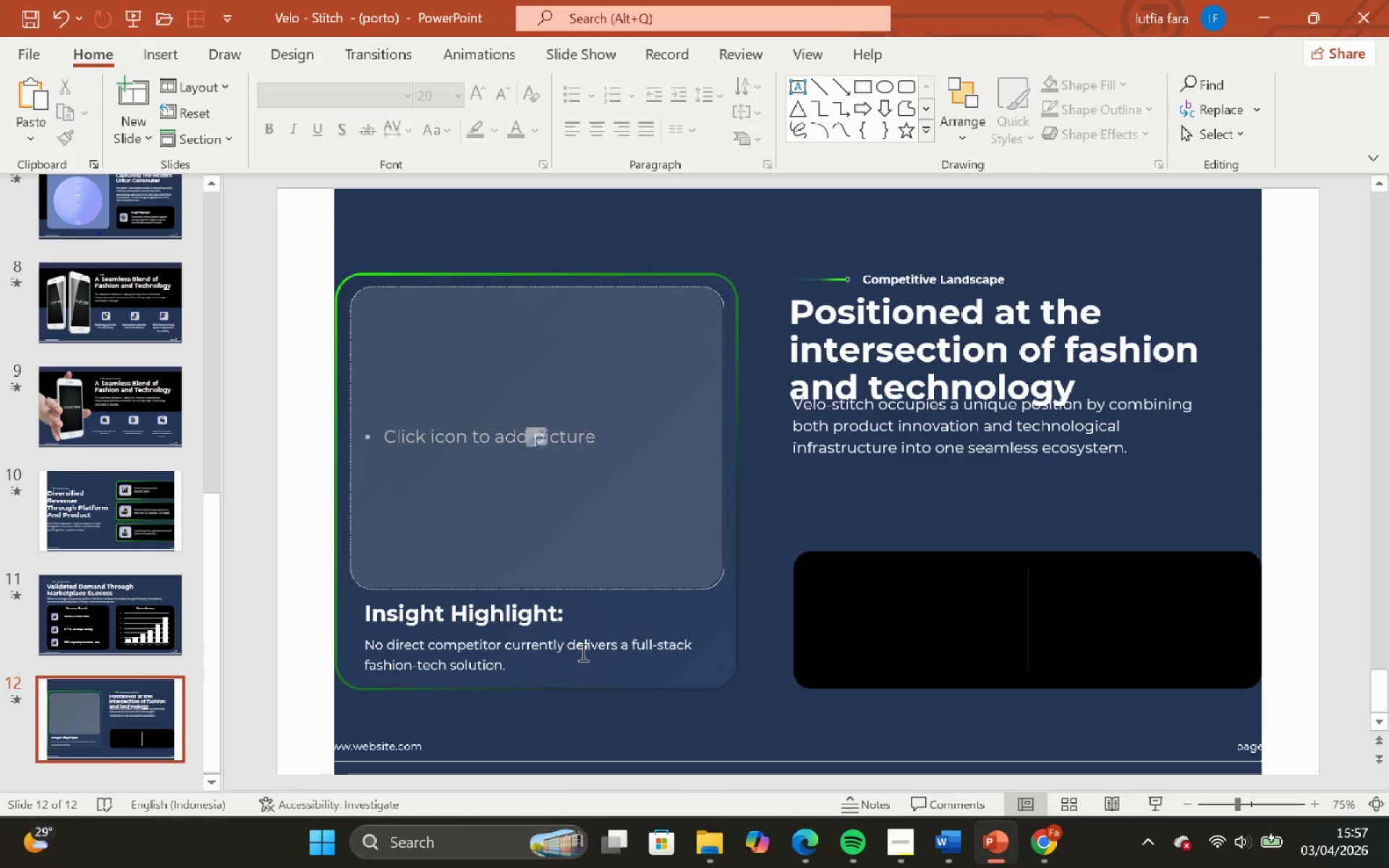 
left_click([582, 652])
 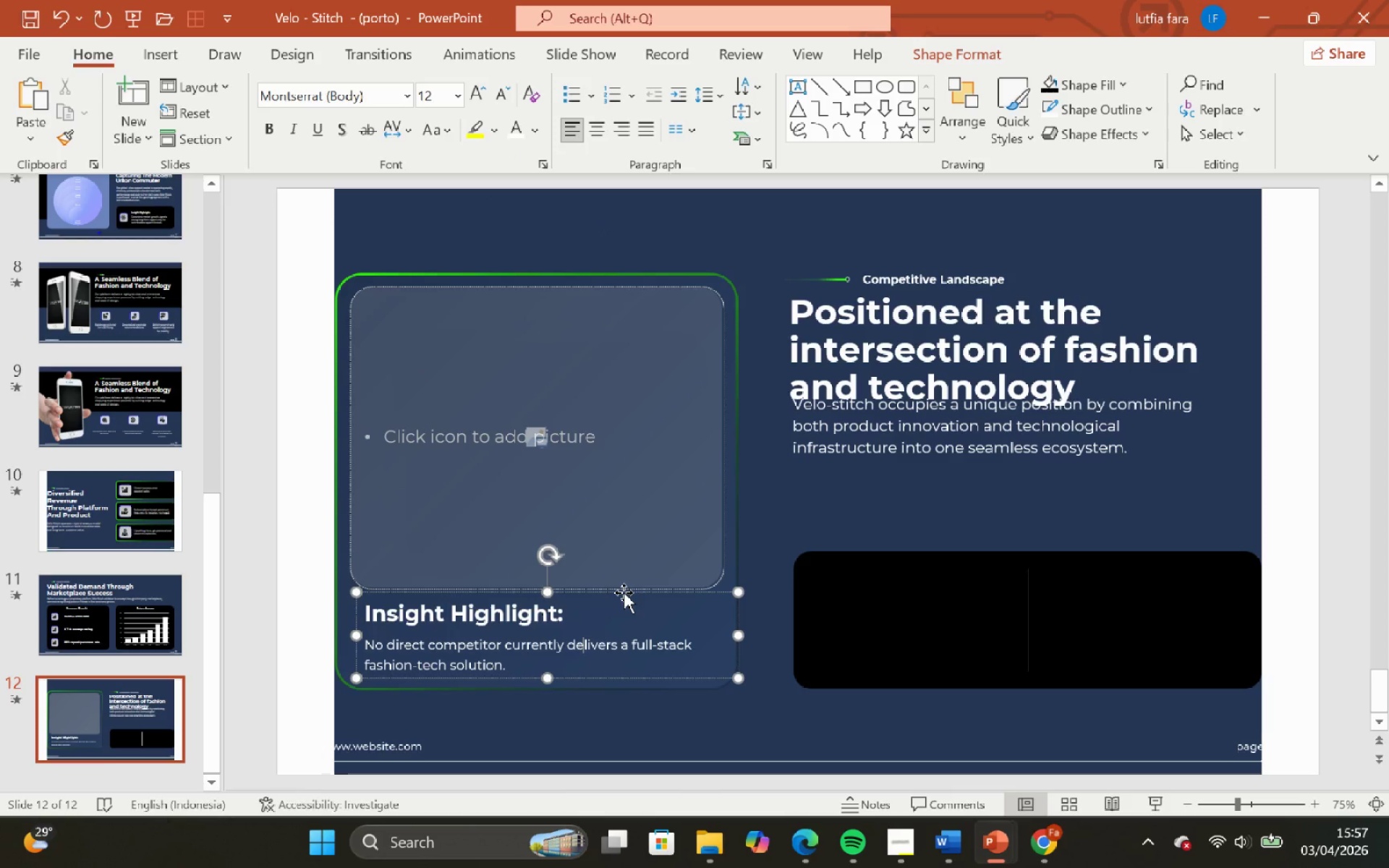 
left_click([624, 592])
 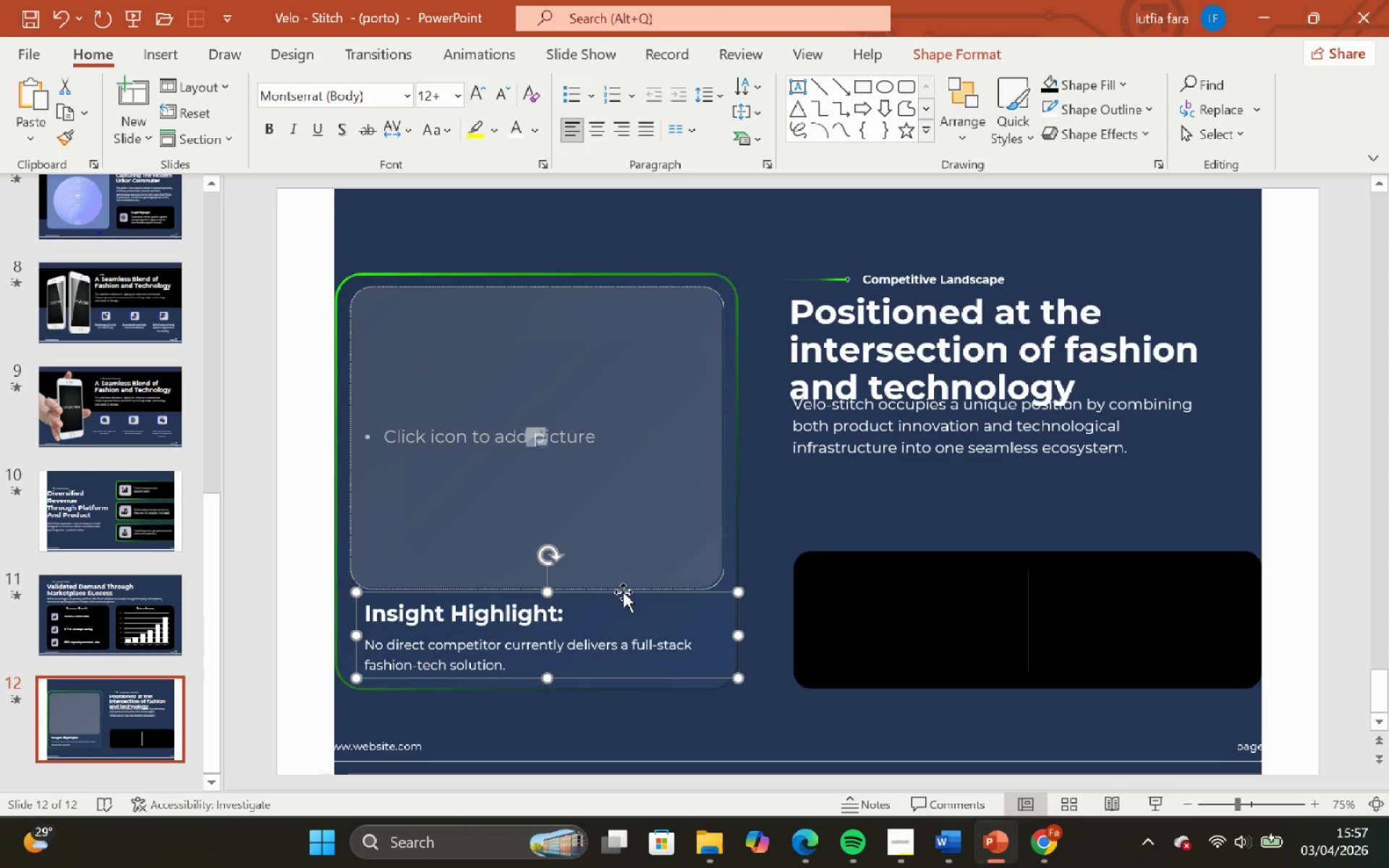 
left_click_drag(start_coordinate=[623, 592], to_coordinate=[609, 592])
 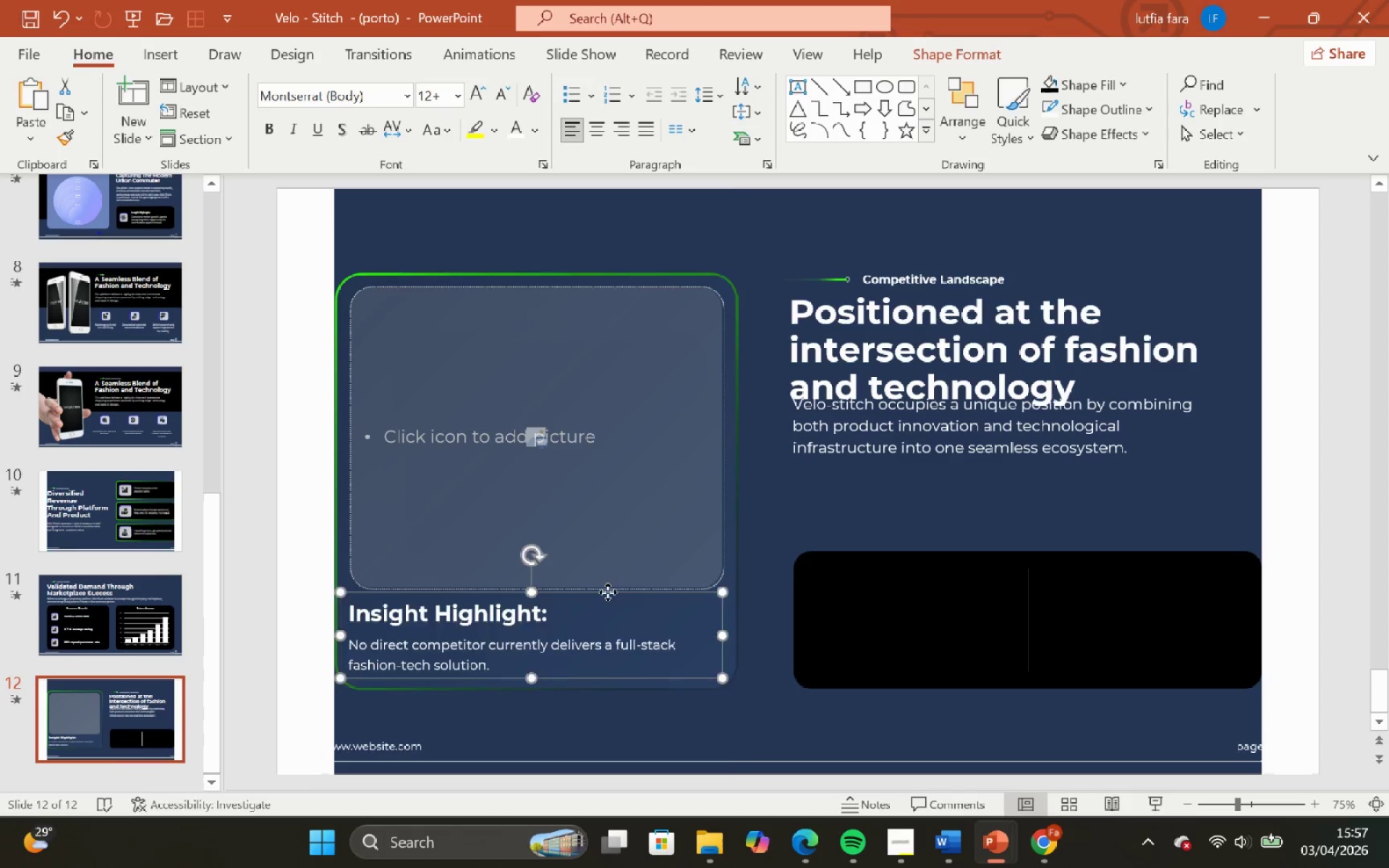 
hold_key(key=ShiftLeft, duration=3.05)
 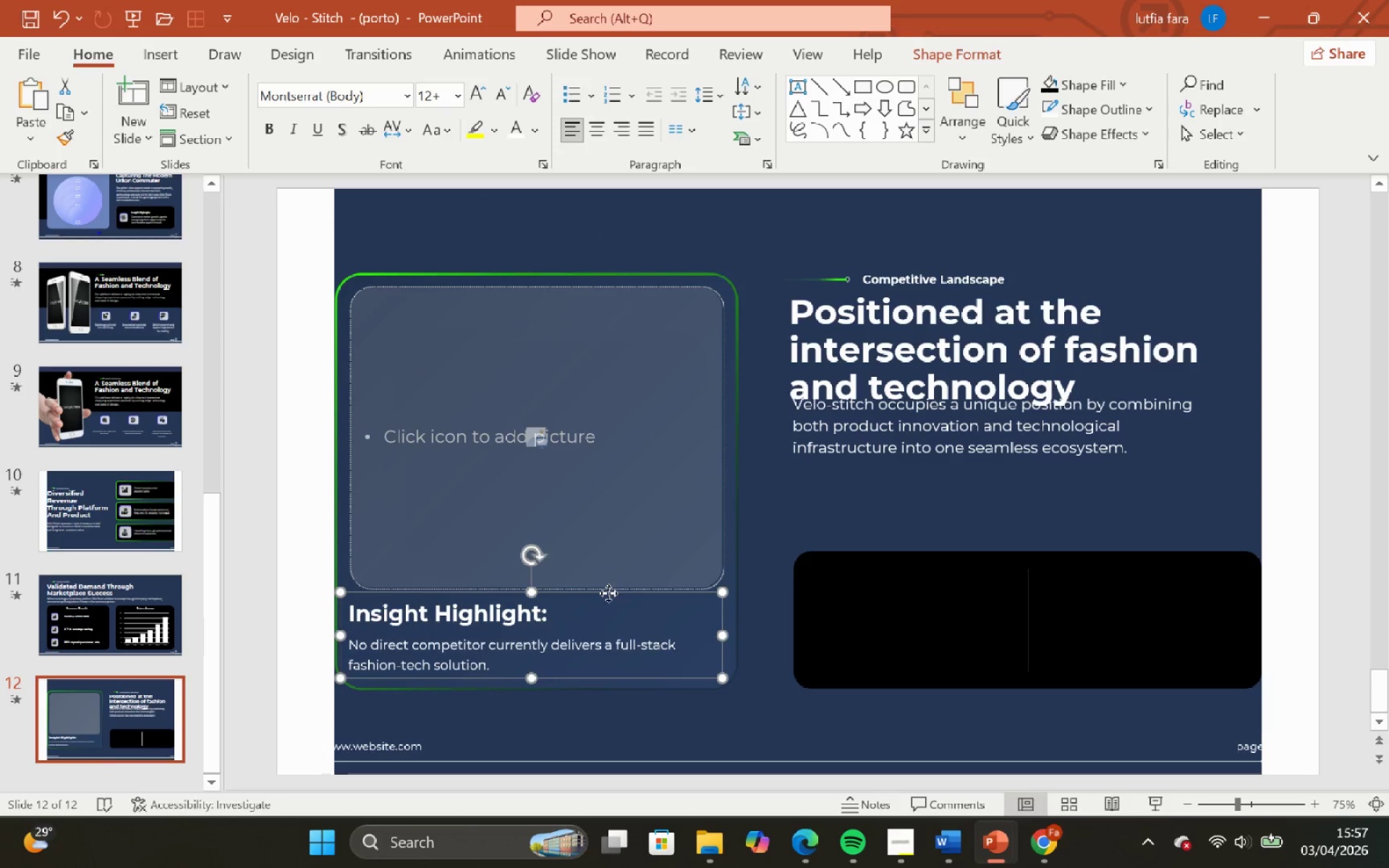 
left_click_drag(start_coordinate=[608, 593], to_coordinate=[608, 526])
 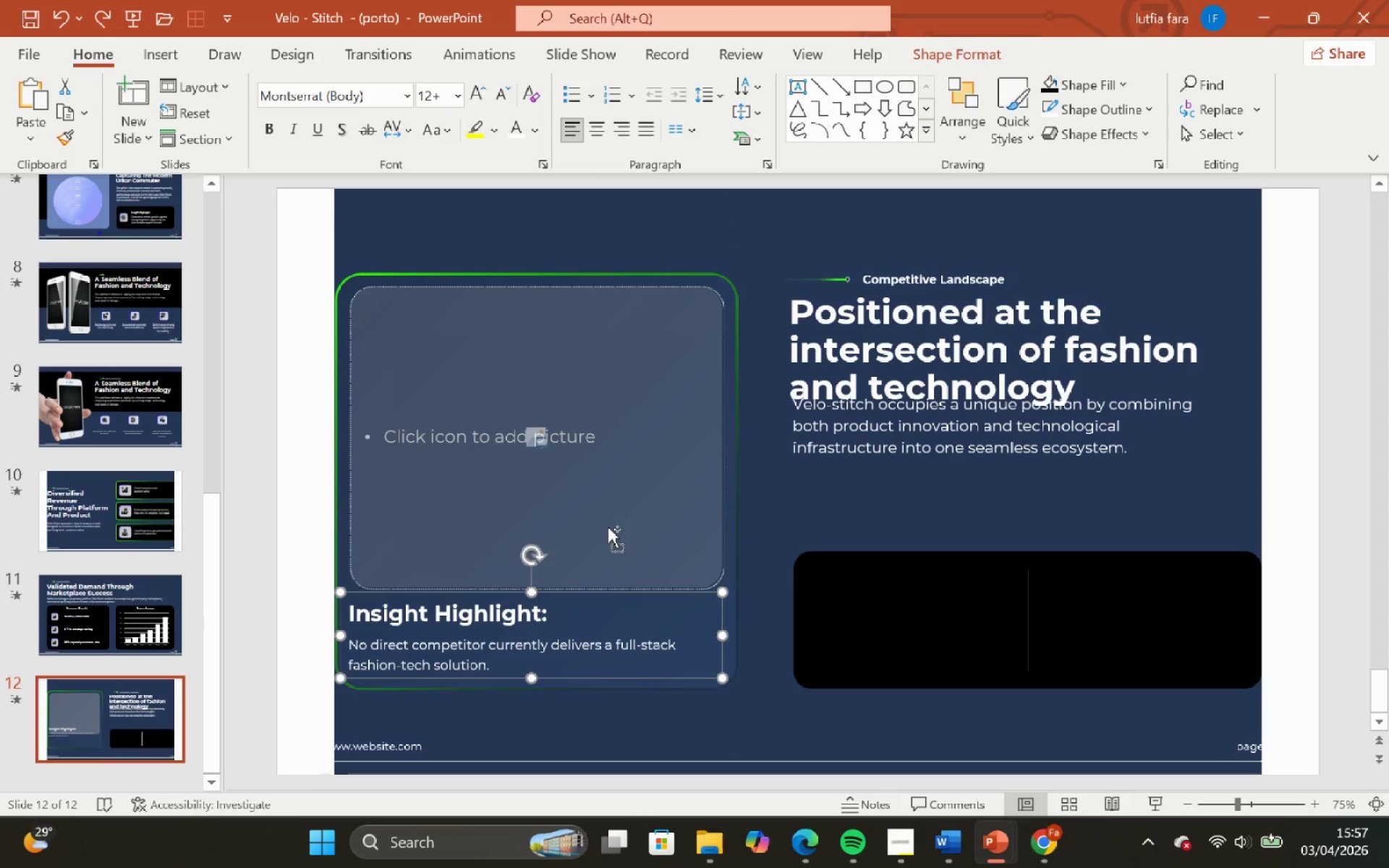 
hold_key(key=ShiftLeft, duration=0.69)
 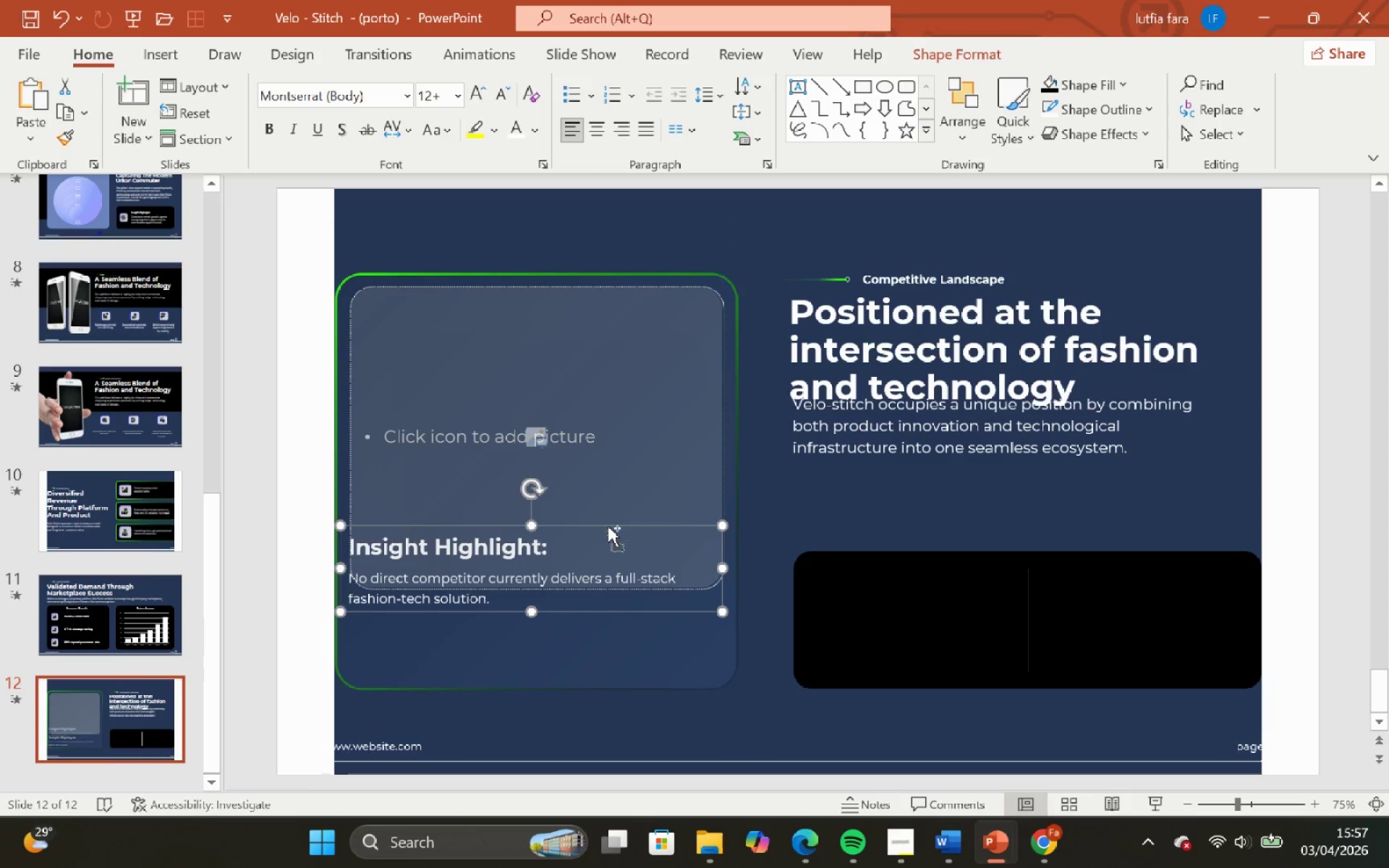 
key(Control+ControlLeft)
 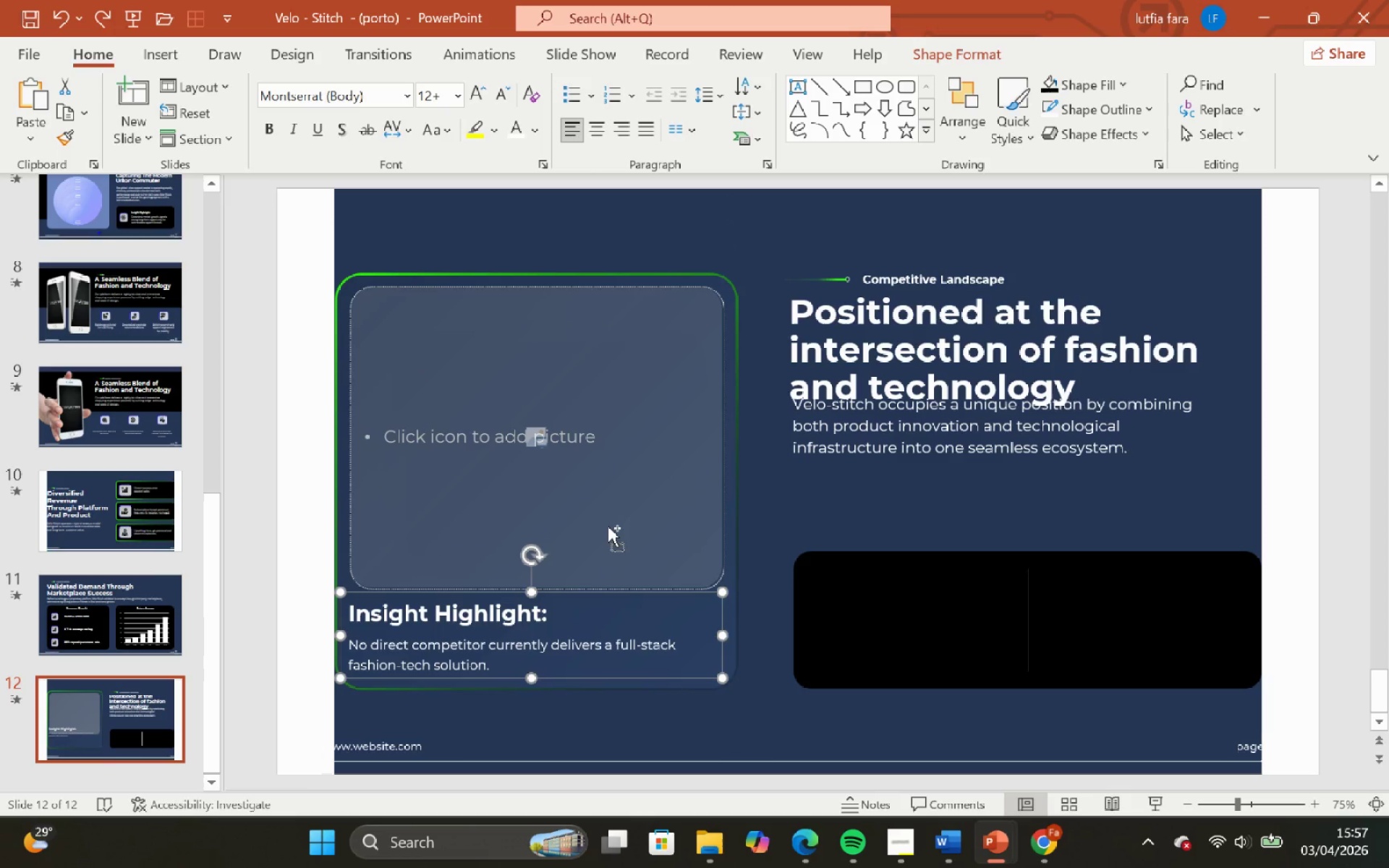 
key(Control+Z)
 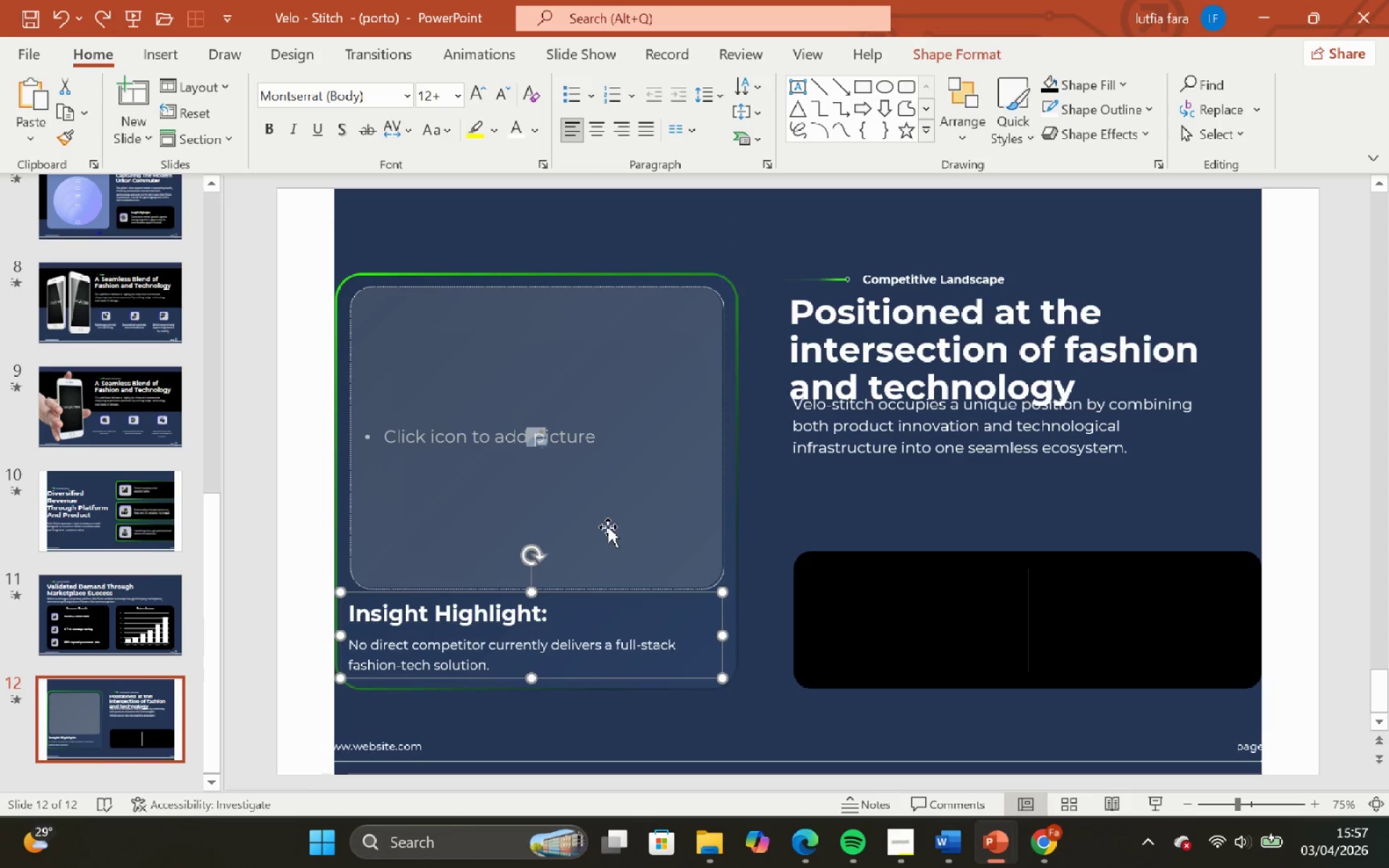 
key(ArrowRight)
 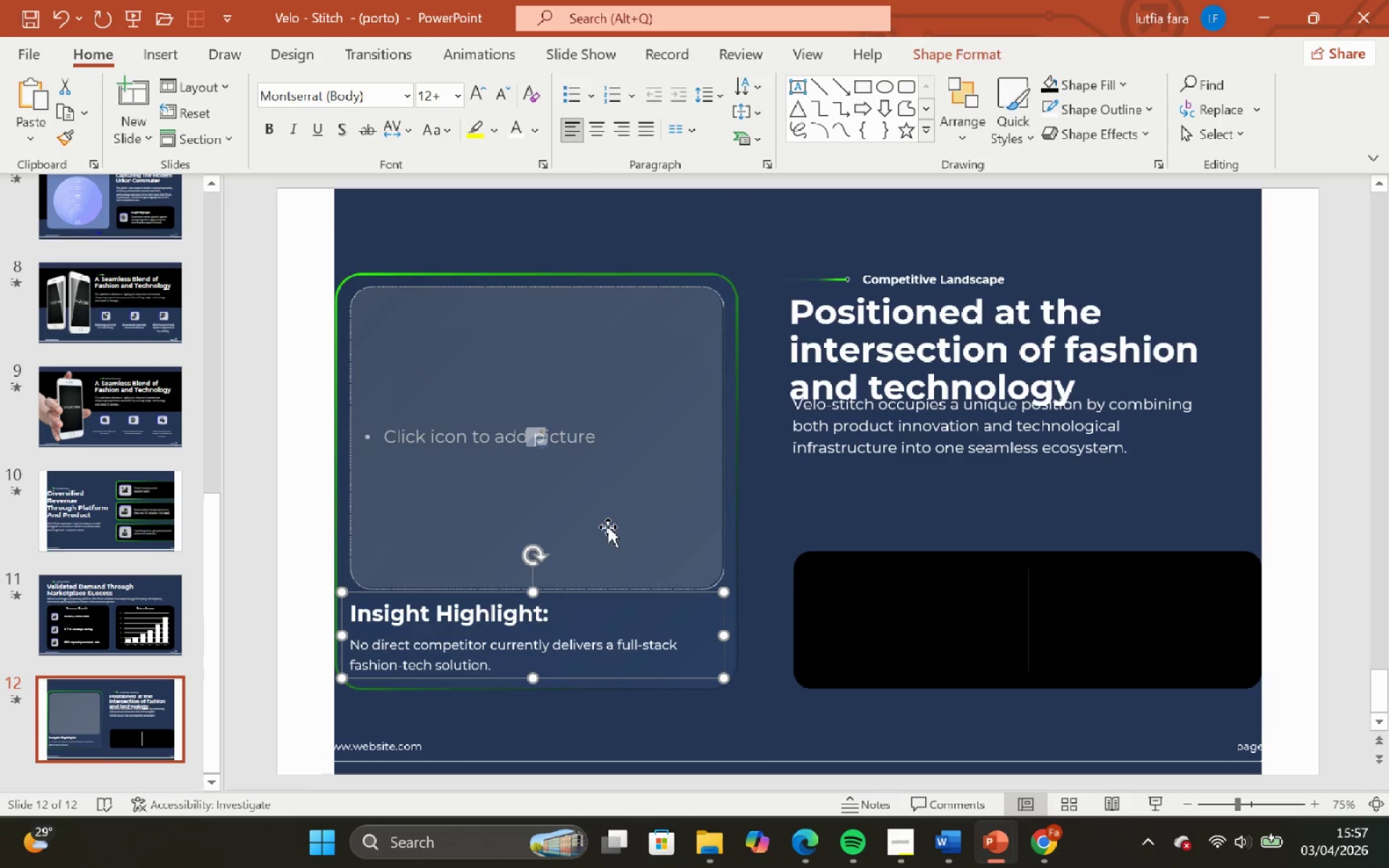 
key(ArrowRight)
 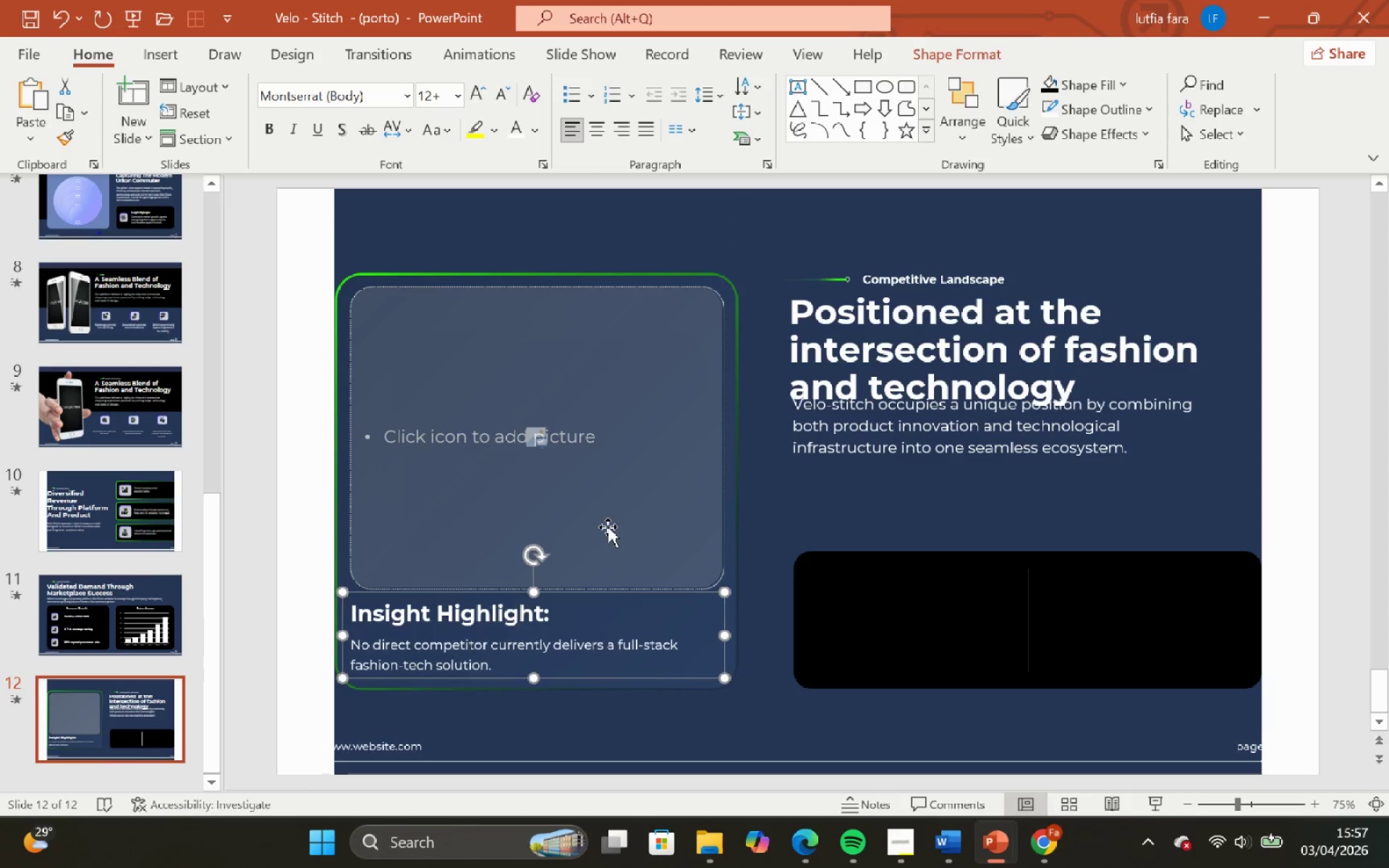 
key(ArrowRight)
 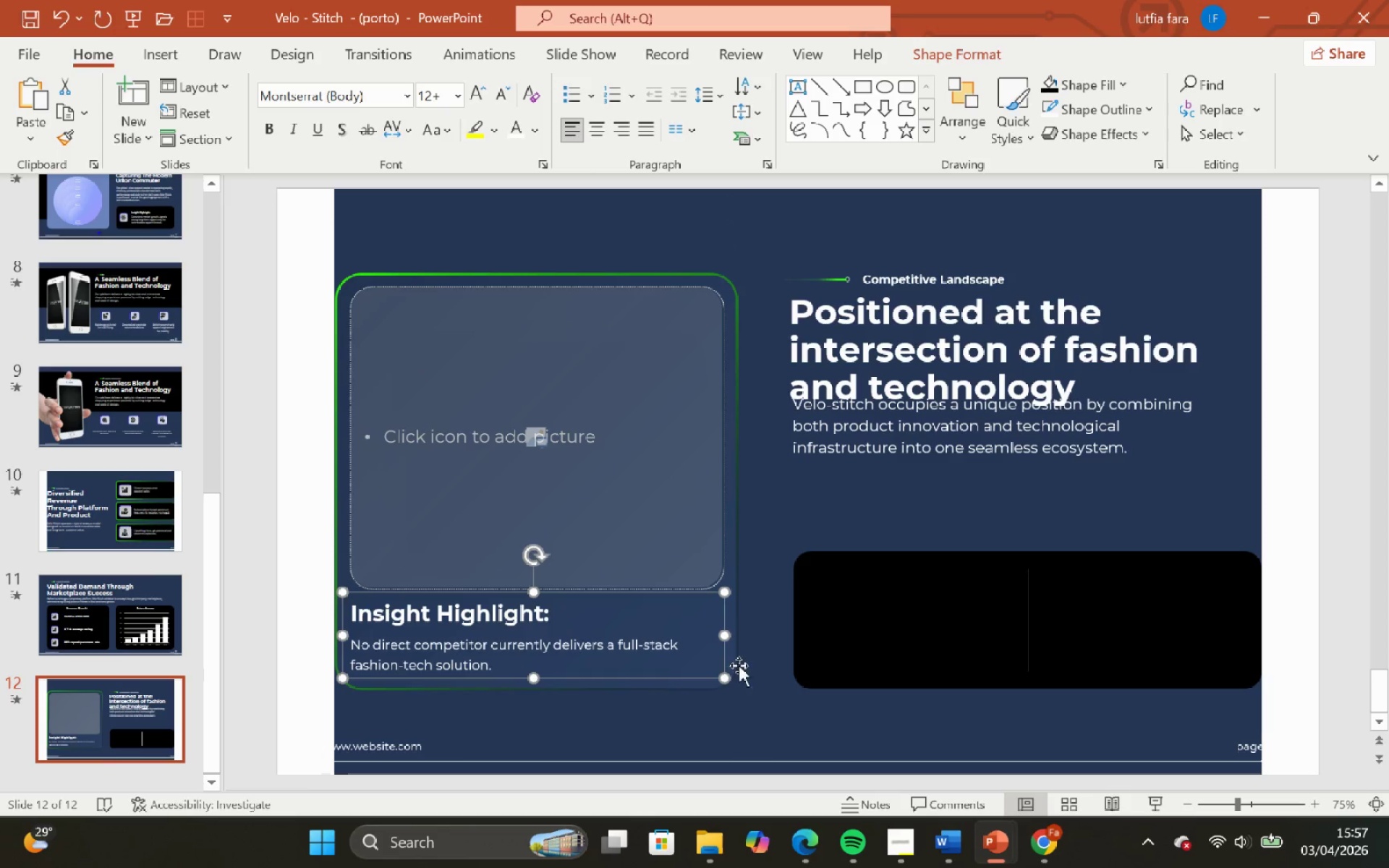 
left_click([761, 702])
 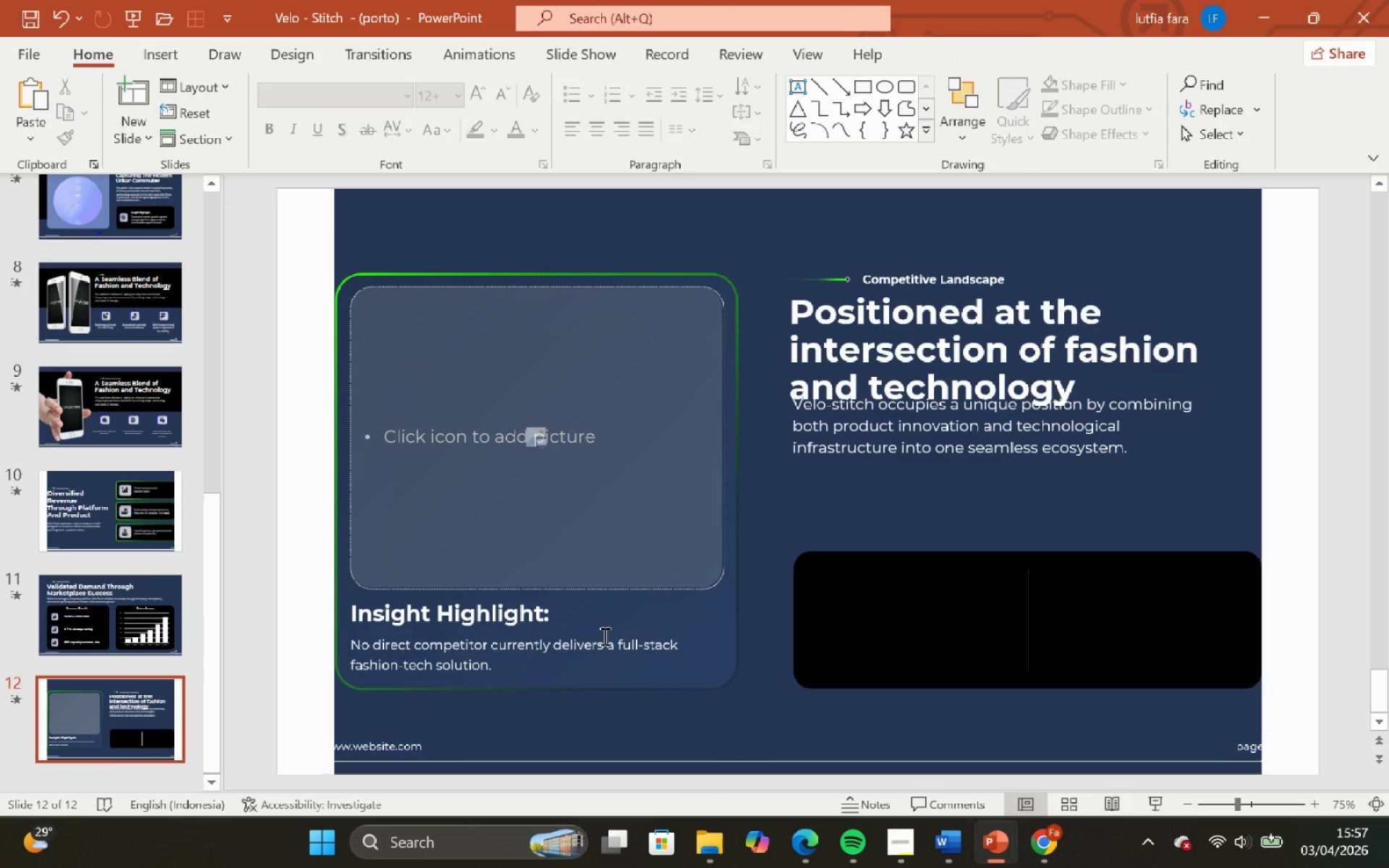 
left_click([603, 636])
 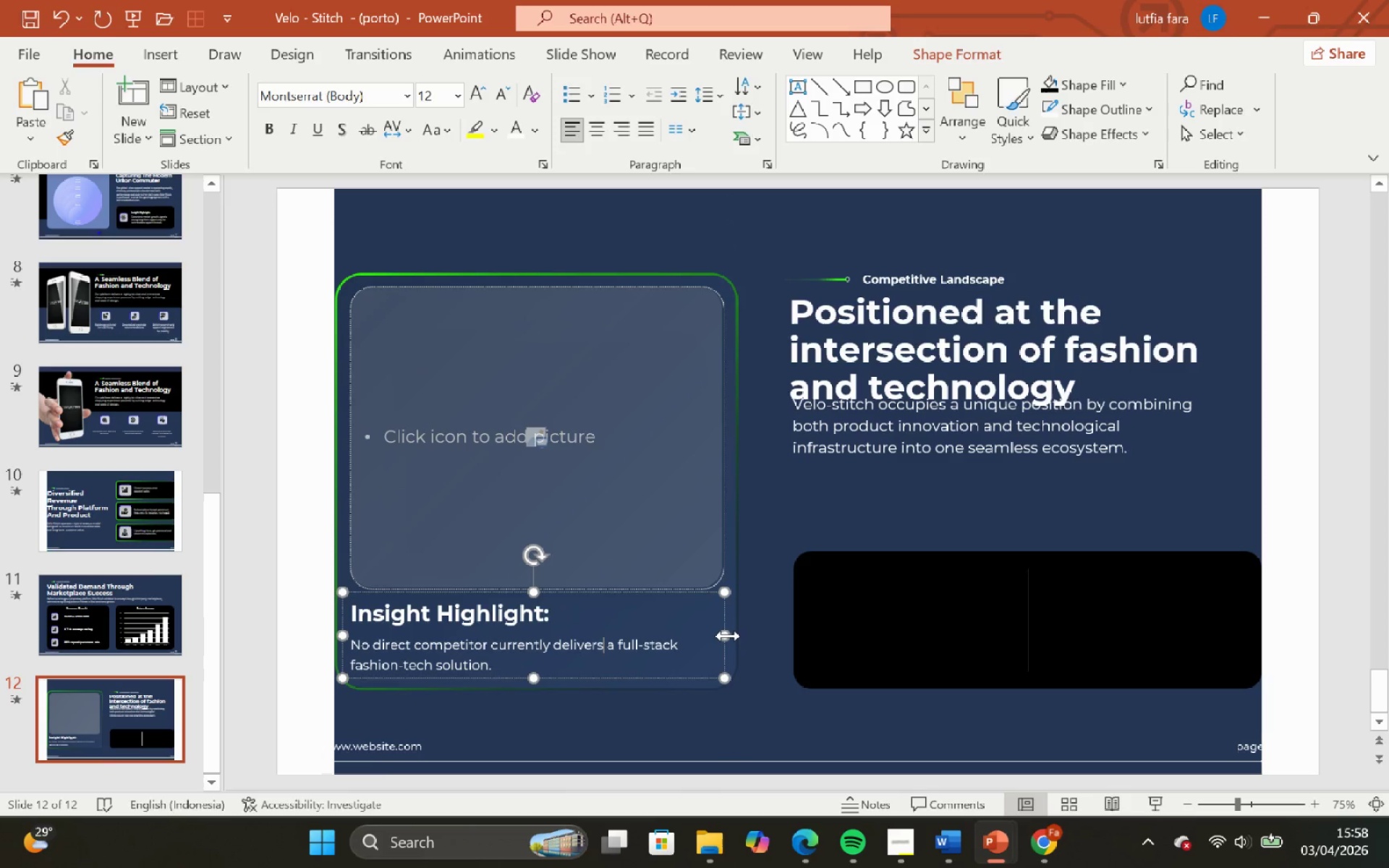 
left_click_drag(start_coordinate=[726, 636], to_coordinate=[755, 636])
 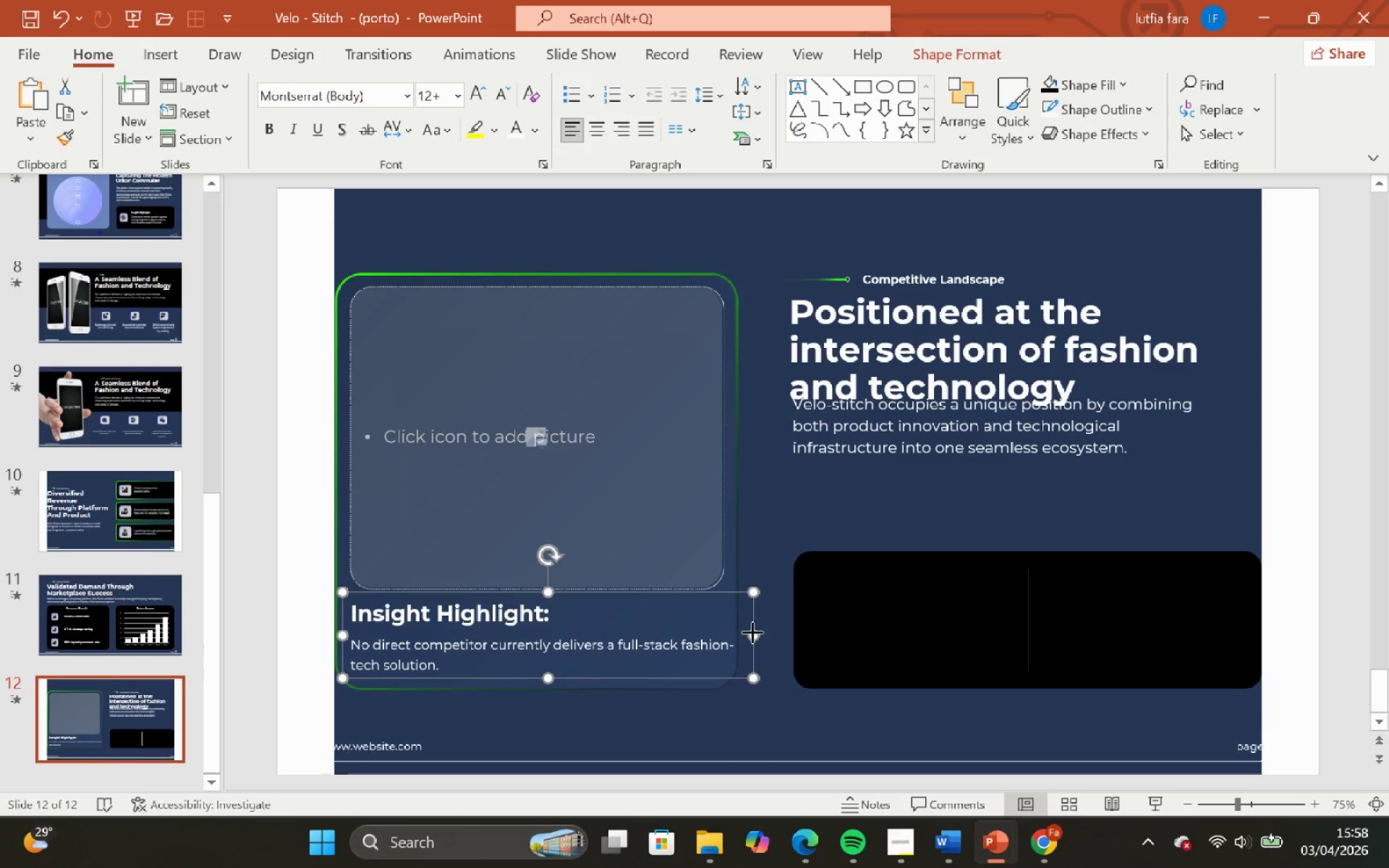 
left_click_drag(start_coordinate=[752, 631], to_coordinate=[736, 635])
 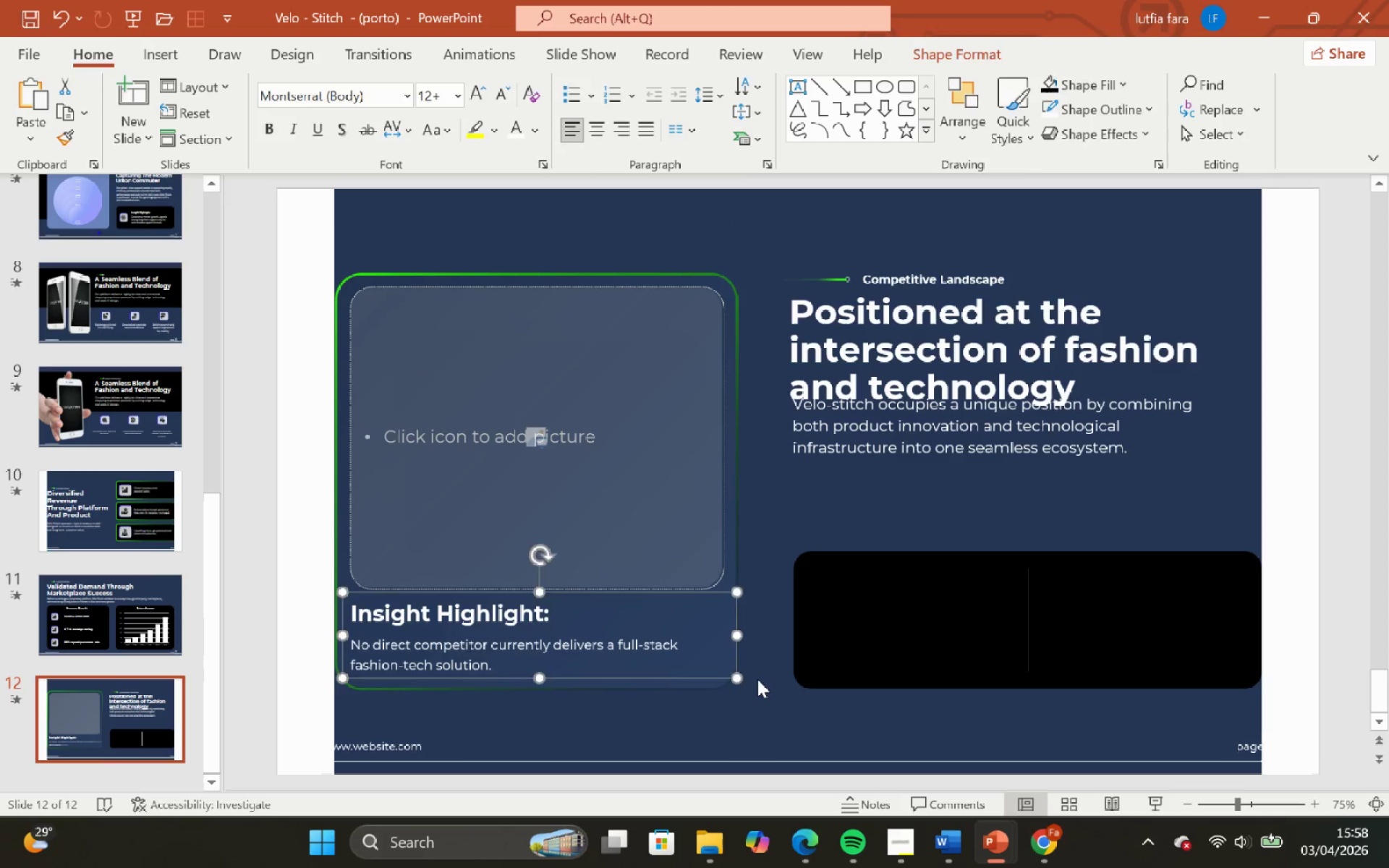 
left_click([757, 679])
 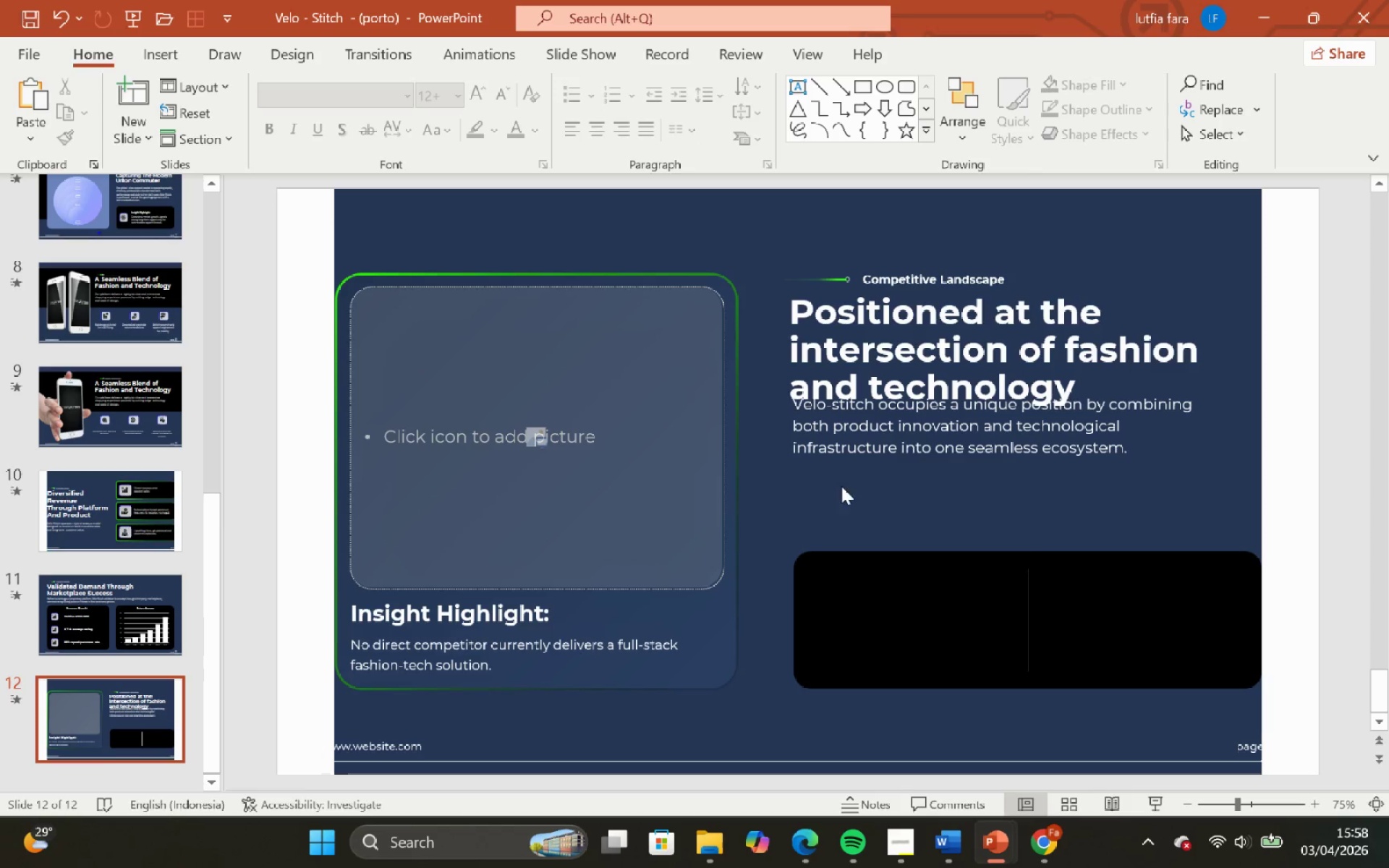 
left_click([851, 461])
 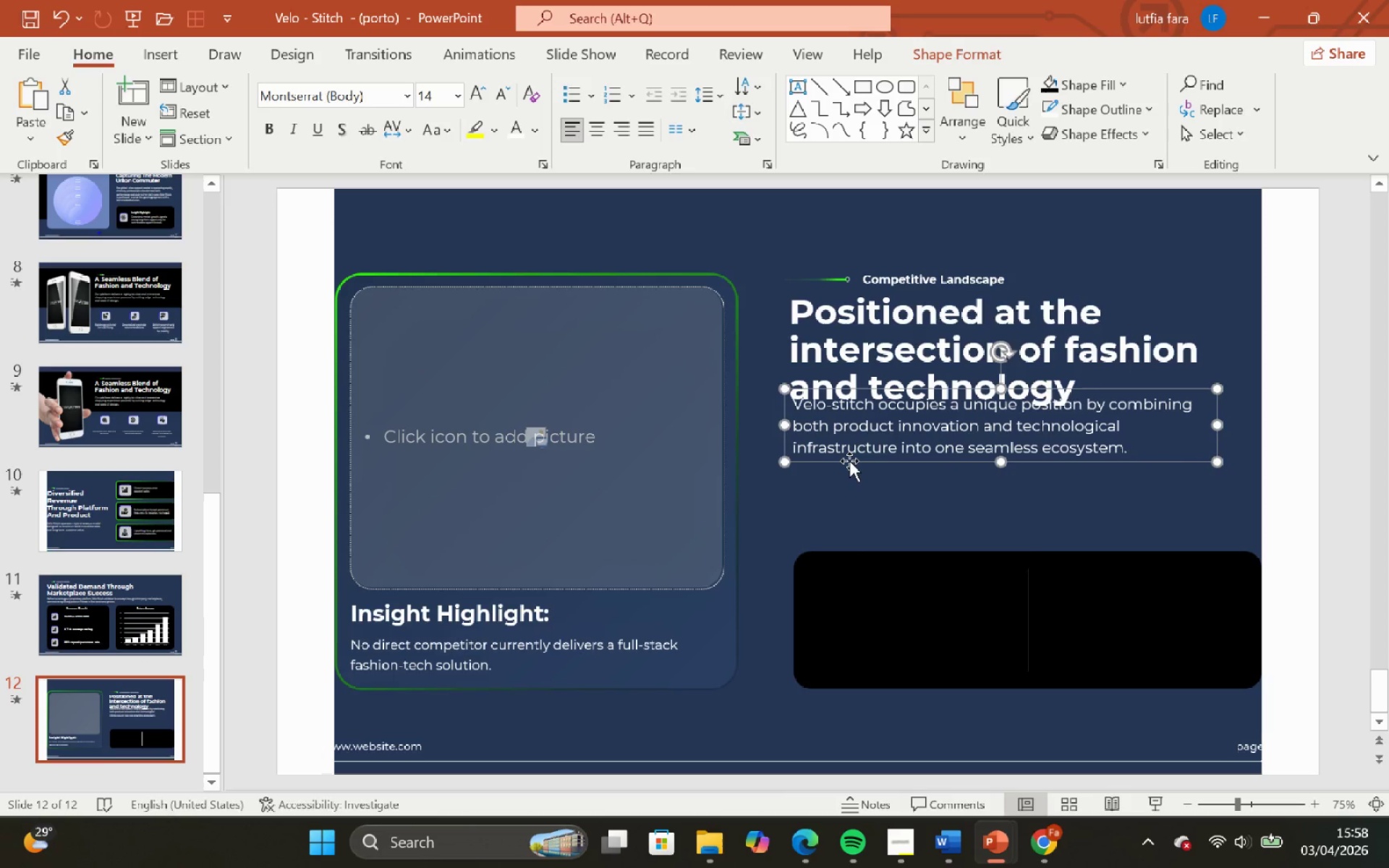 
hold_key(key=ShiftLeft, duration=2.17)
left_click_drag(start_coordinate=[849, 461], to_coordinate=[854, 490])
 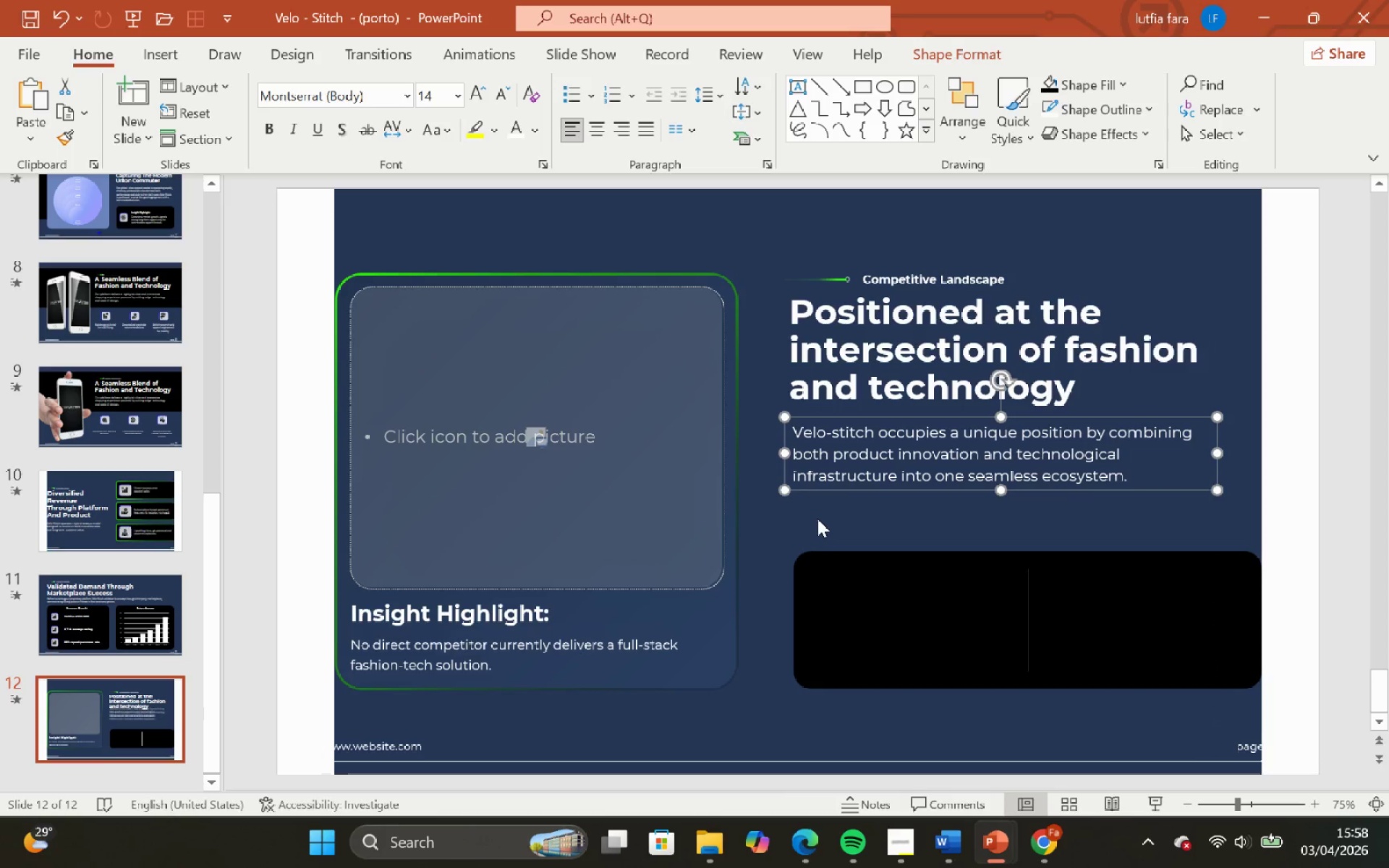 
left_click([817, 518])
 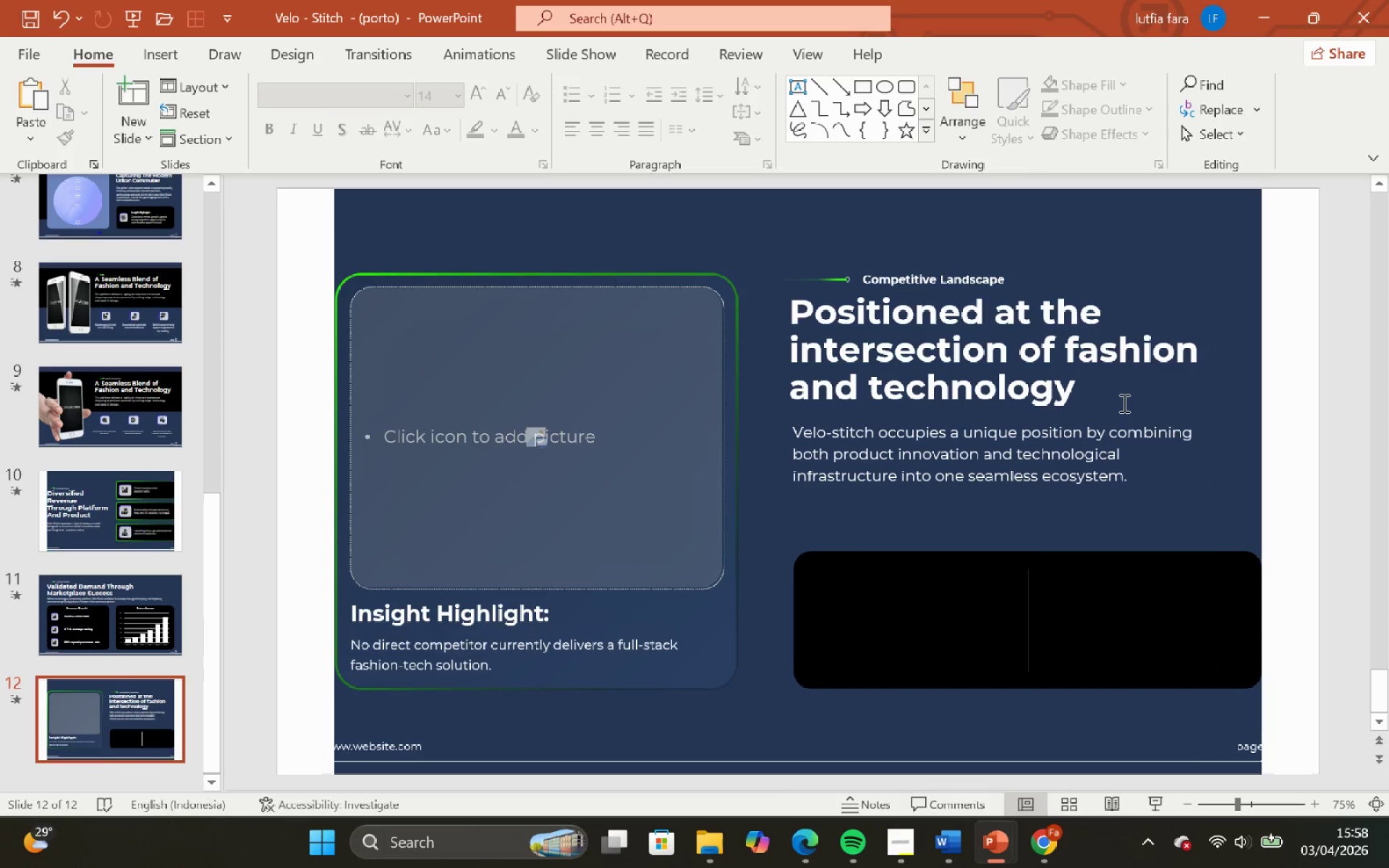 
left_click([1126, 403])
 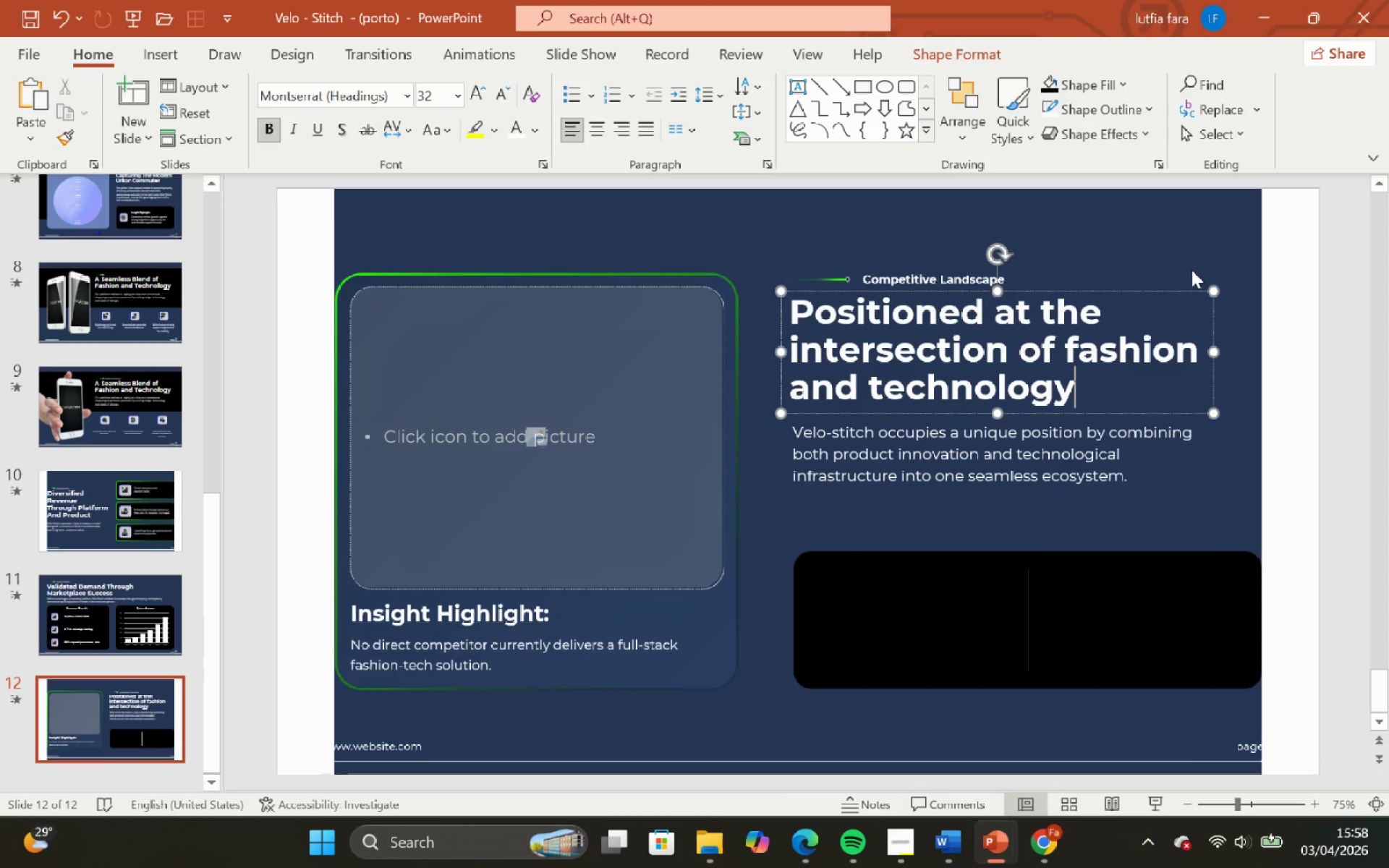 
left_click([1192, 270])
 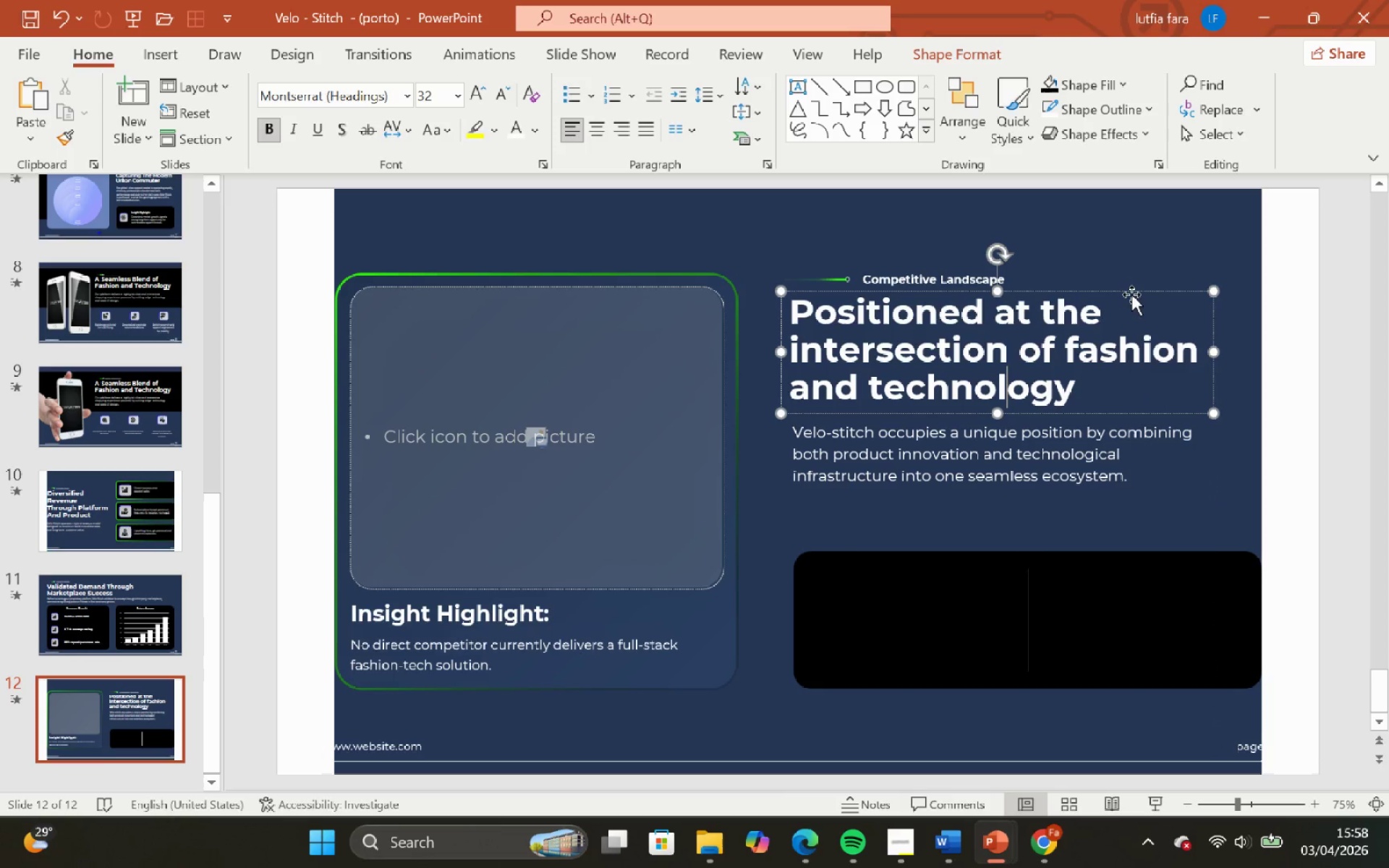 
double_click([1131, 291])
 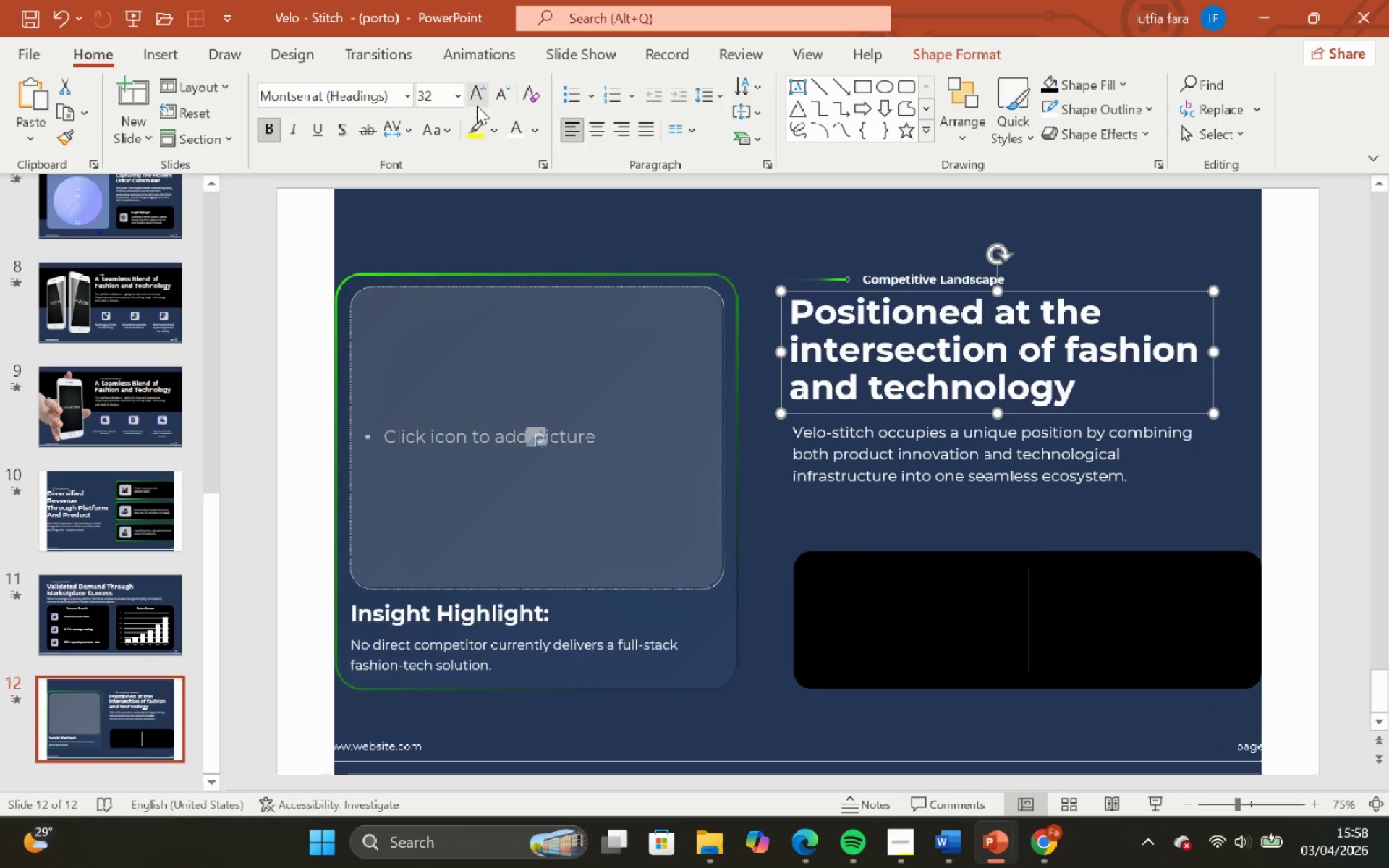 
left_click([475, 101])
 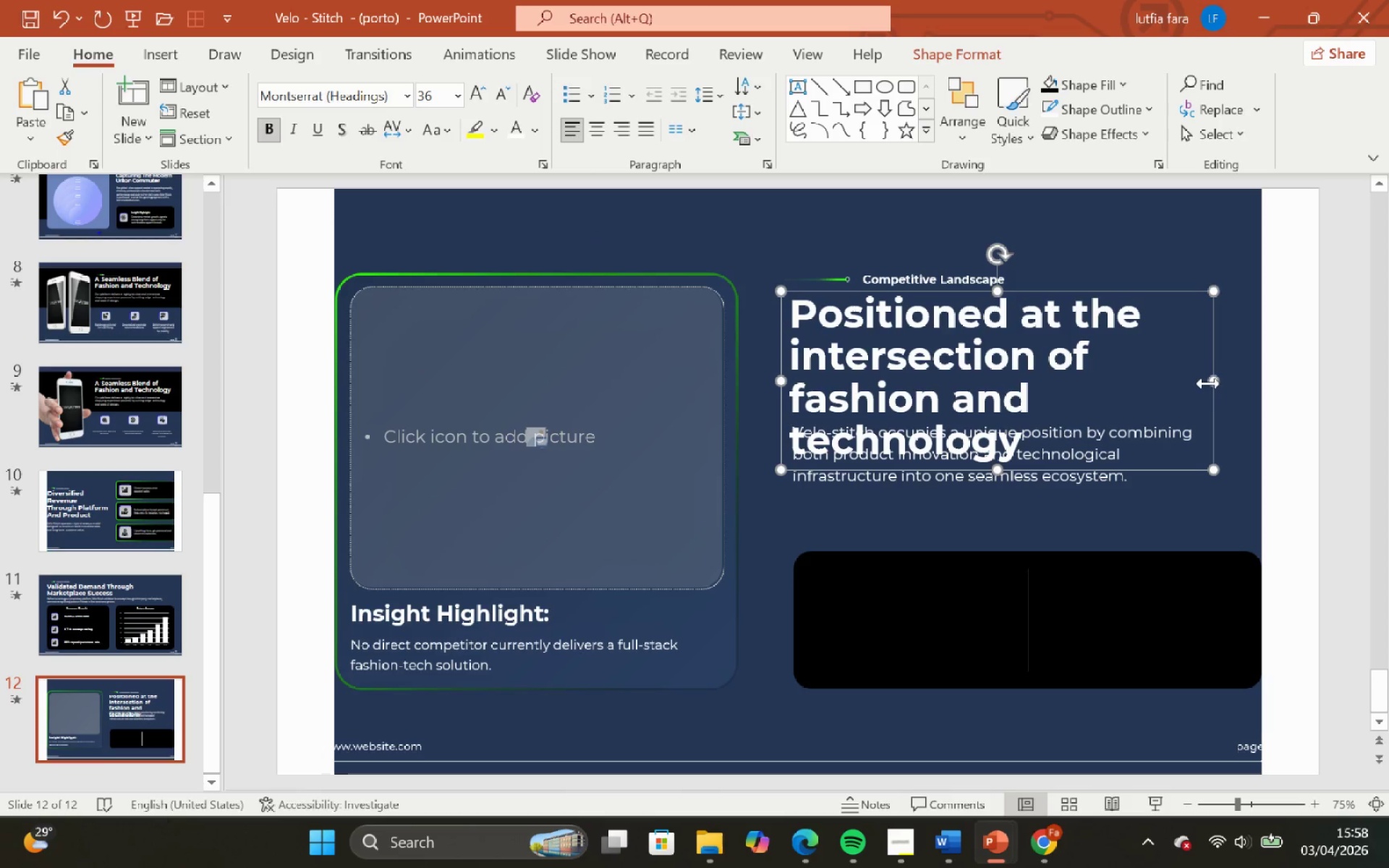 
left_click_drag(start_coordinate=[1212, 385], to_coordinate=[1263, 378])
 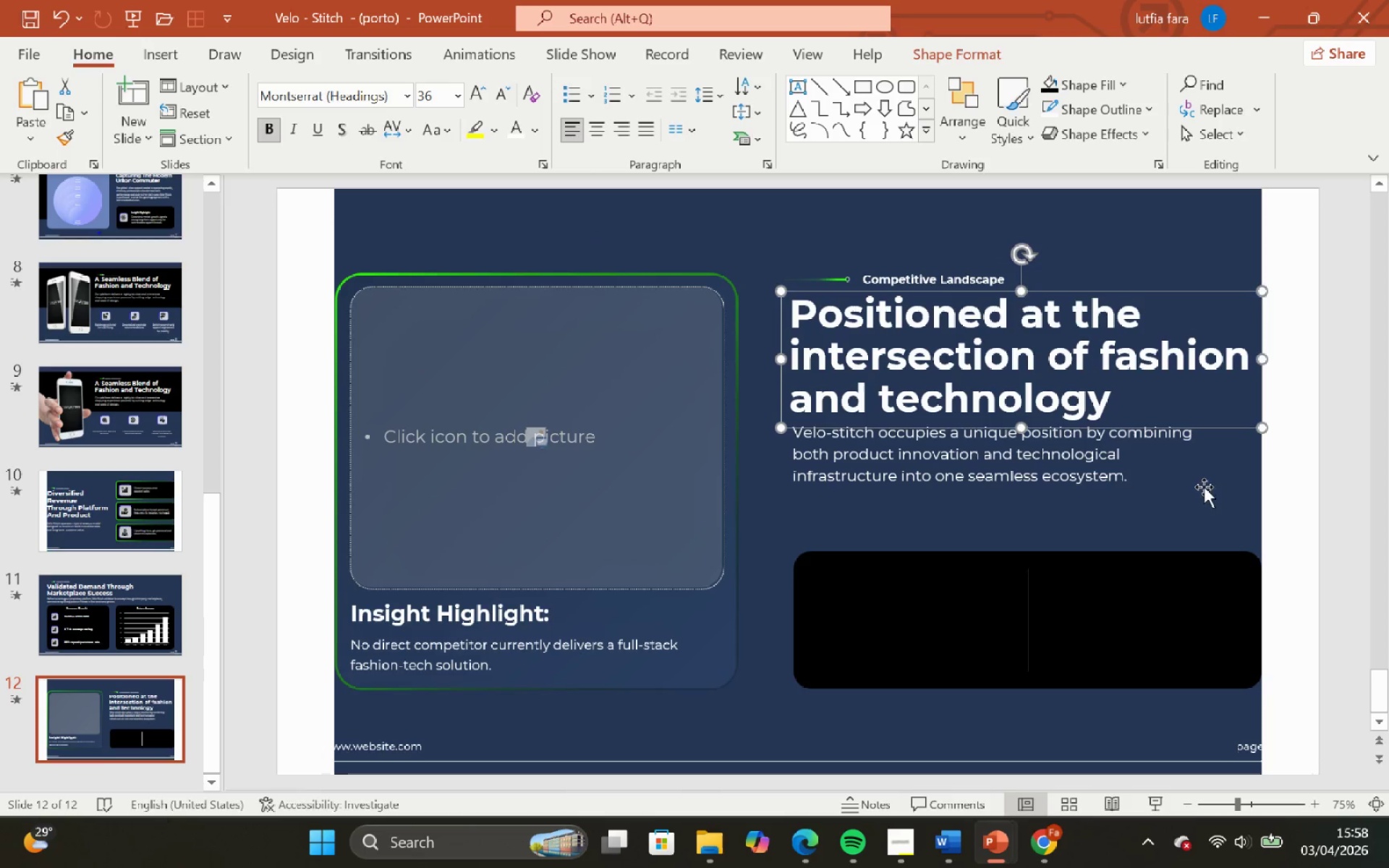 
left_click([1204, 488])
 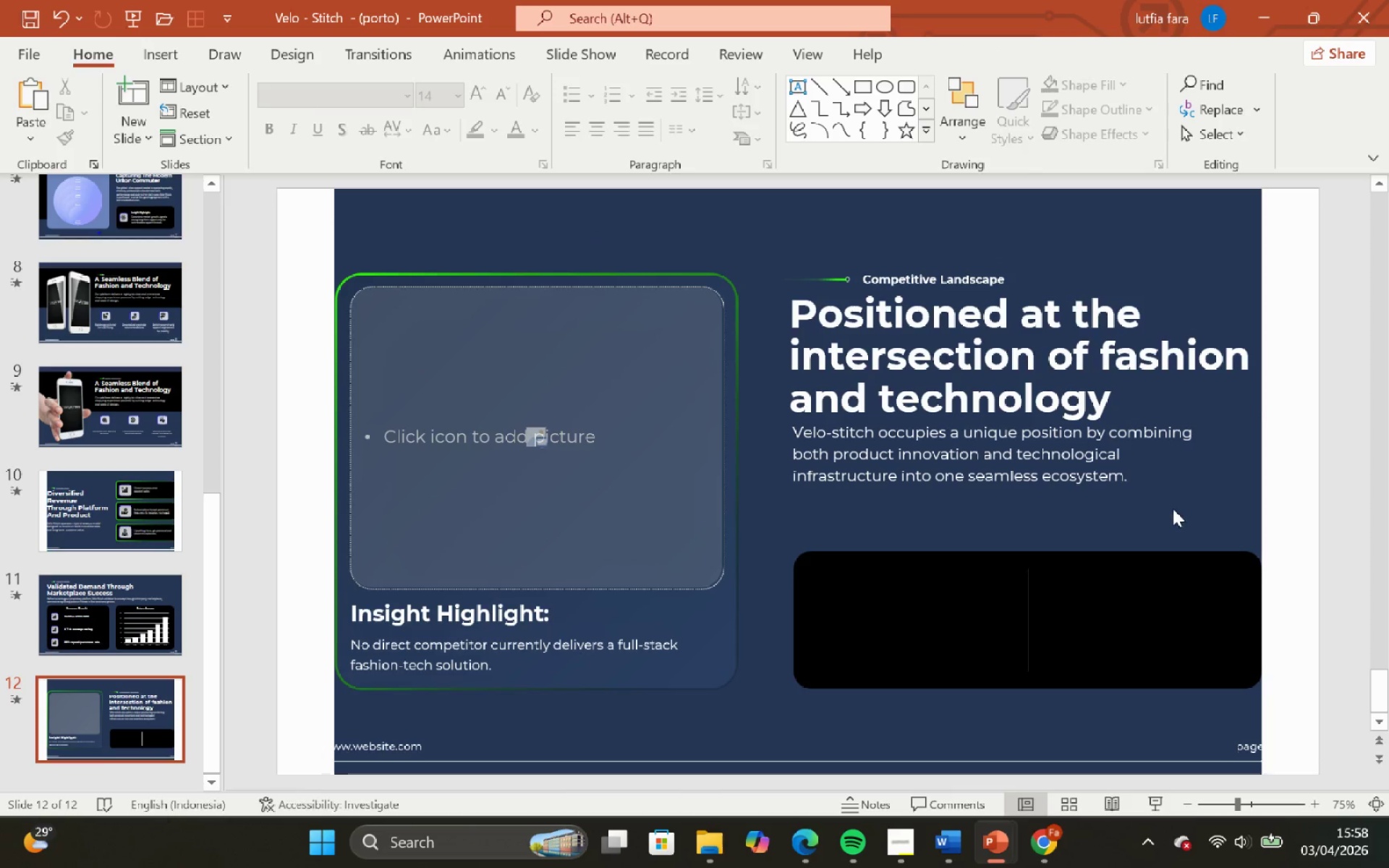 
double_click([1170, 493])
 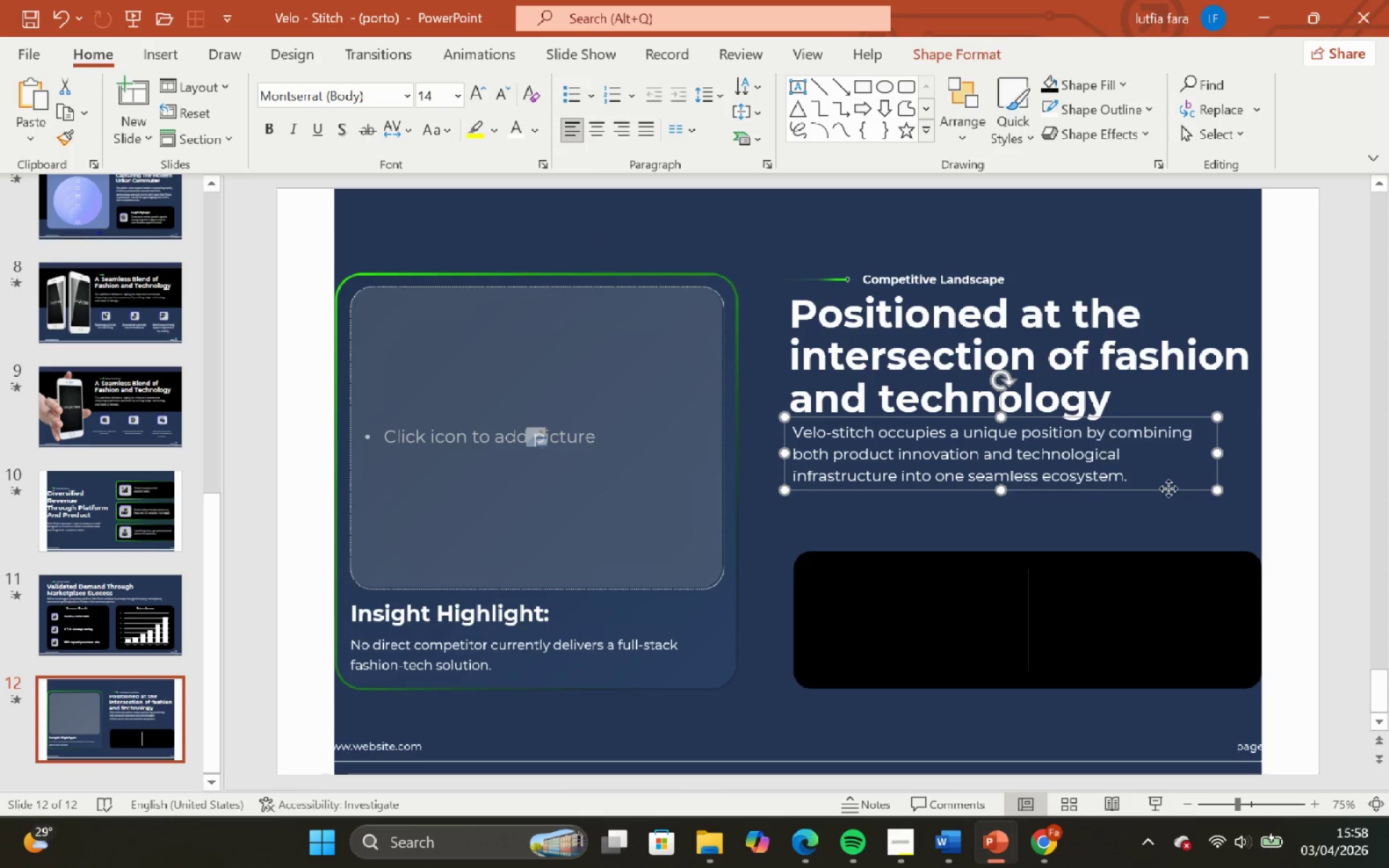 
left_click_drag(start_coordinate=[1168, 488], to_coordinate=[1172, 496])
 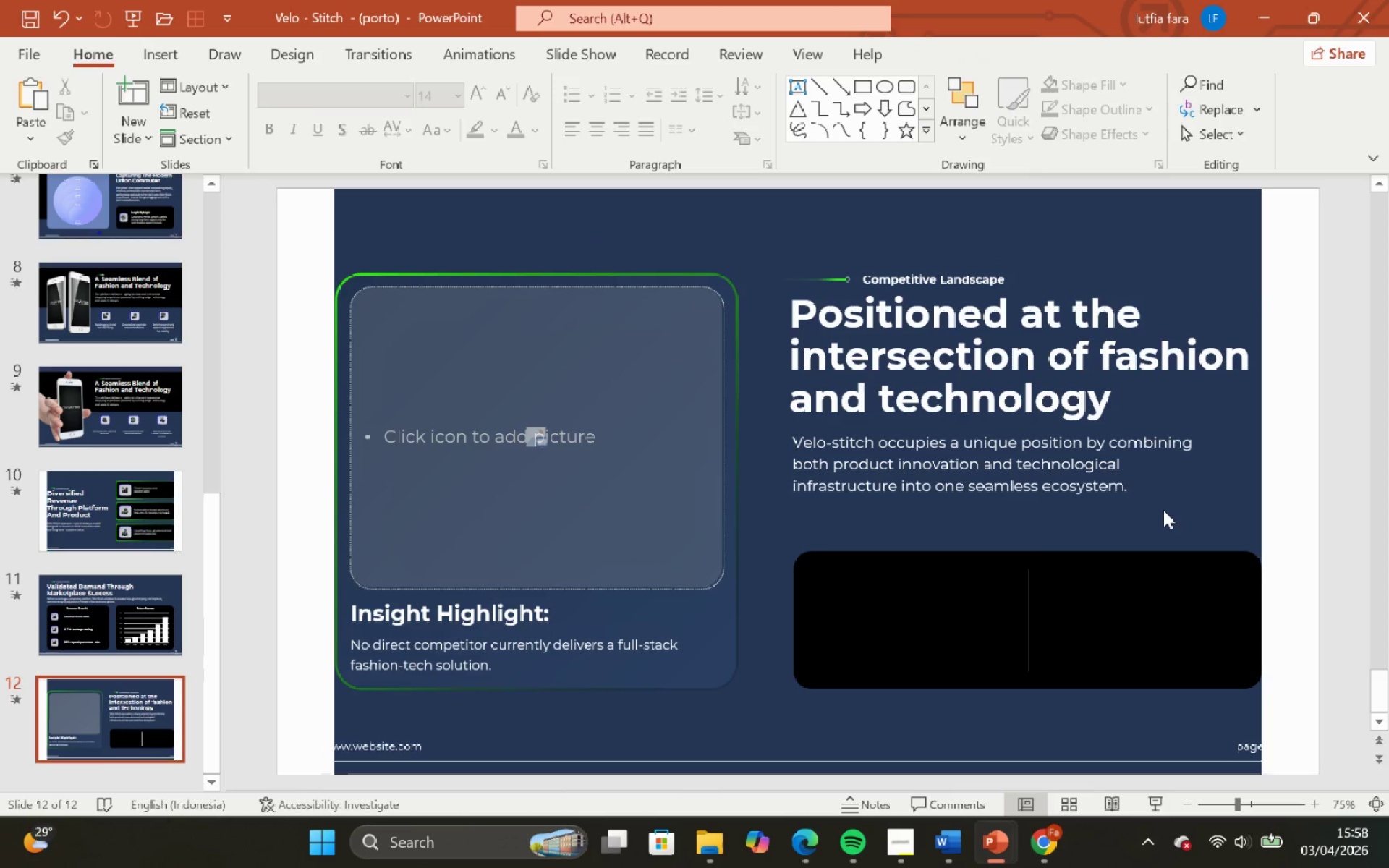 
hold_key(key=ShiftLeft, duration=1.51)
 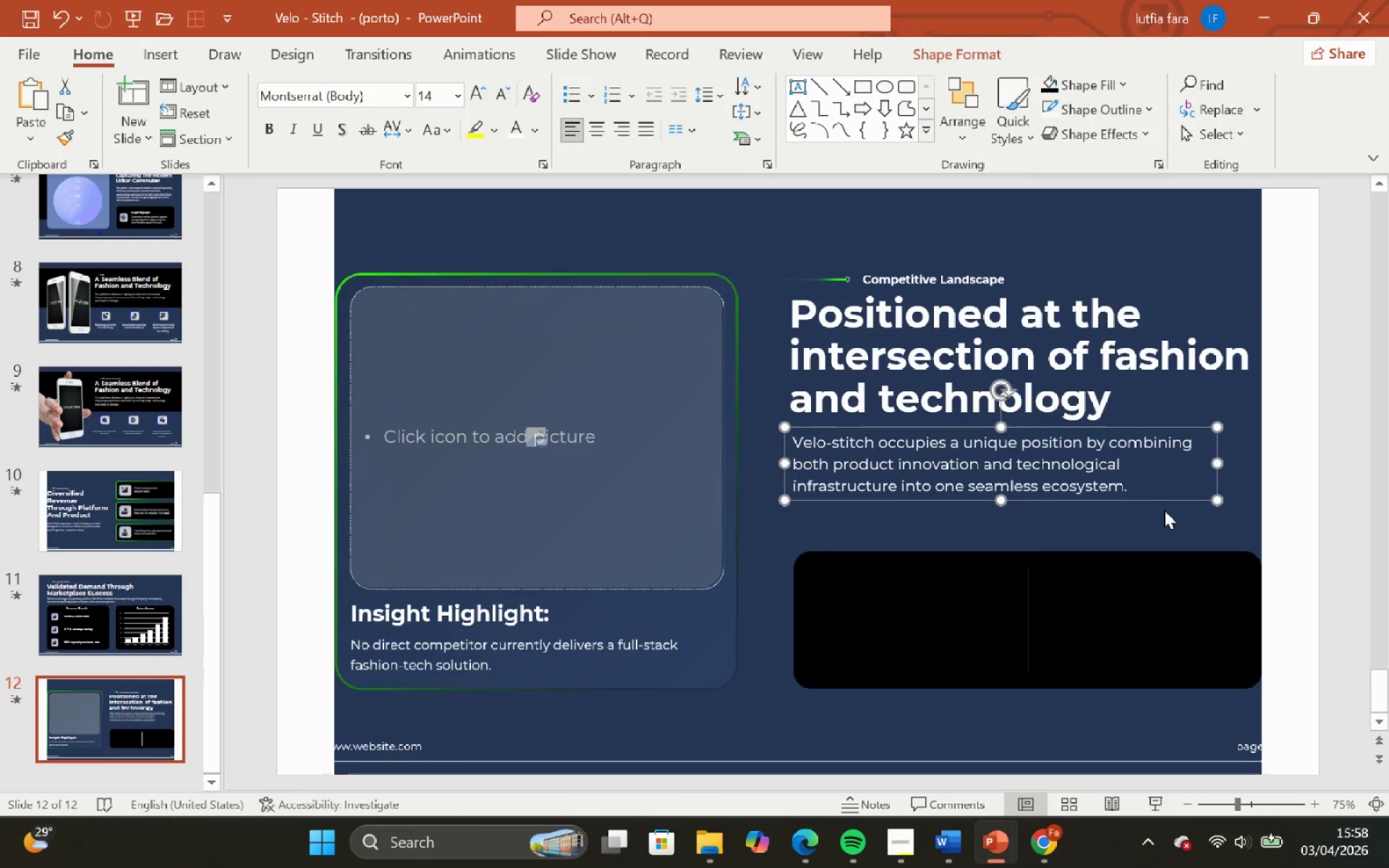 
left_click([1164, 510])
 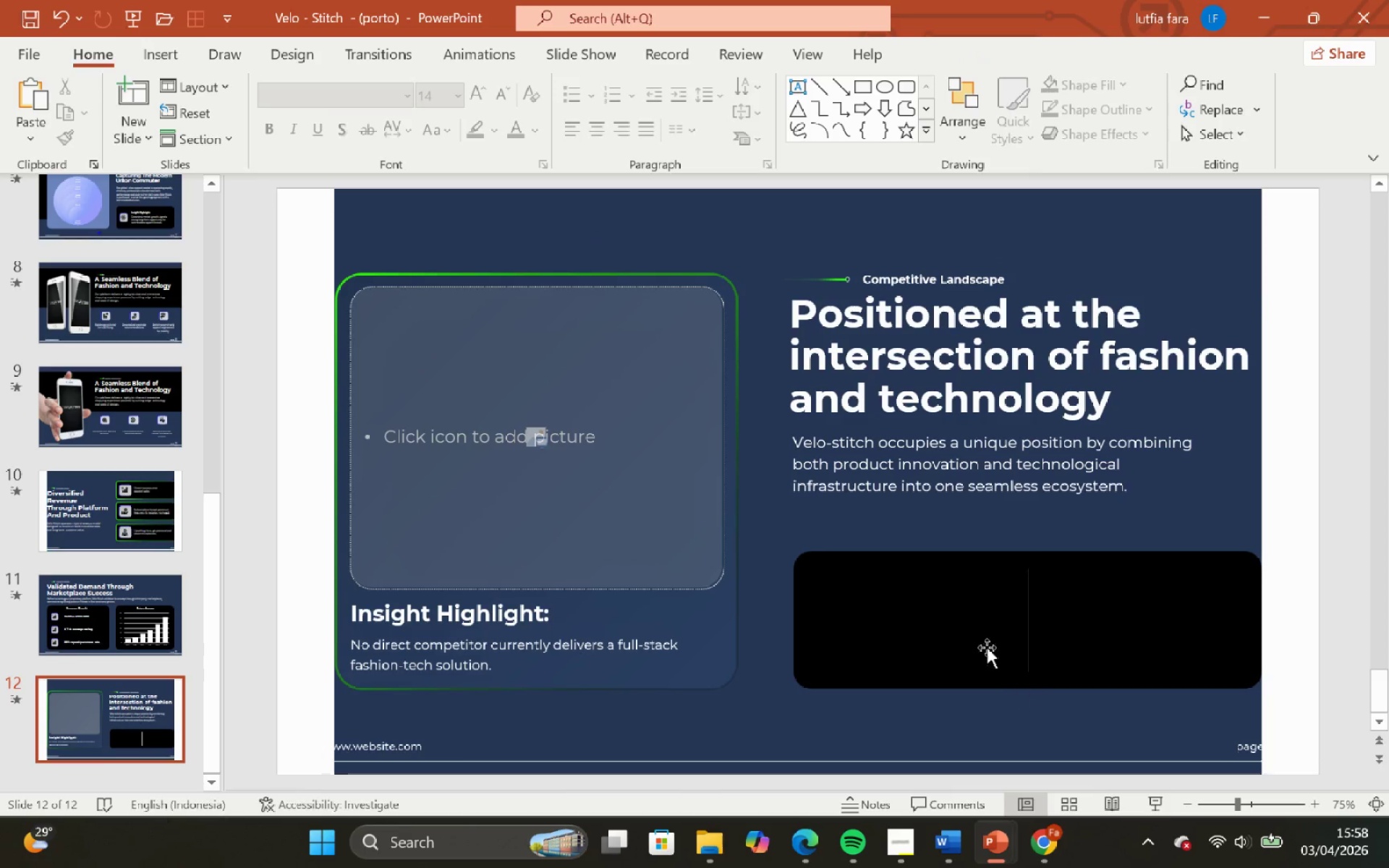 
left_click([958, 617])
 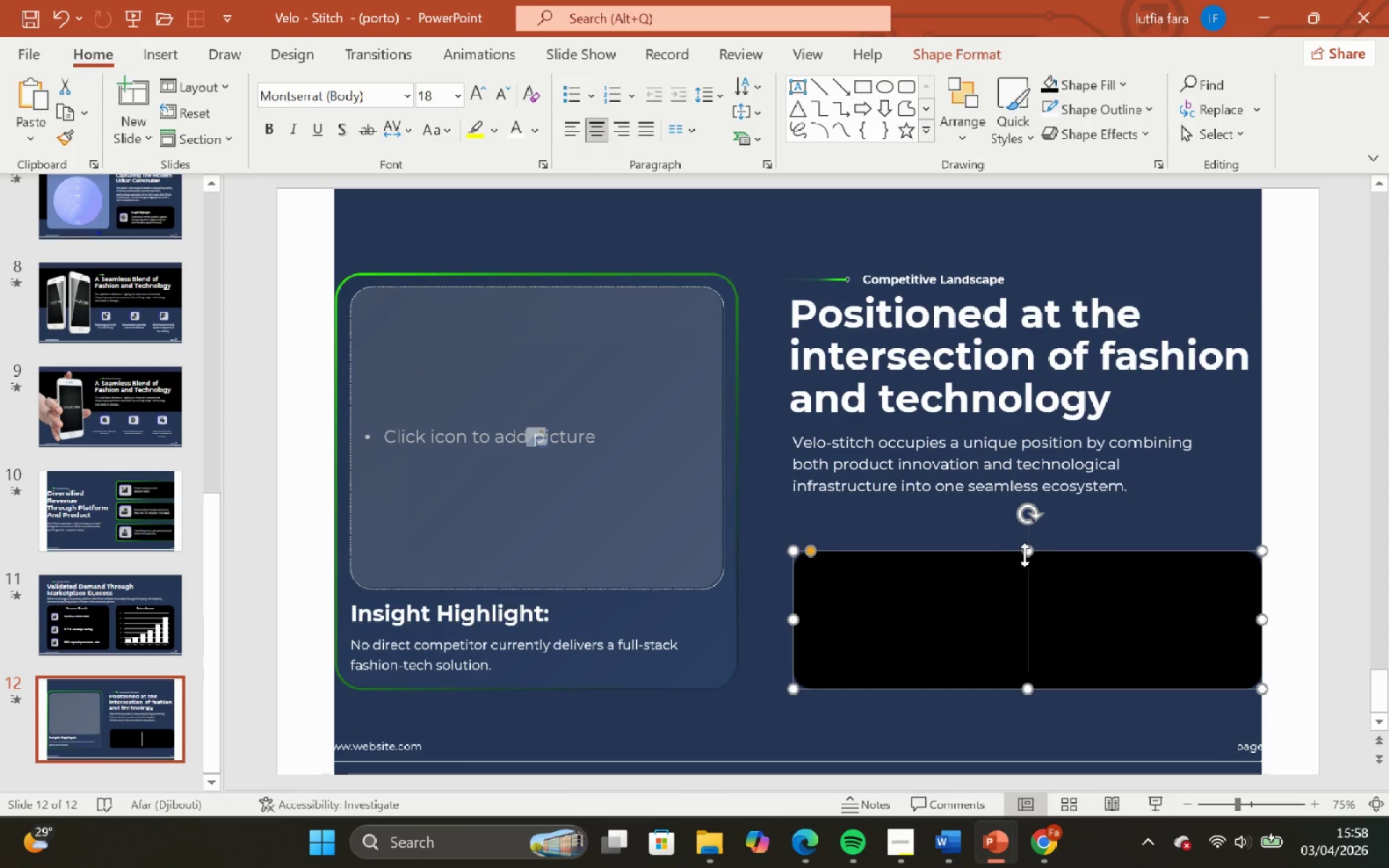 
left_click_drag(start_coordinate=[1025, 556], to_coordinate=[1011, 511])
 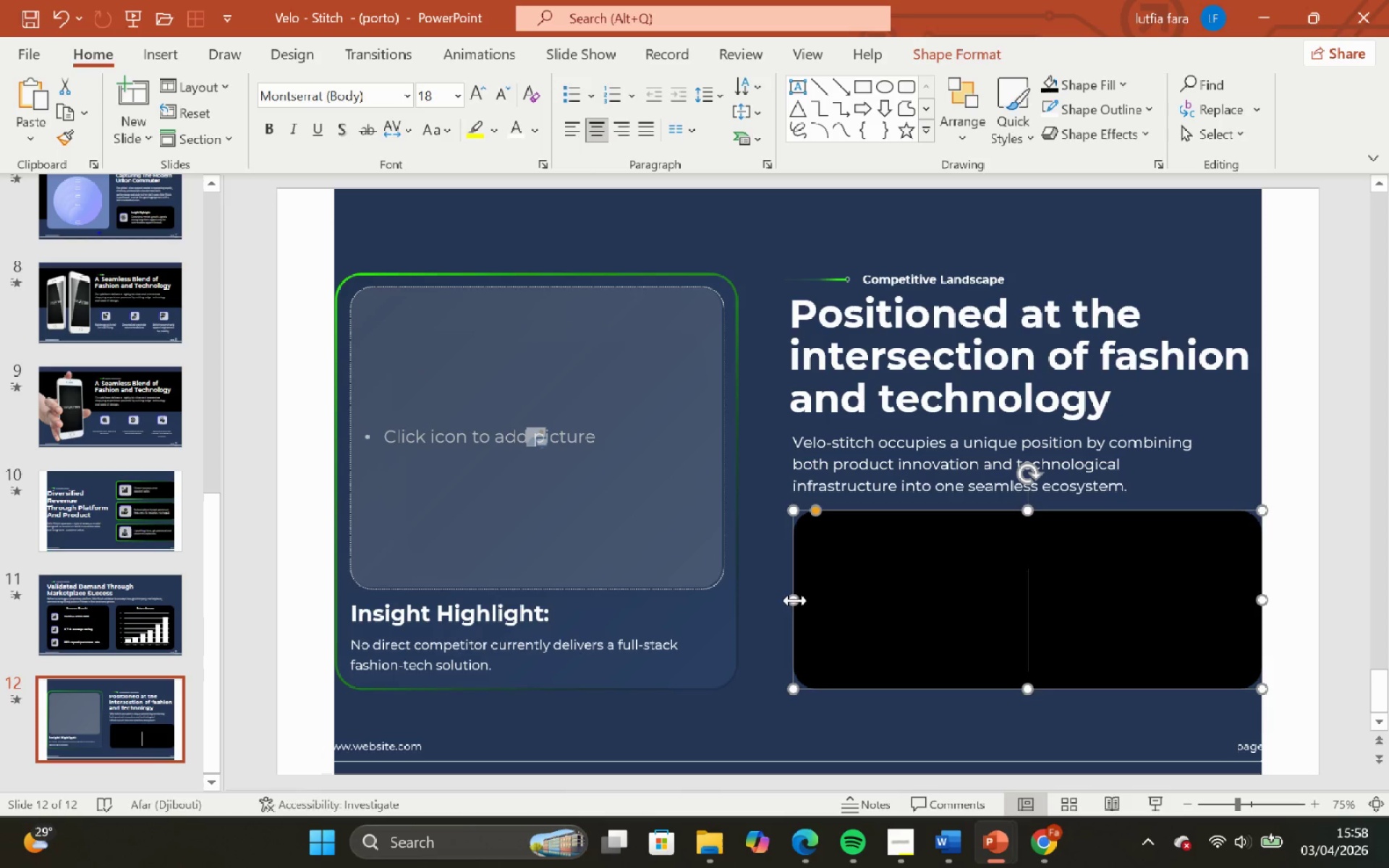 
hold_key(key=ShiftLeft, duration=2.45)
 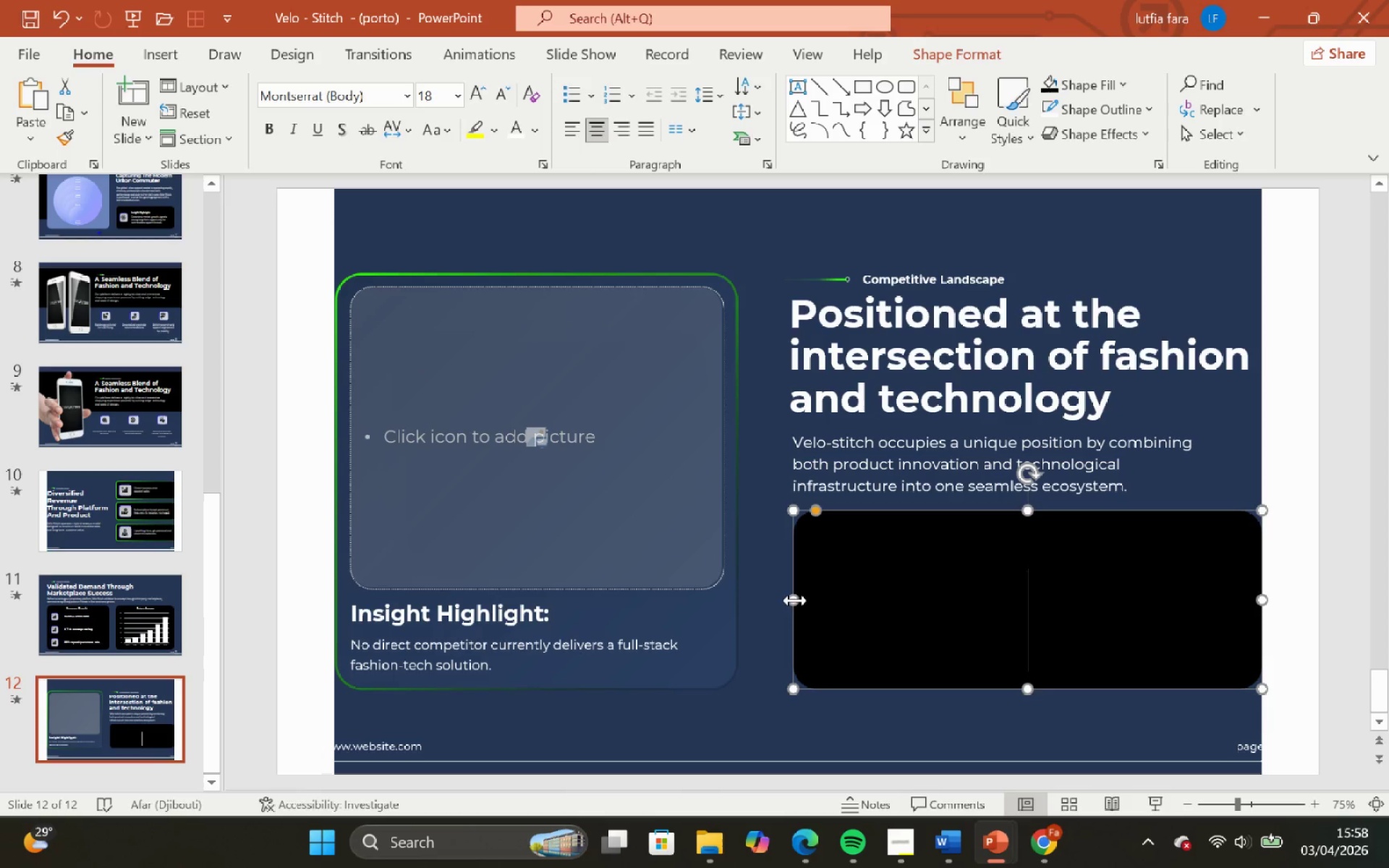 
left_click_drag(start_coordinate=[794, 599], to_coordinate=[789, 599])
 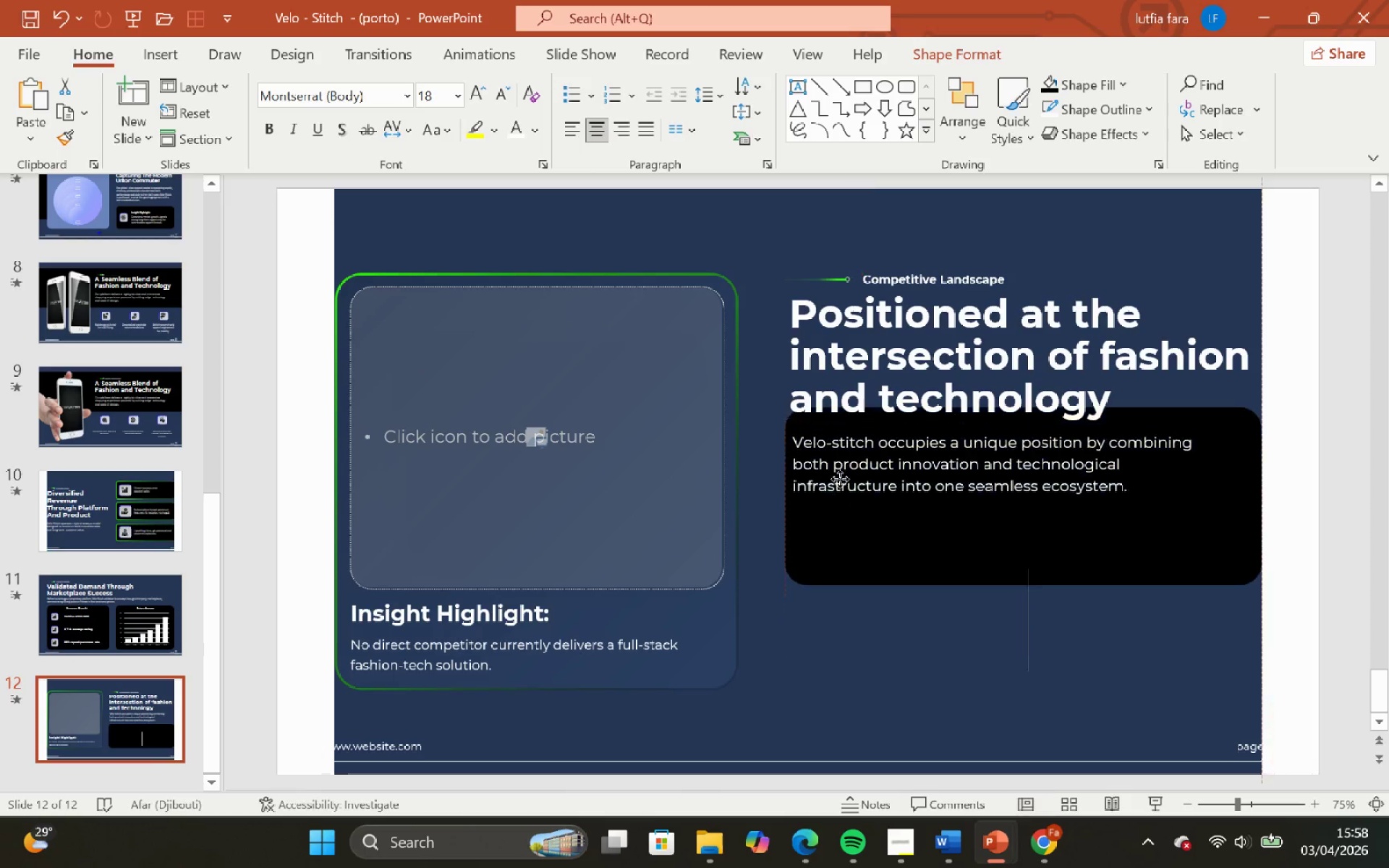 
hold_key(key=ShiftLeft, duration=2.28)
 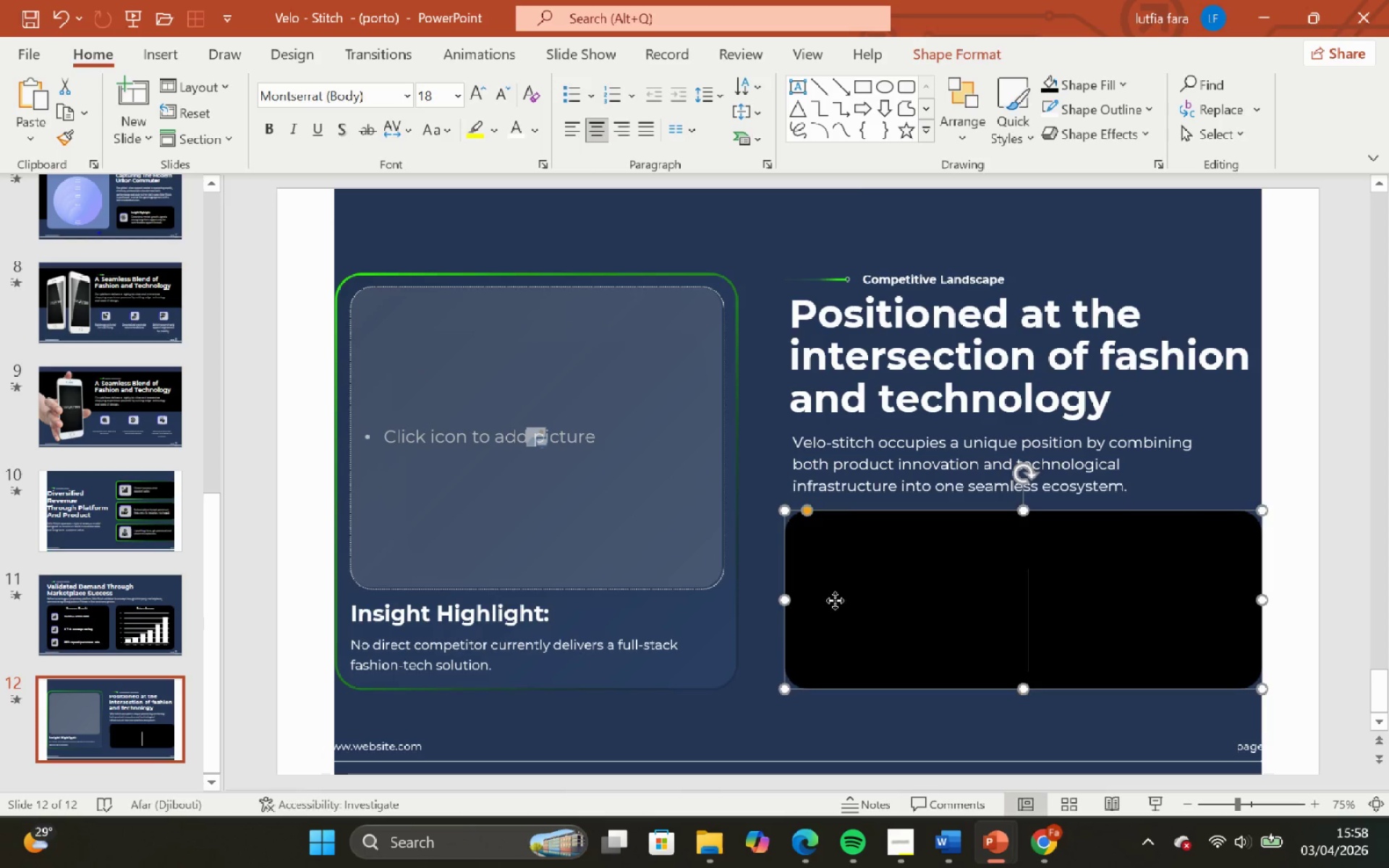 
left_click_drag(start_coordinate=[835, 600], to_coordinate=[838, 401])
 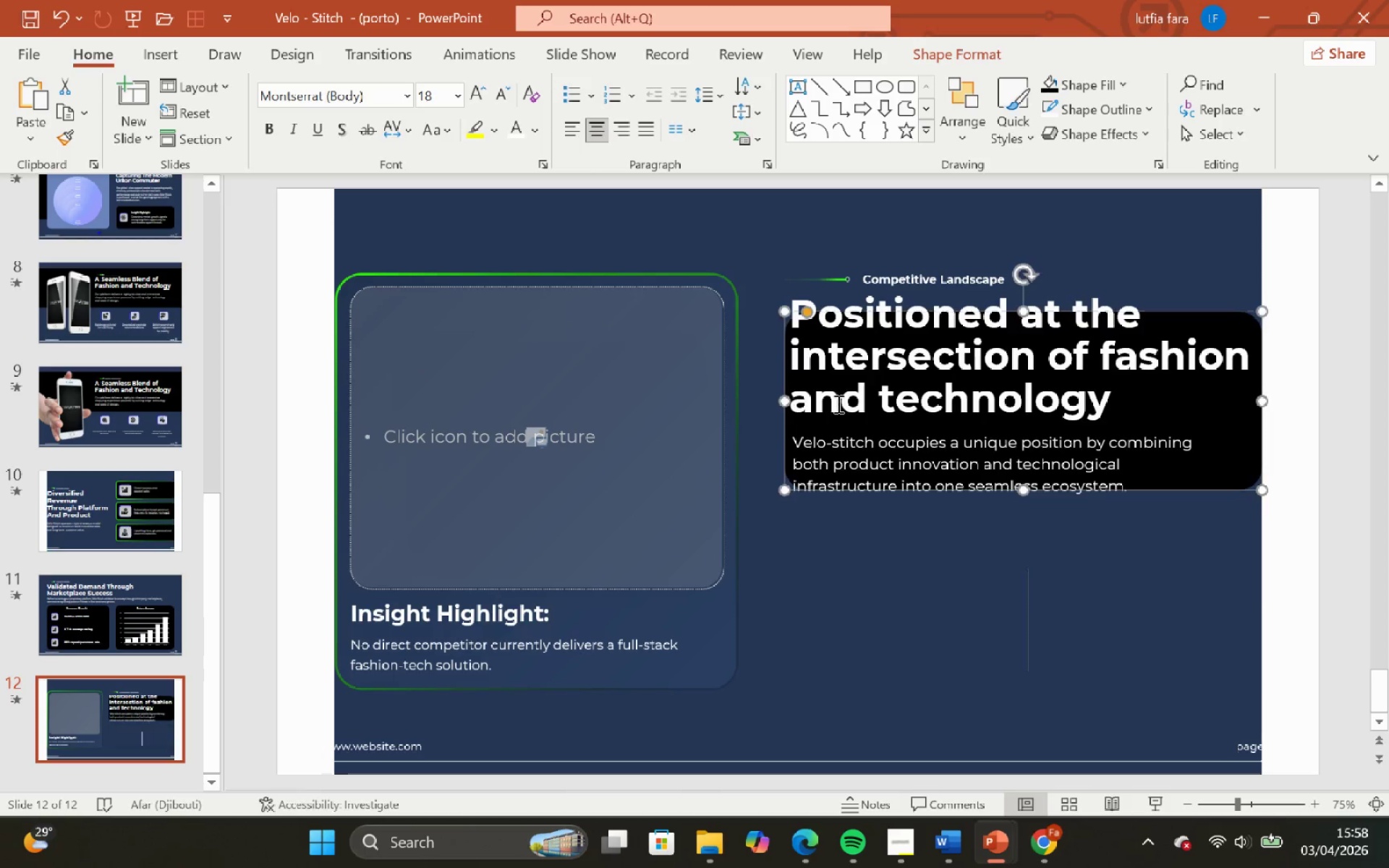 
hold_key(key=ShiftLeft, duration=1.08)
 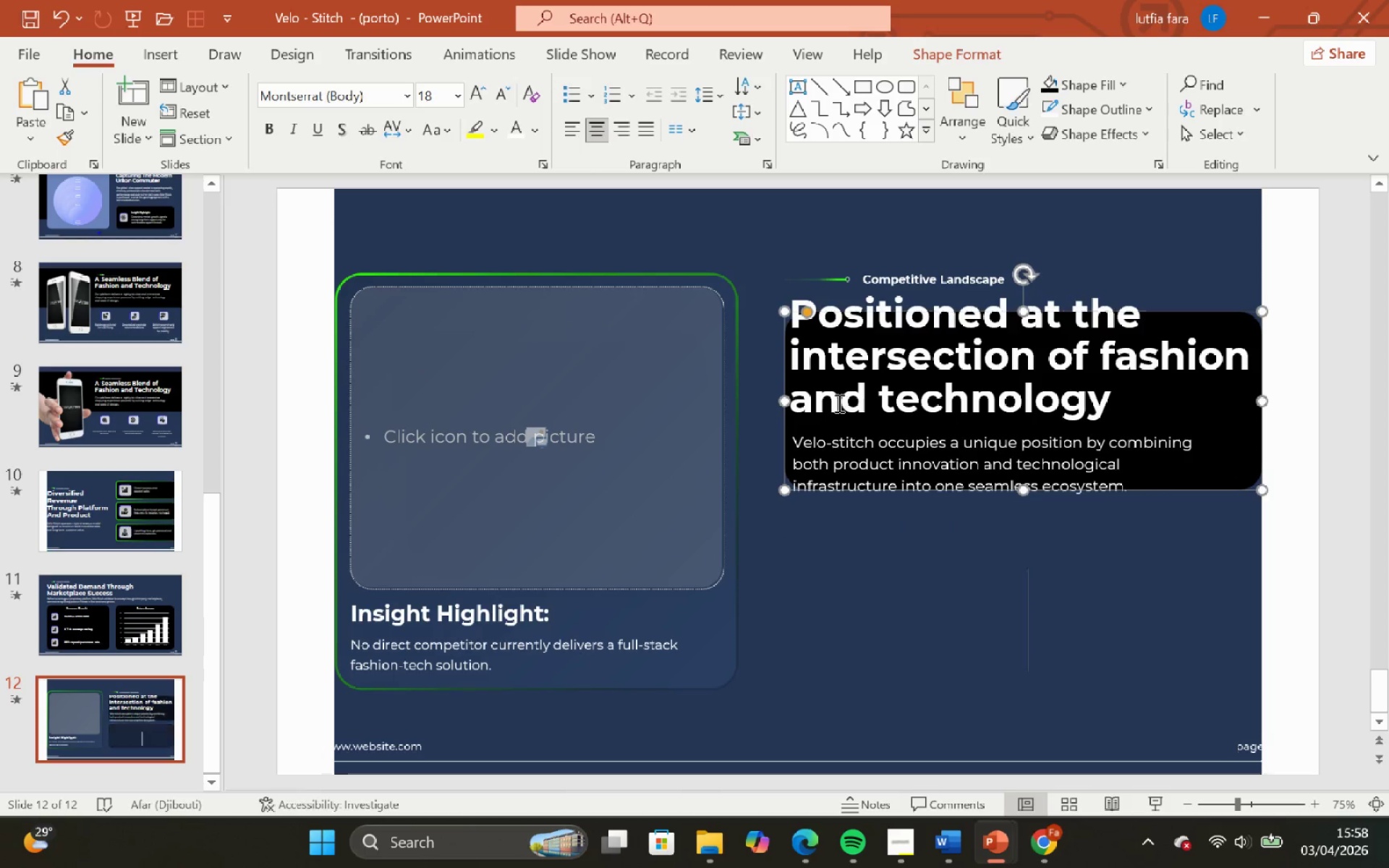 
key(Control+Z)
 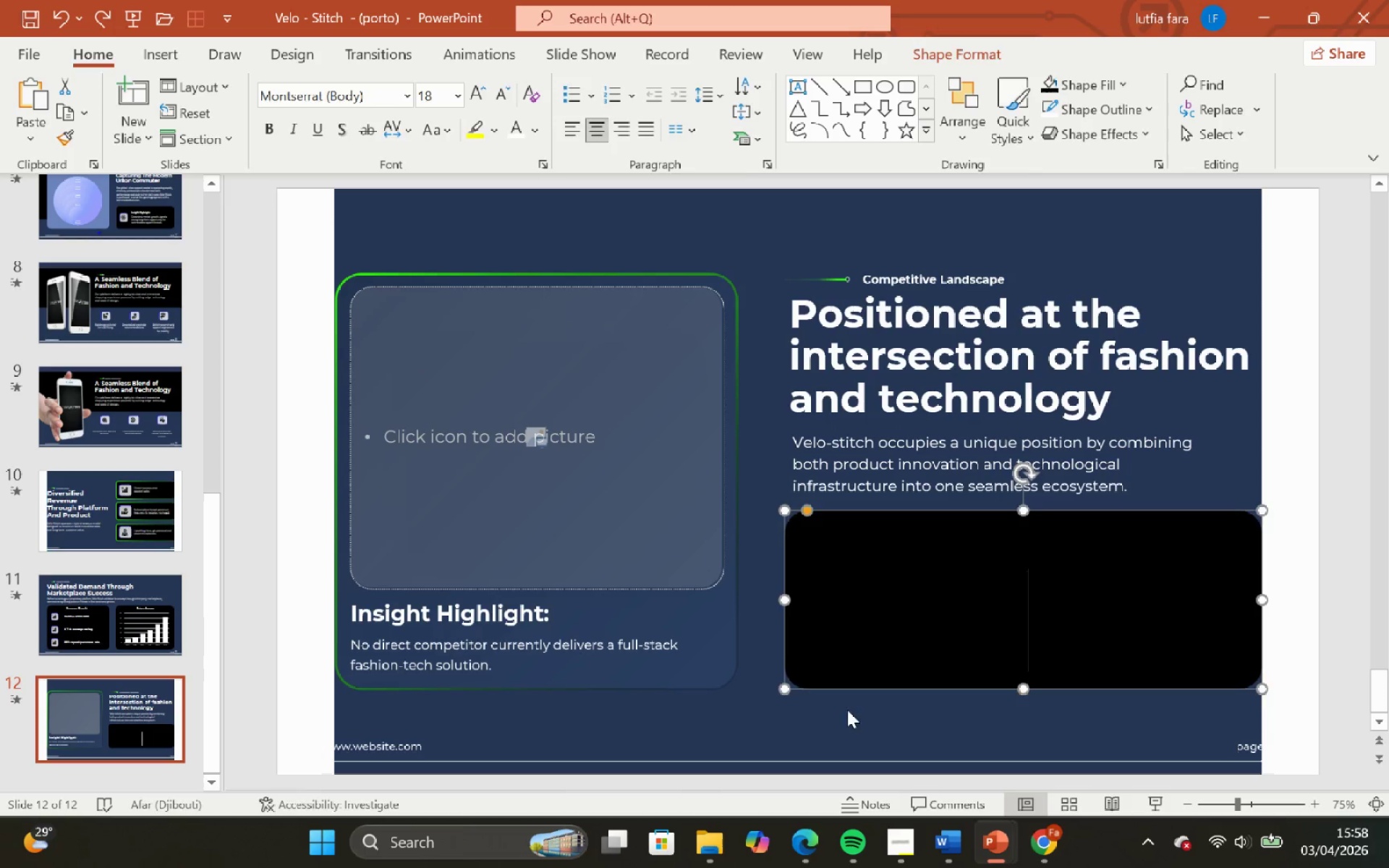 
left_click([854, 718])
 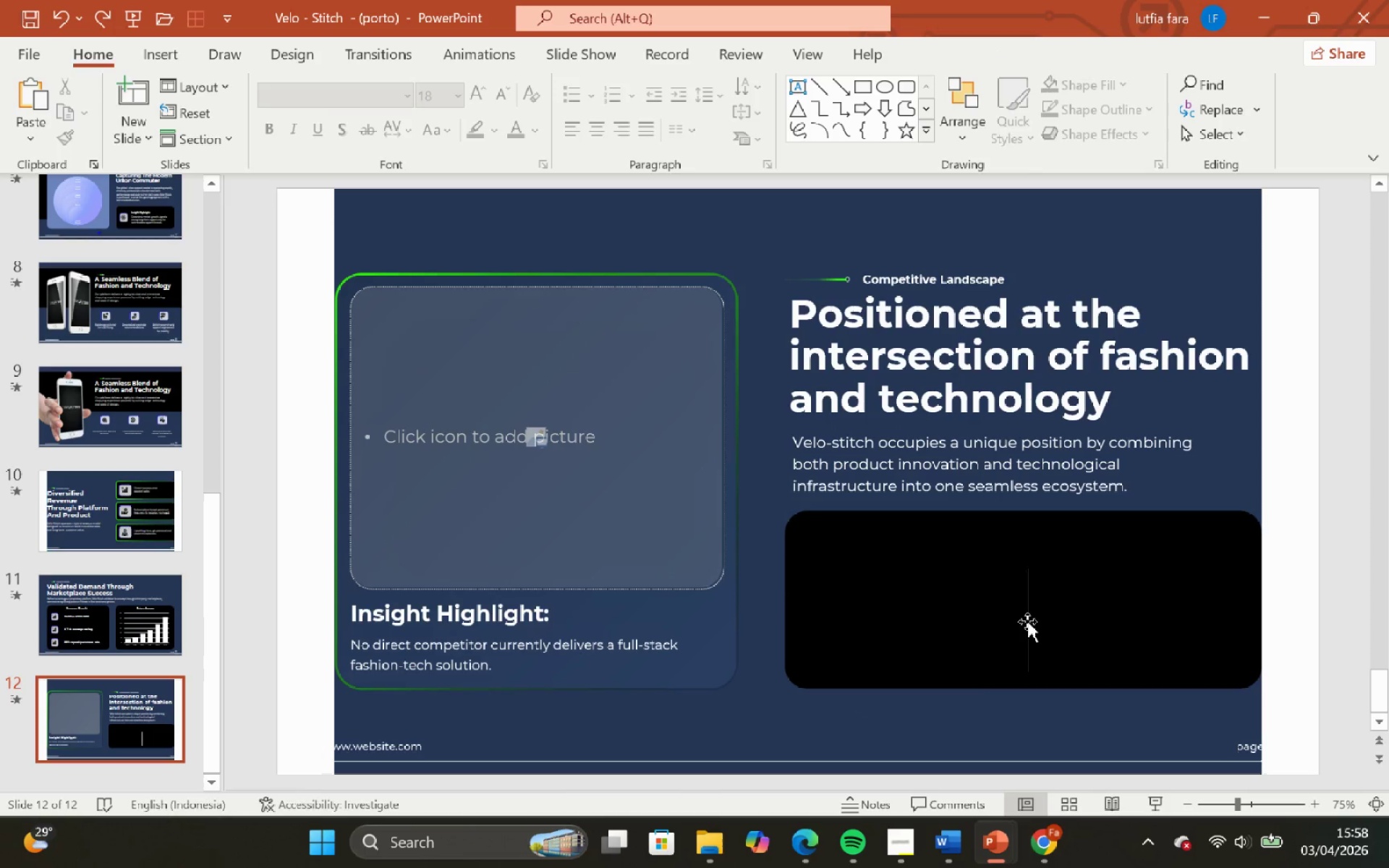 
left_click([1026, 619])
 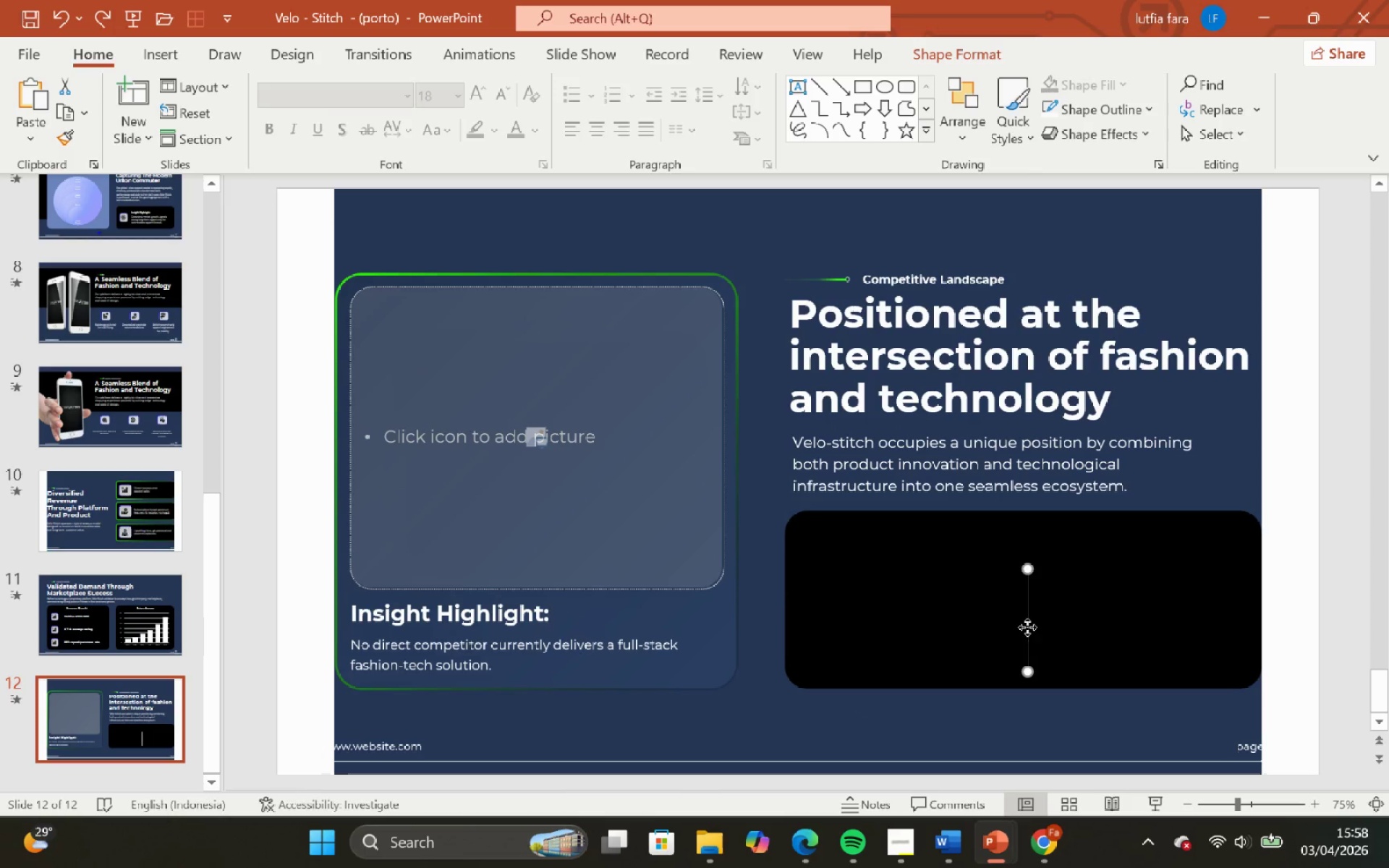 
left_click_drag(start_coordinate=[1027, 627], to_coordinate=[1029, 603])
 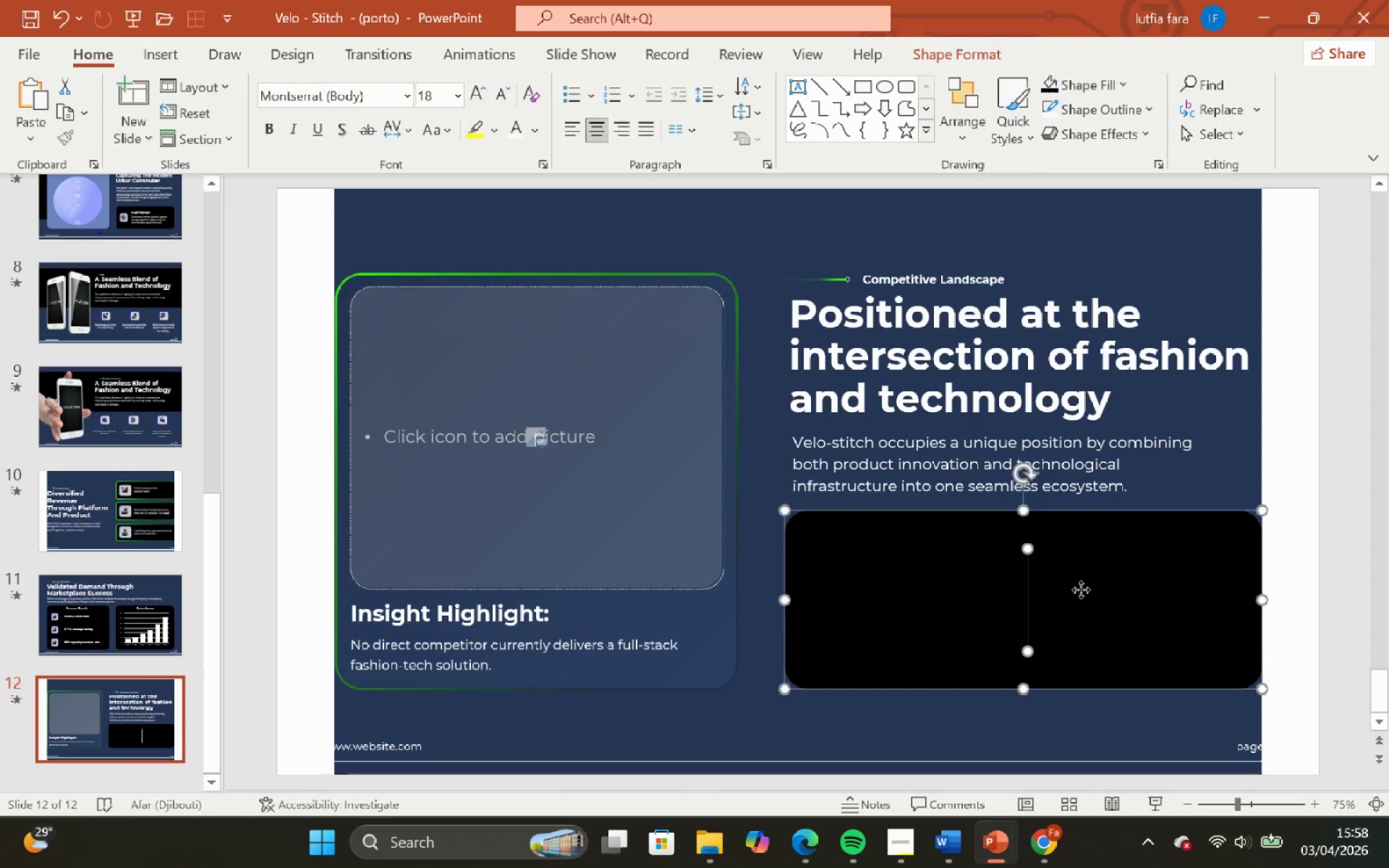 
hold_key(key=ShiftLeft, duration=0.67)
 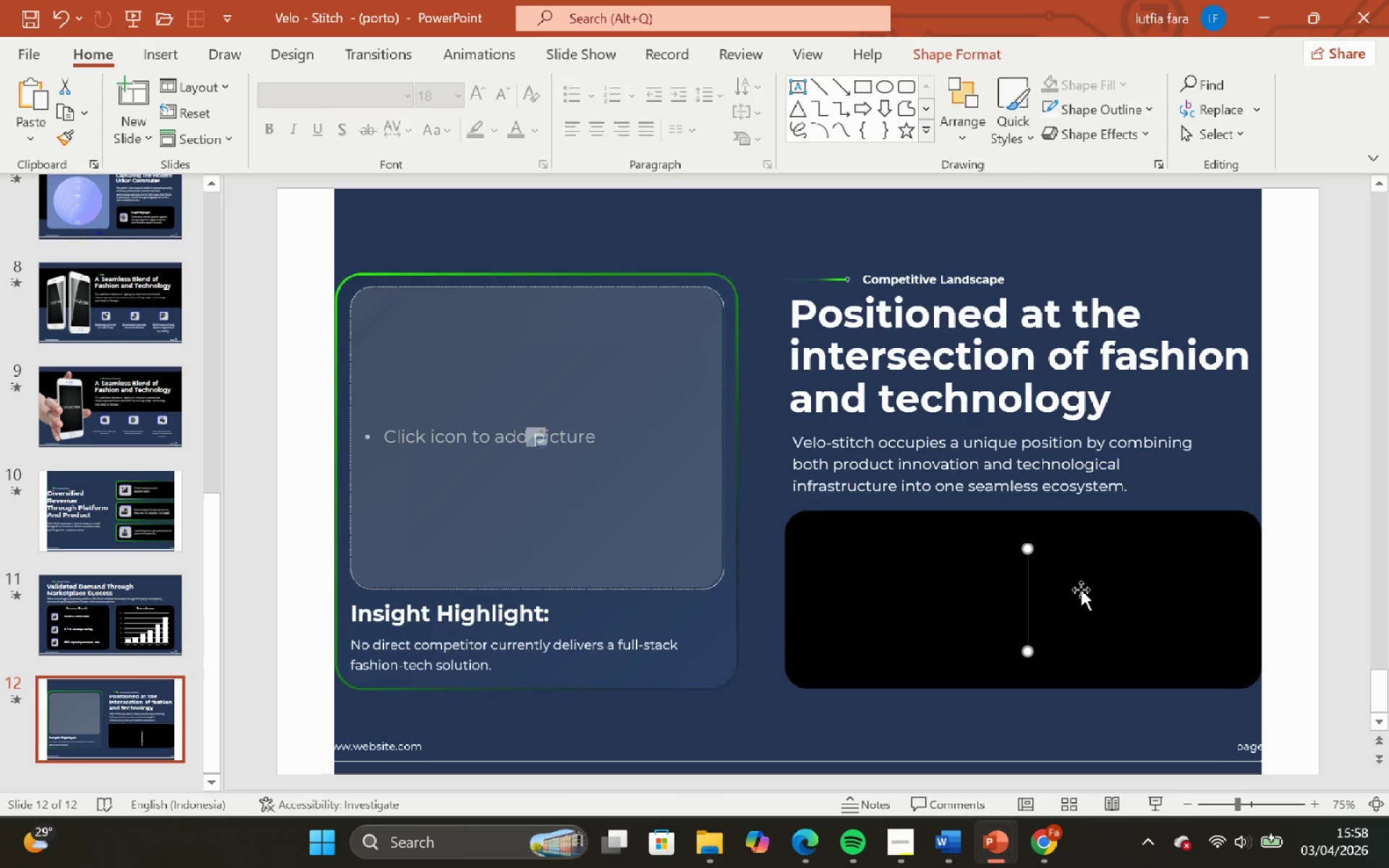 
hold_key(key=ShiftLeft, duration=0.64)
left_click([1081, 590])
 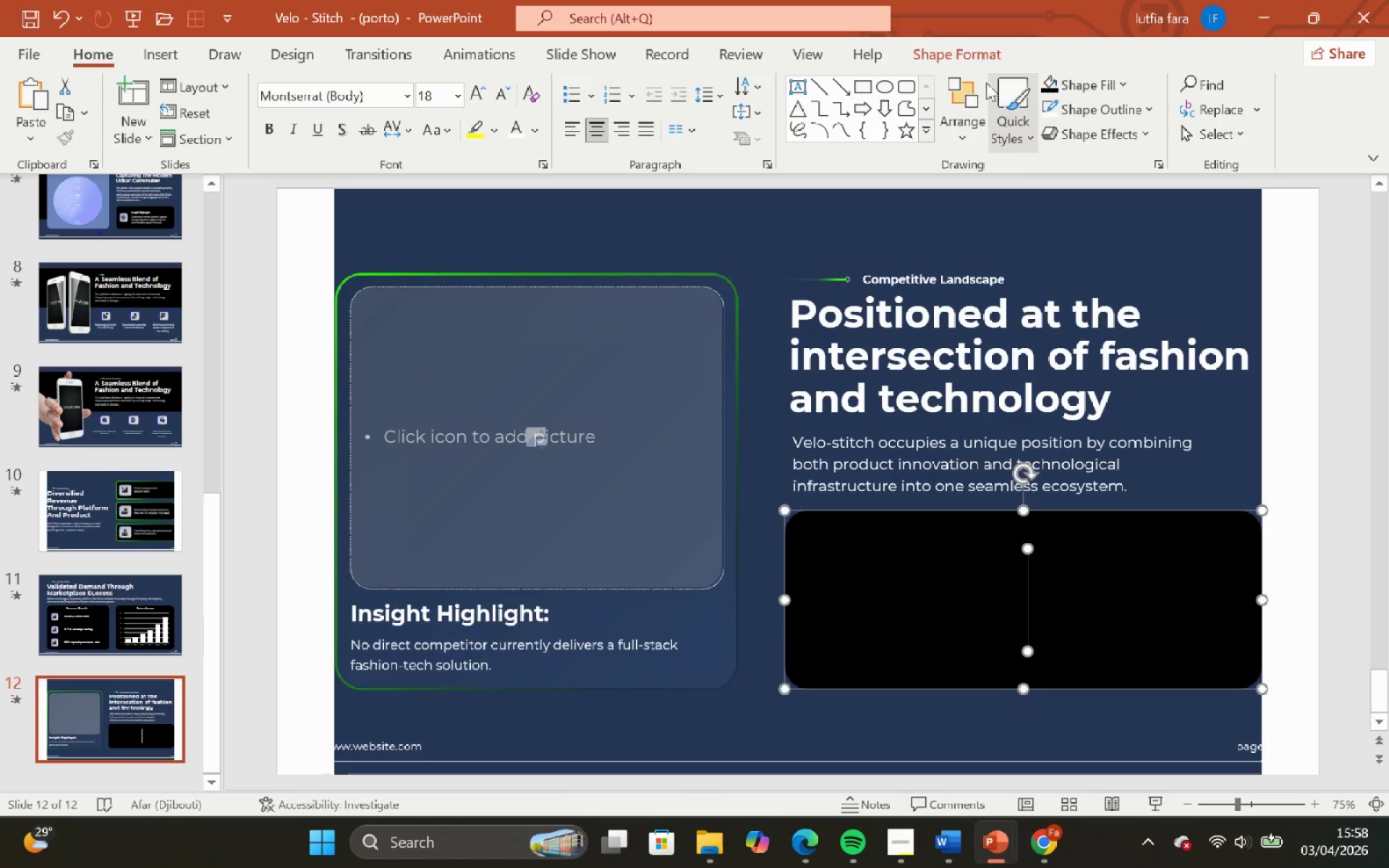 
left_click([972, 59])
 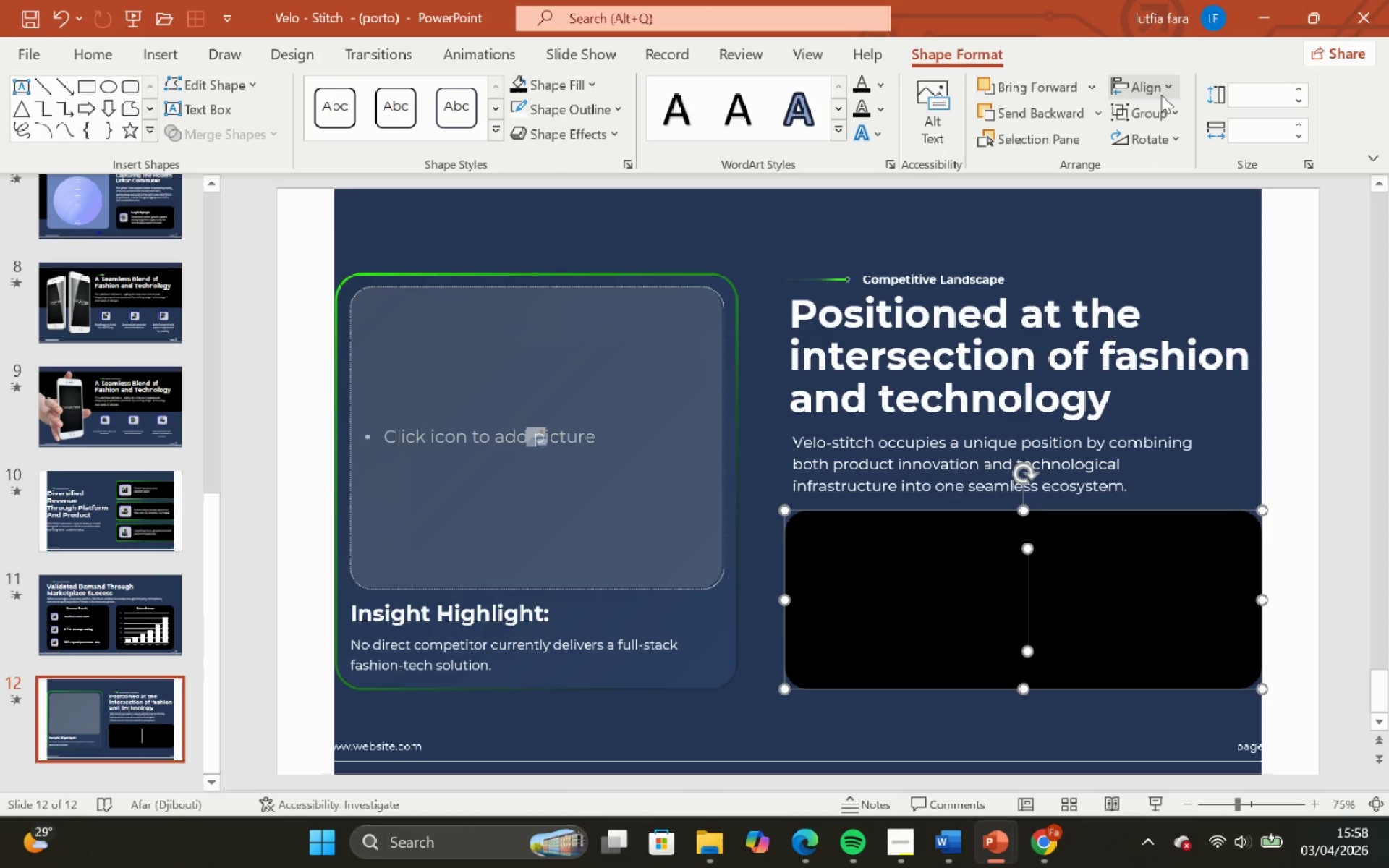 
left_click([1142, 74])
 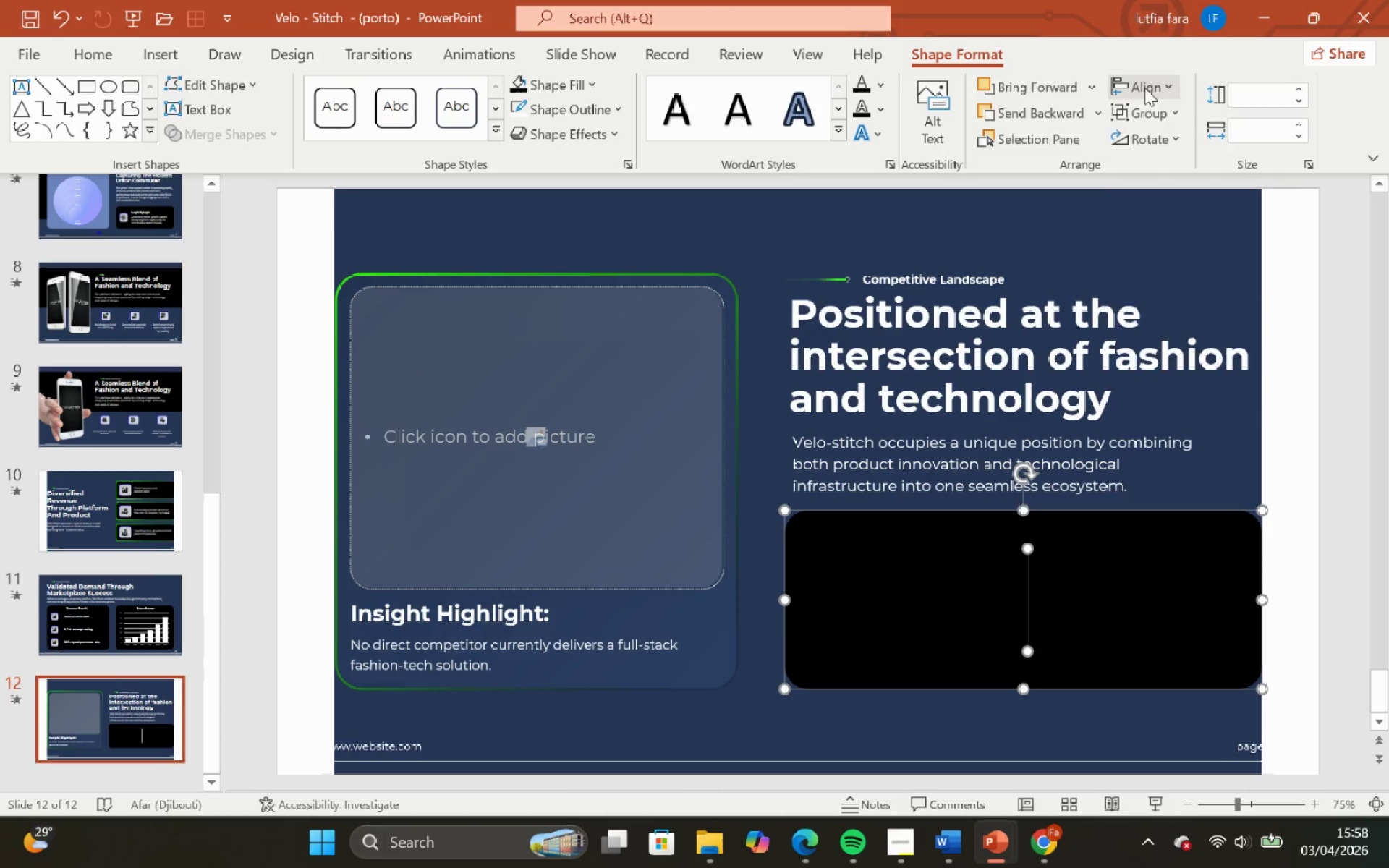 
left_click([1144, 88])
 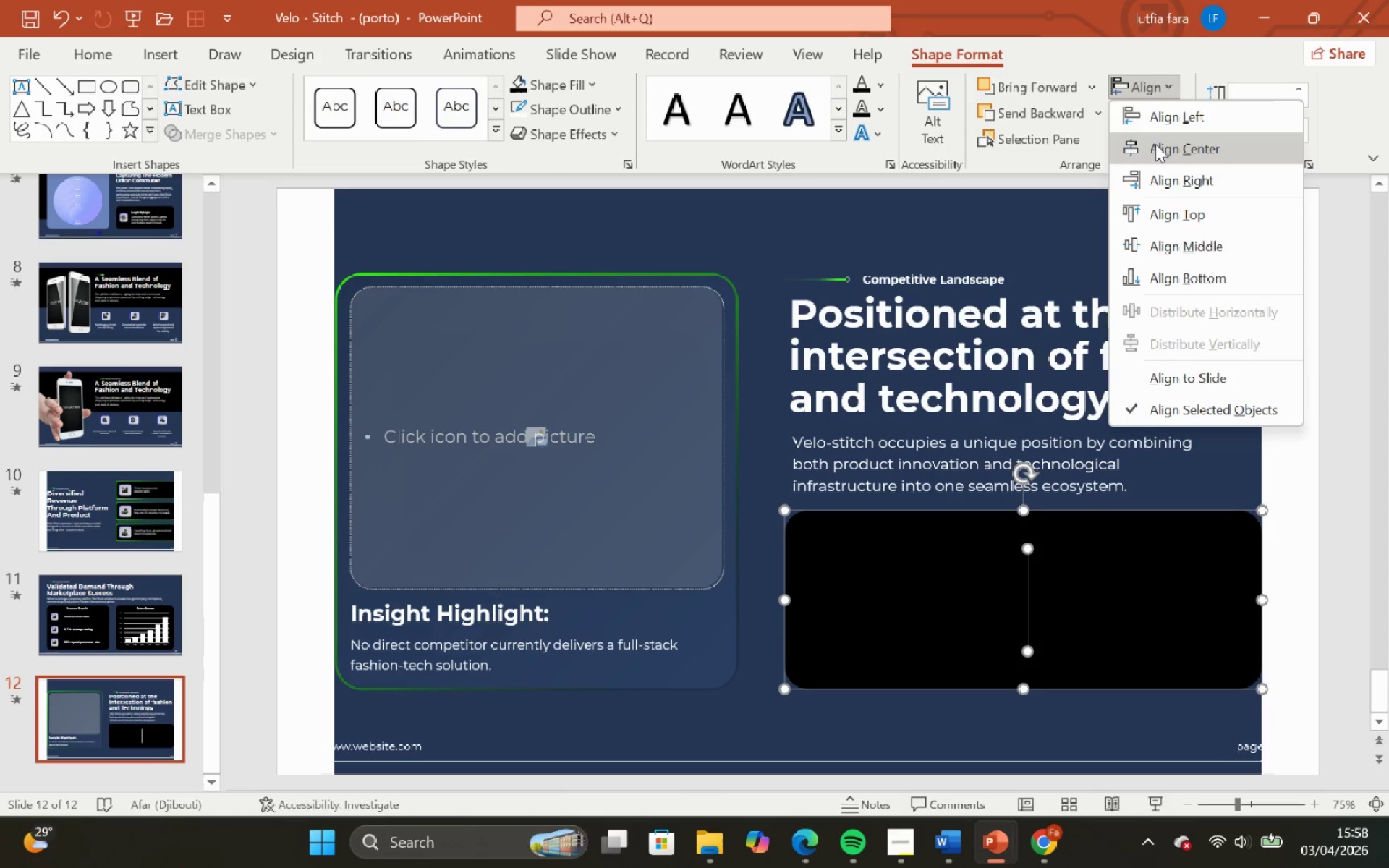 
left_click([1156, 146])
 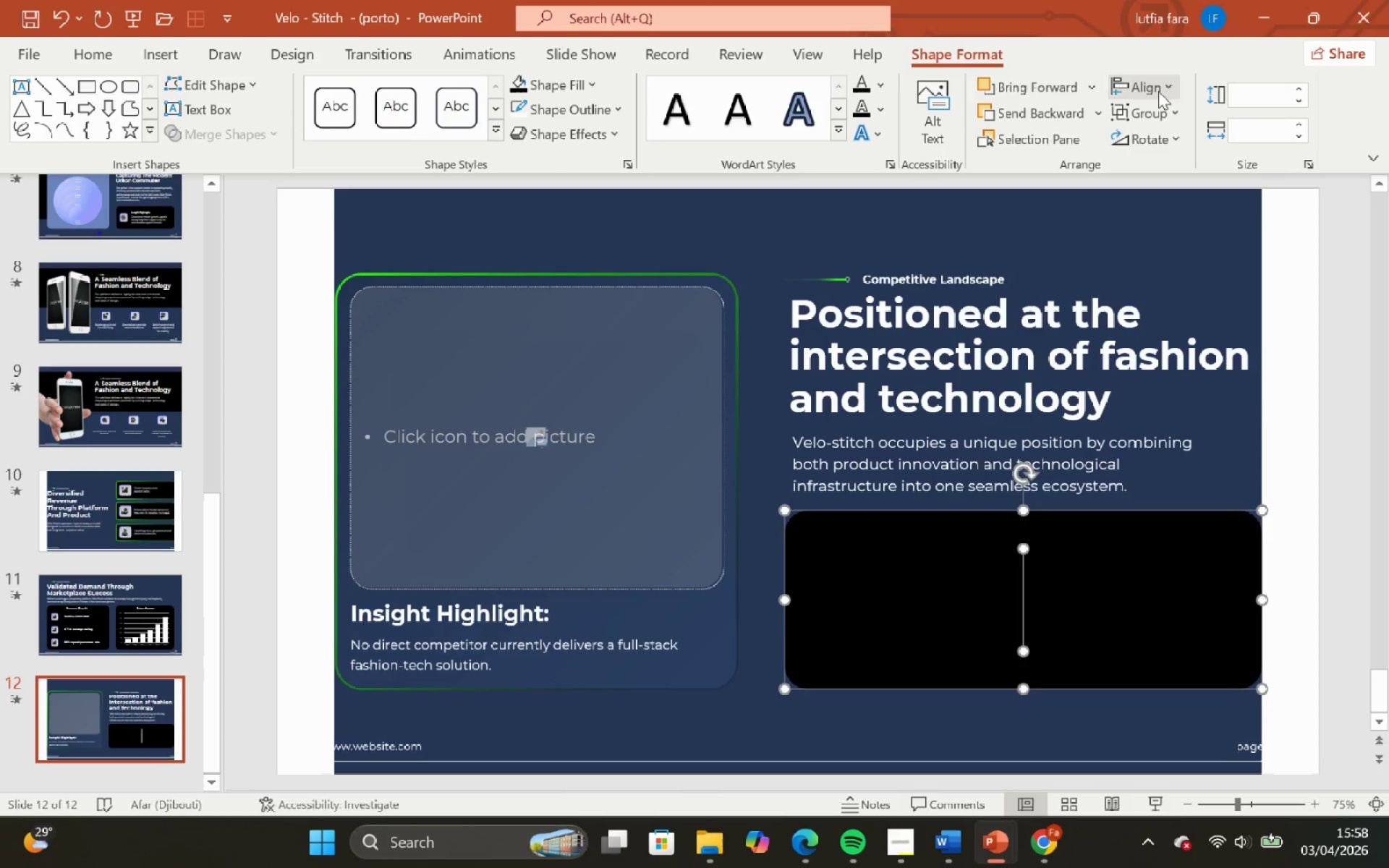 
left_click([1158, 90])
 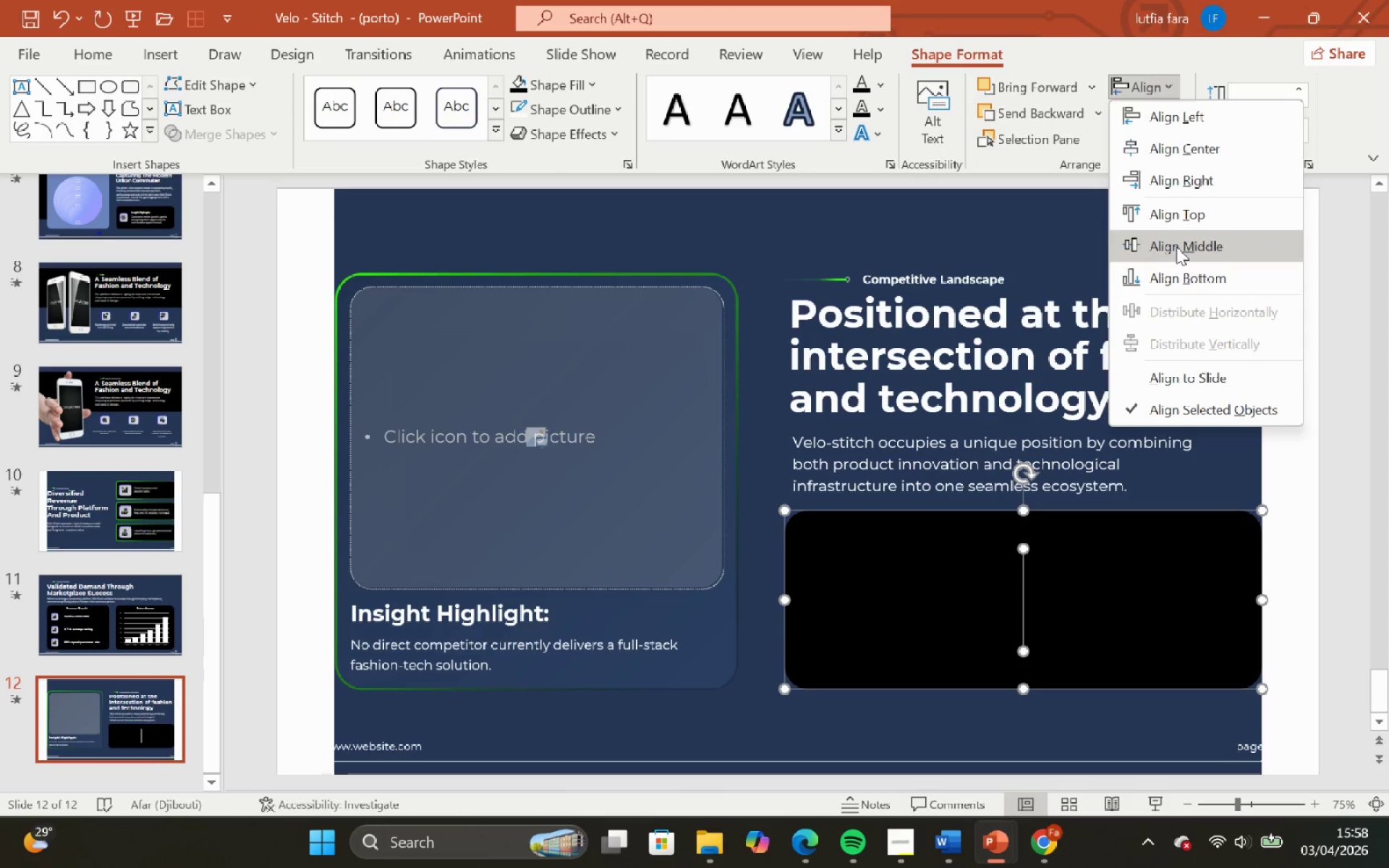 
double_click([1153, 216])
 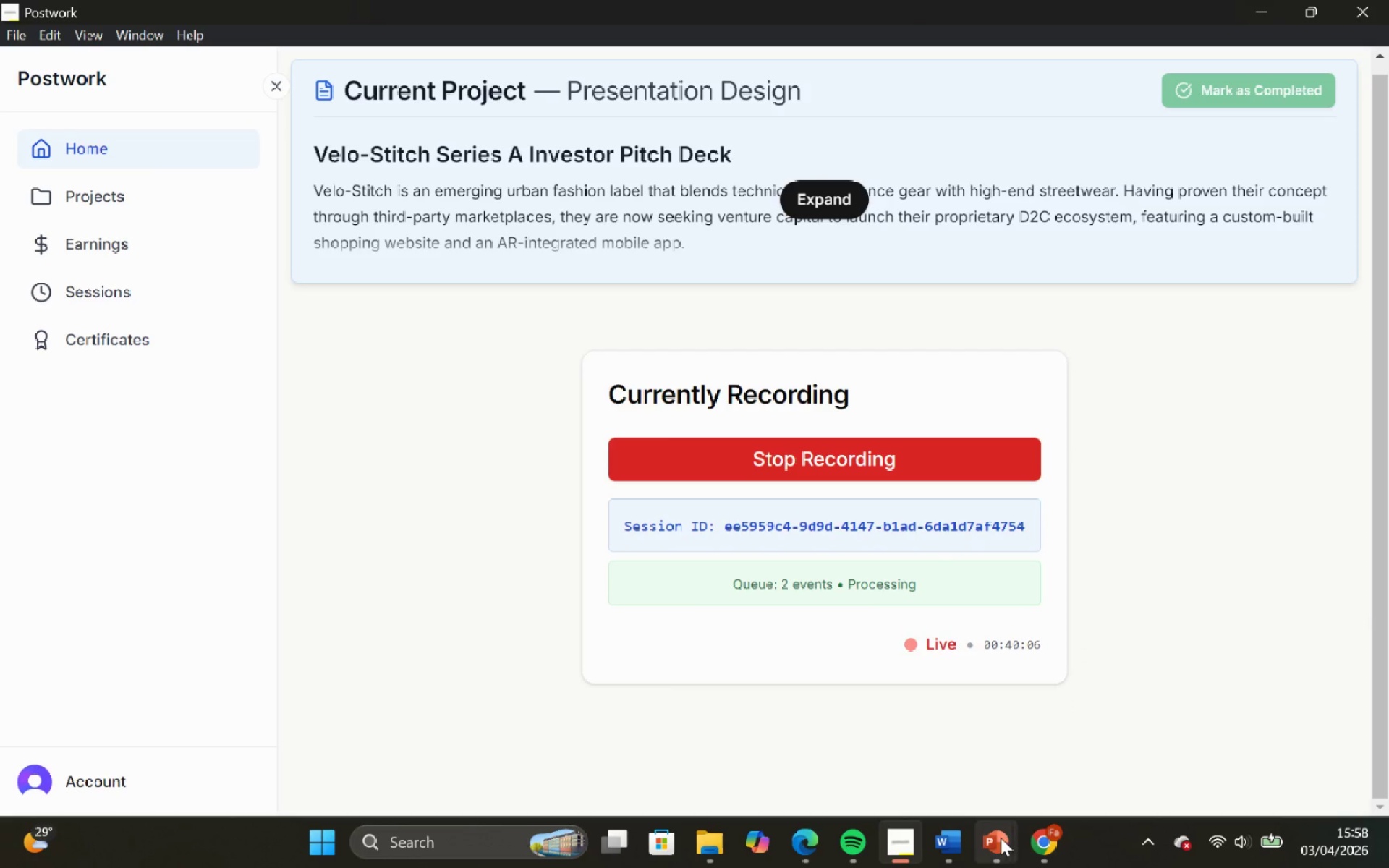 
wait(10.27)
 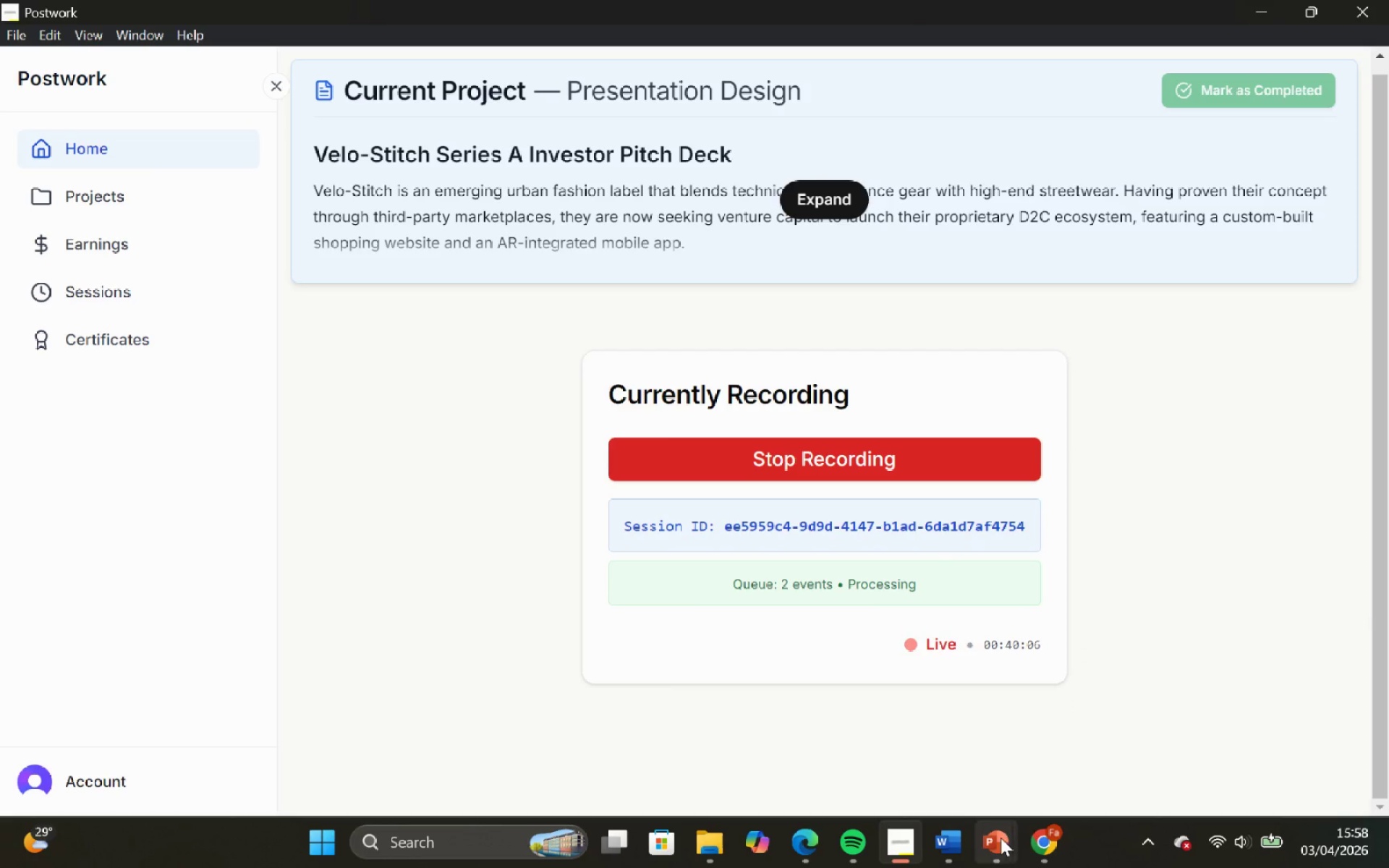 
left_click([954, 581])
 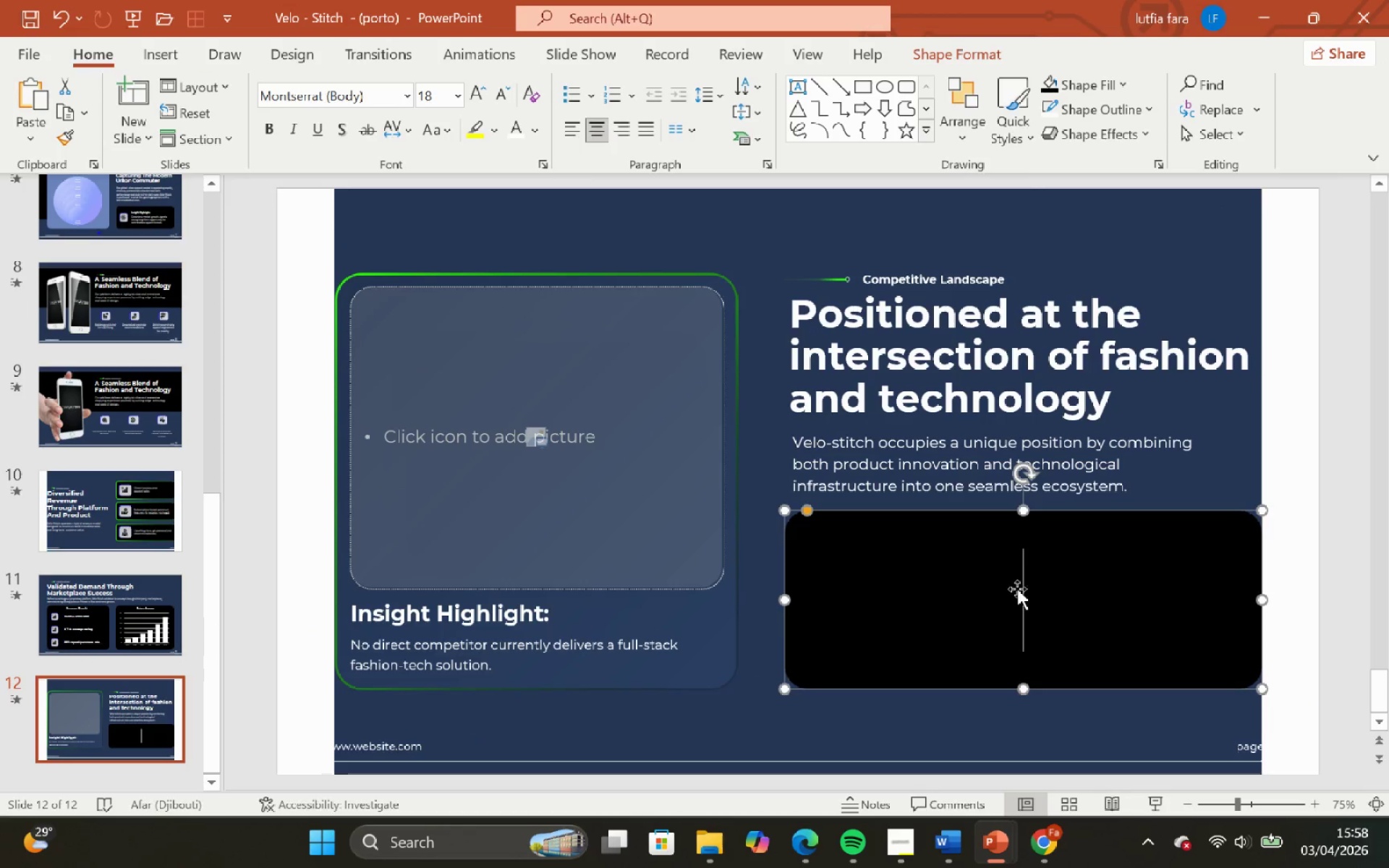 
hold_key(key=ShiftLeft, duration=0.91)
left_click([1026, 584])
 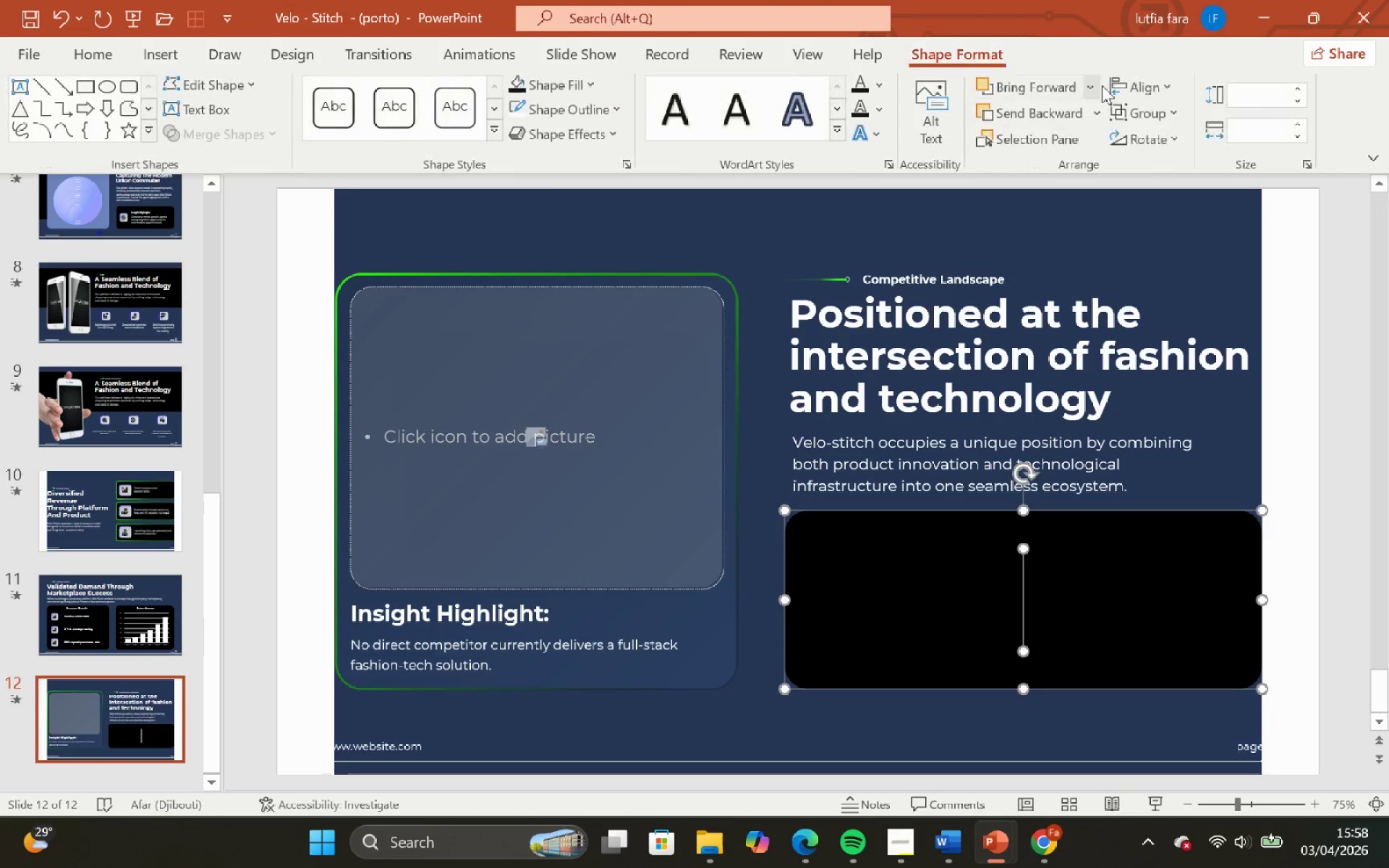 
left_click([1139, 81])
 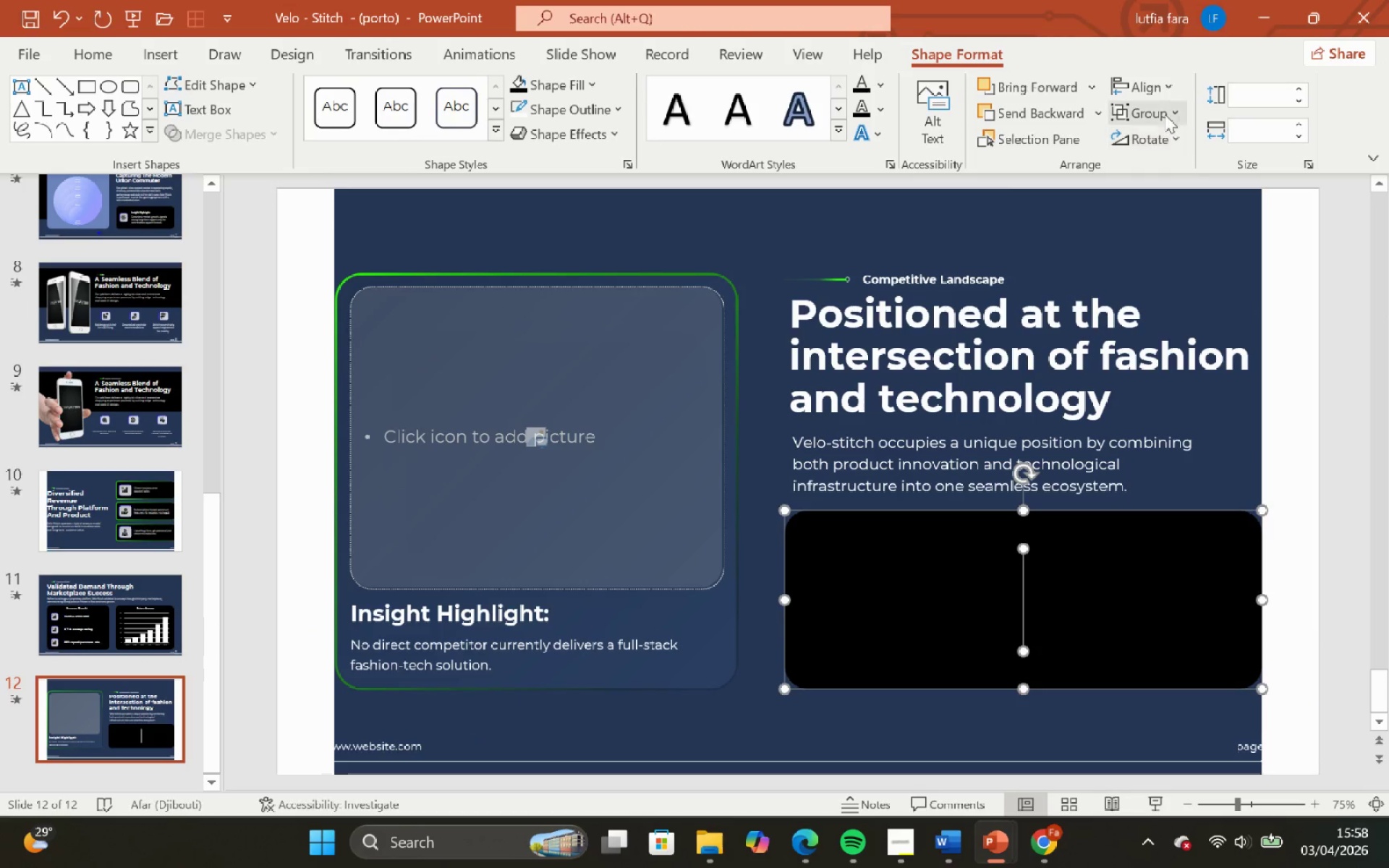 
left_click([1155, 82])
 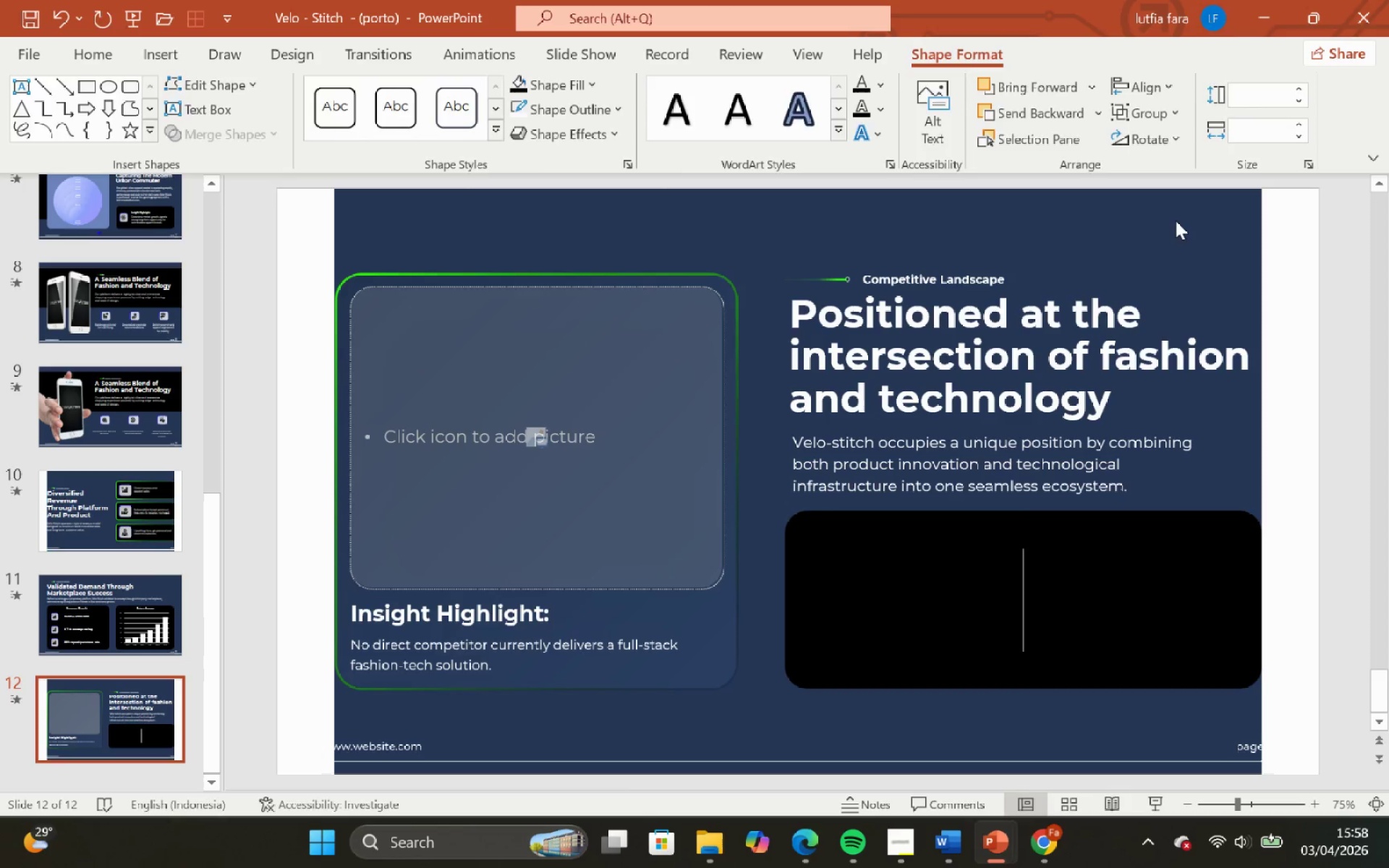 
hold_key(key=ShiftLeft, duration=0.58)
 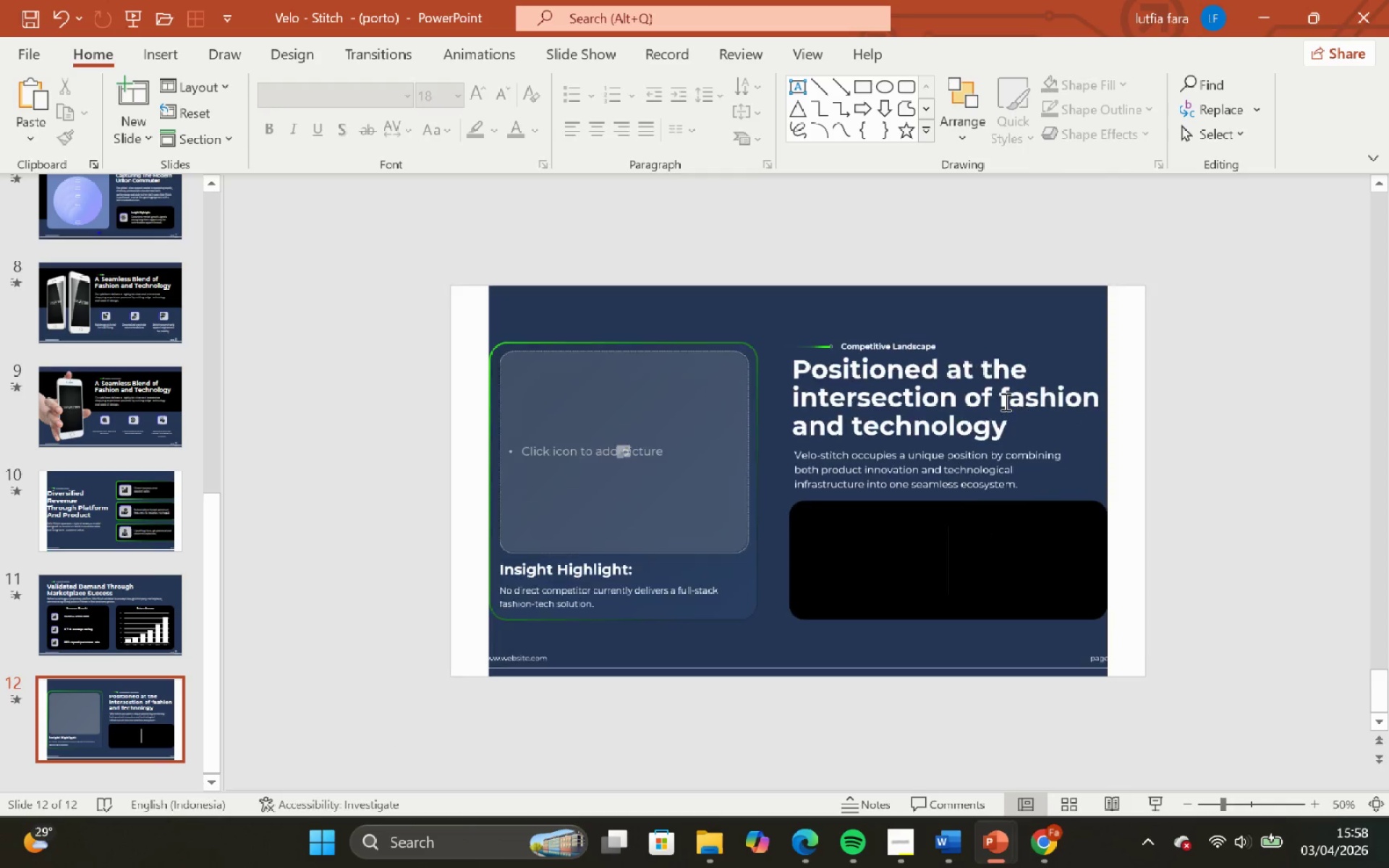 
key(Control+Shift+ControlLeft)
 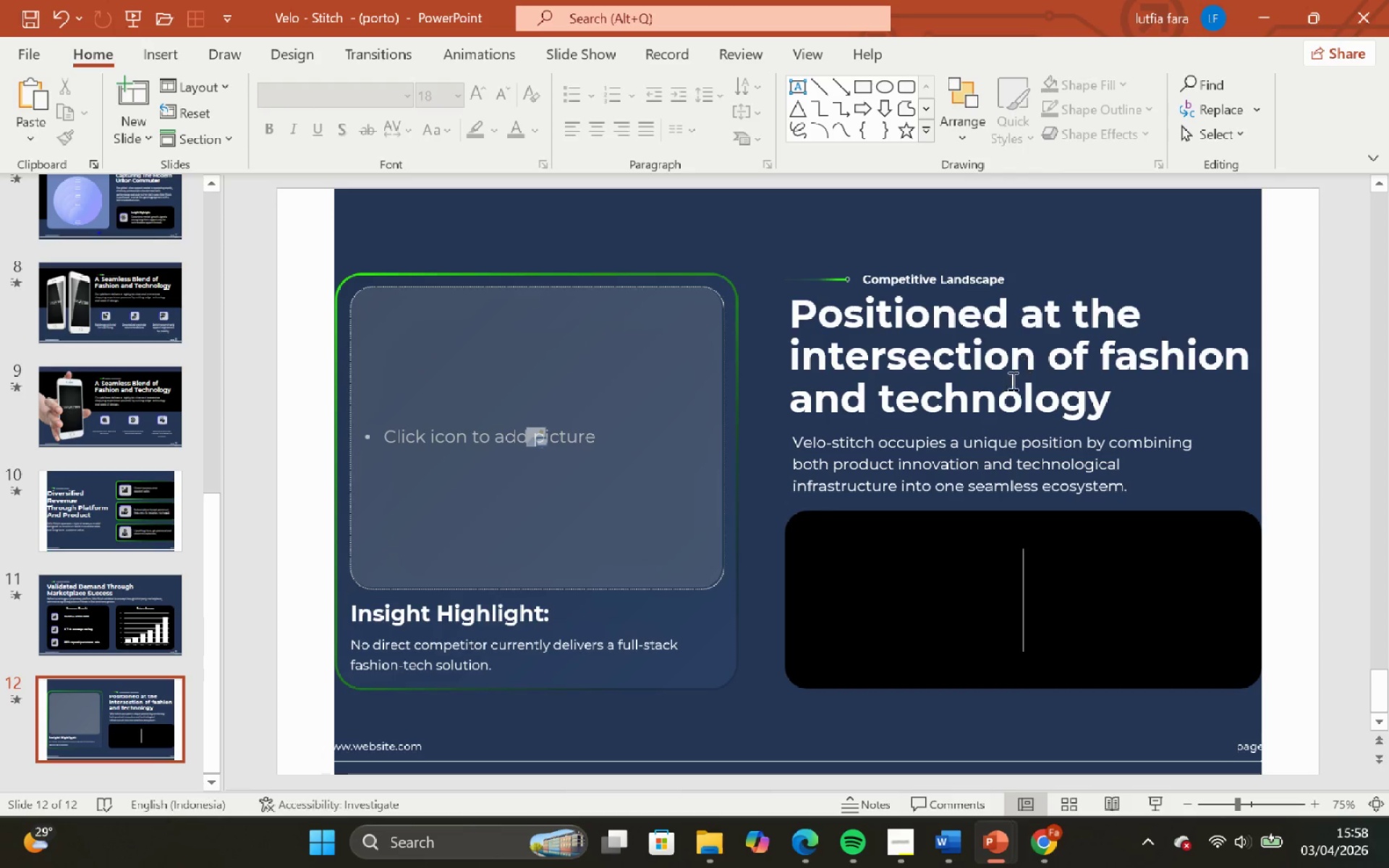 
scroll: coordinate [1056, 354], scroll_direction: down, amount: 3.0
 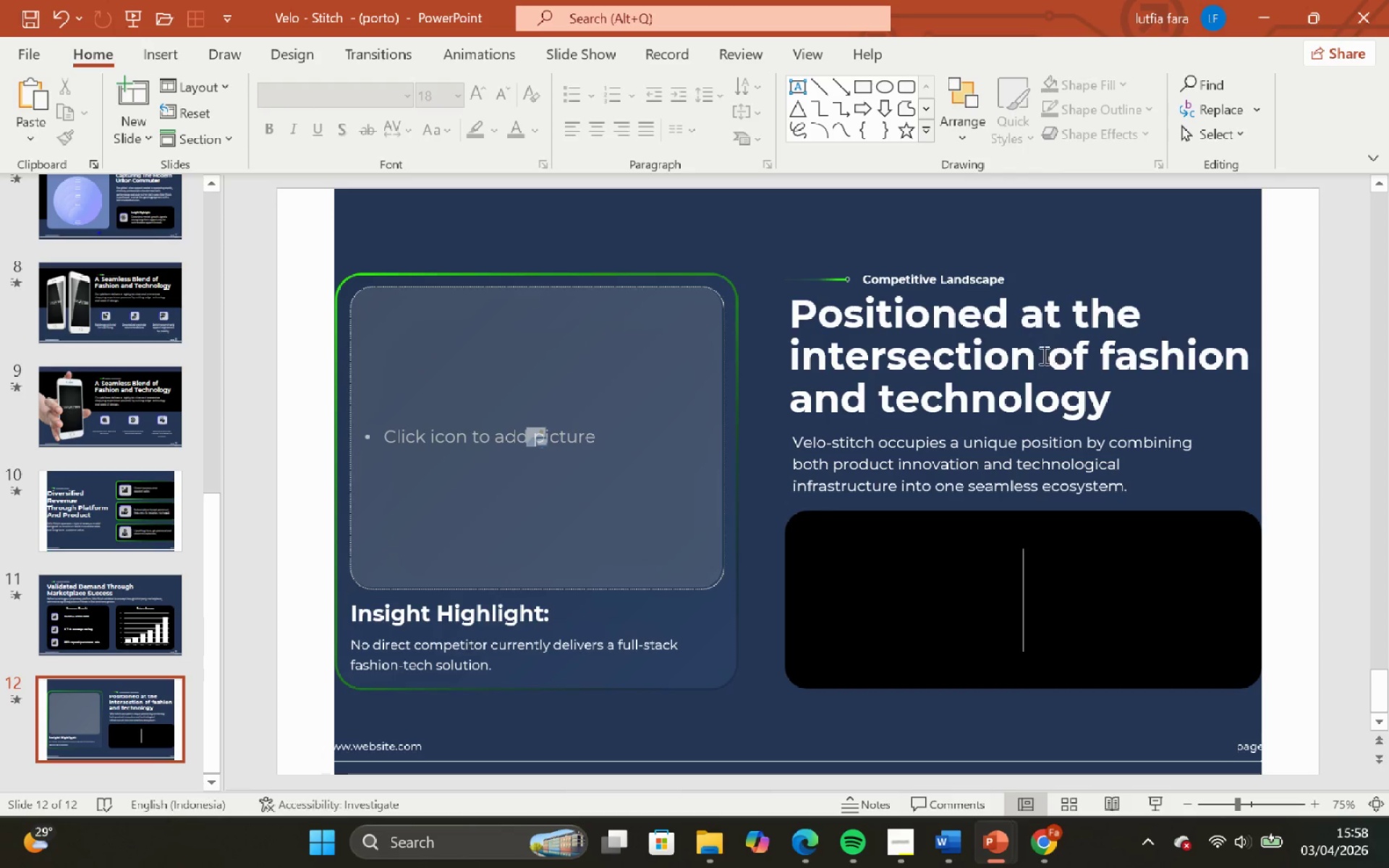 
hold_key(key=ControlLeft, duration=1.16)
hold_key(key=ShiftLeft, duration=1.0)
scroll: coordinate [1004, 401], scroll_direction: down, amount: 2.0
 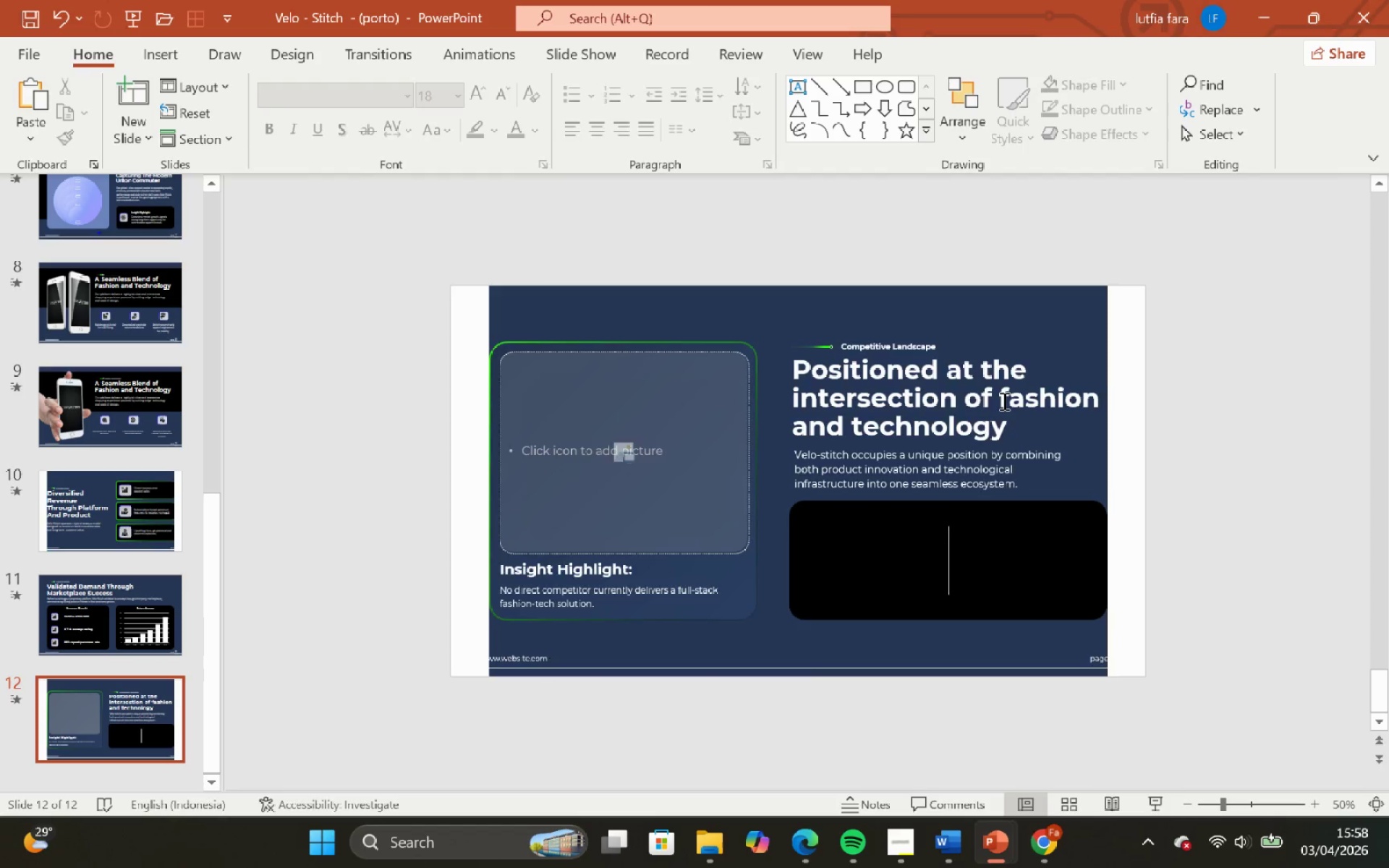 
scroll: coordinate [1003, 401], scroll_direction: up, amount: 2.0
 